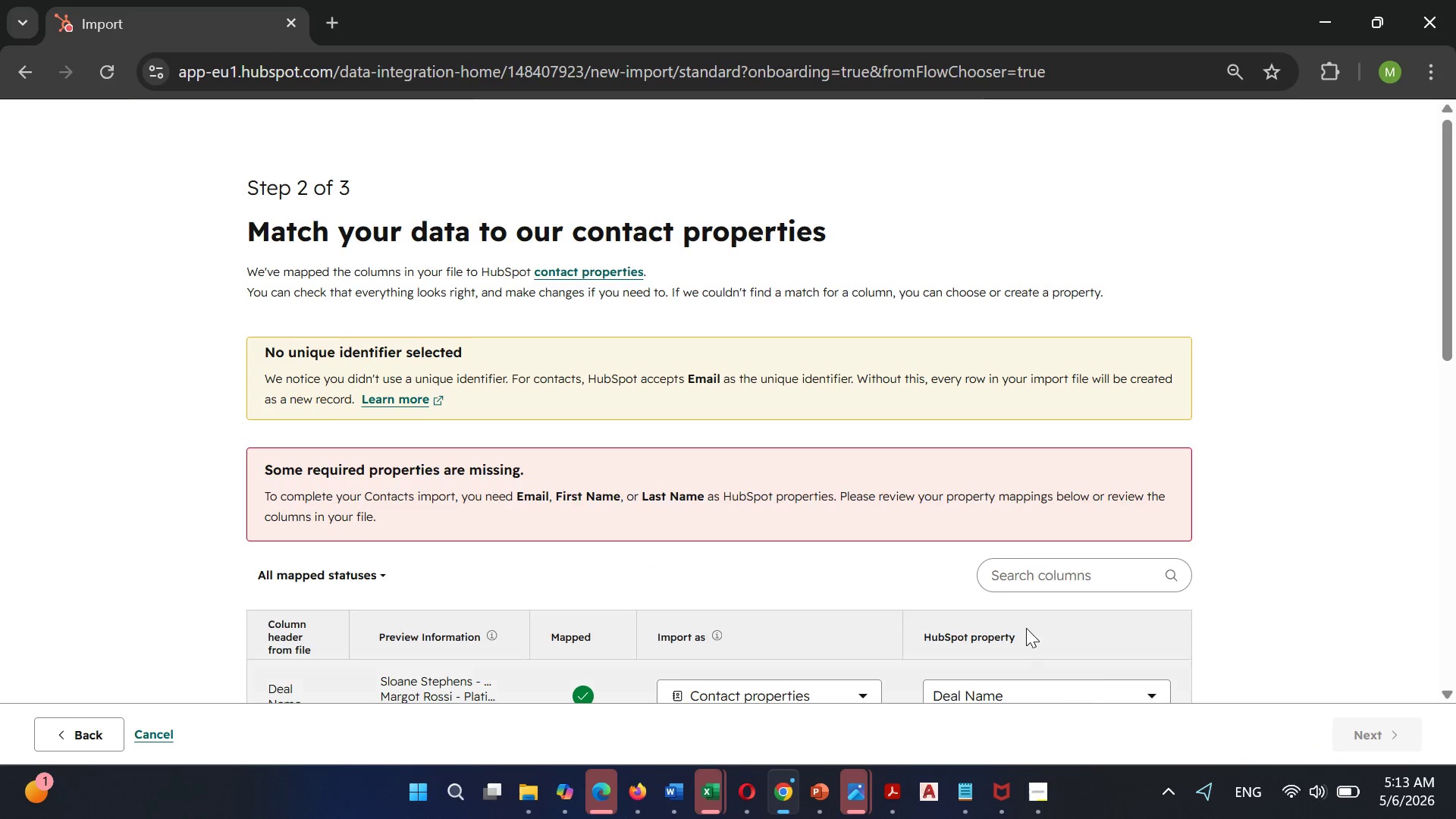 
scroll: coordinate [1028, 607], scroll_direction: down, amount: 9.0
 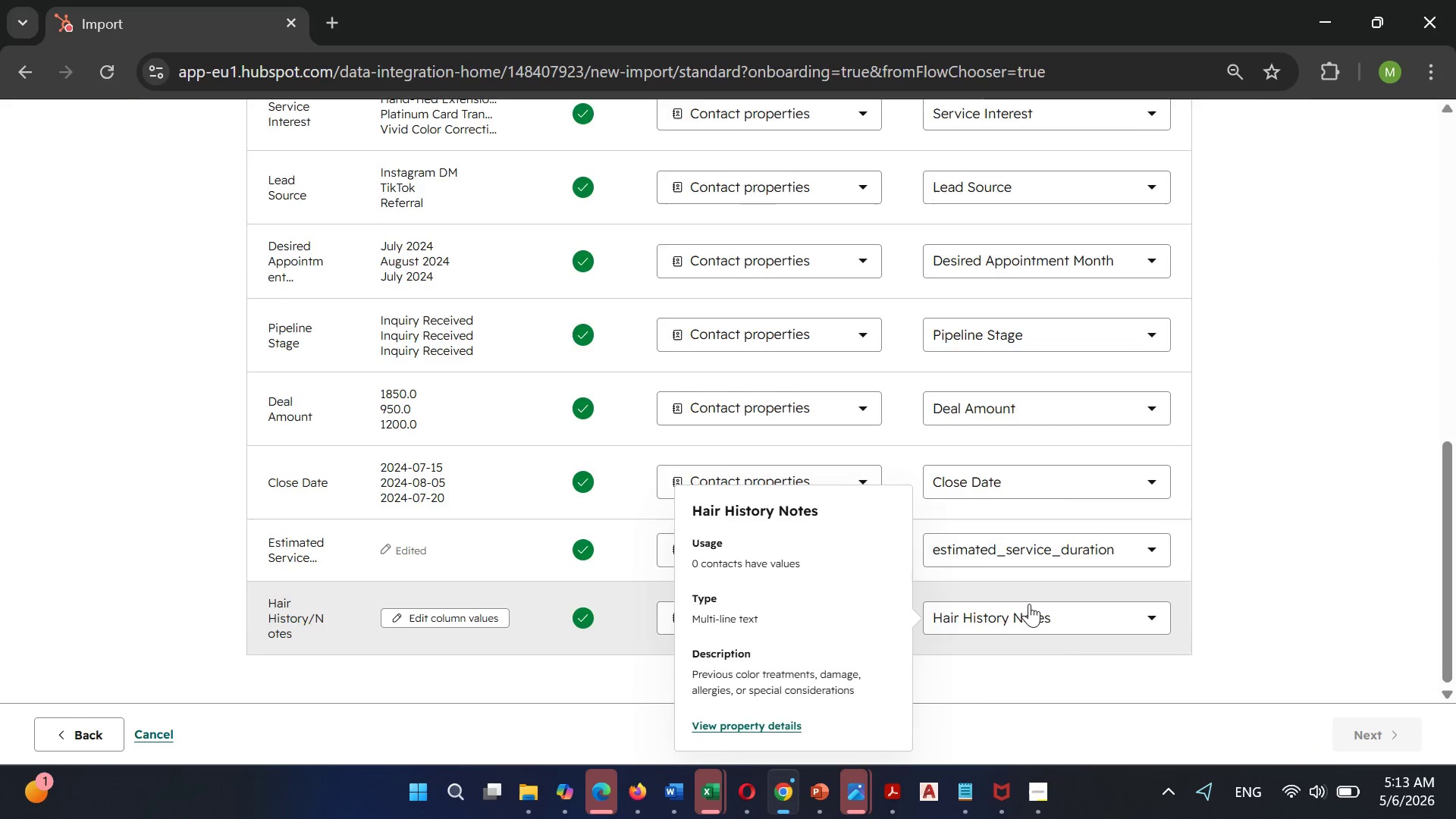 
scroll: coordinate [1031, 603], scroll_direction: up, amount: 7.0
 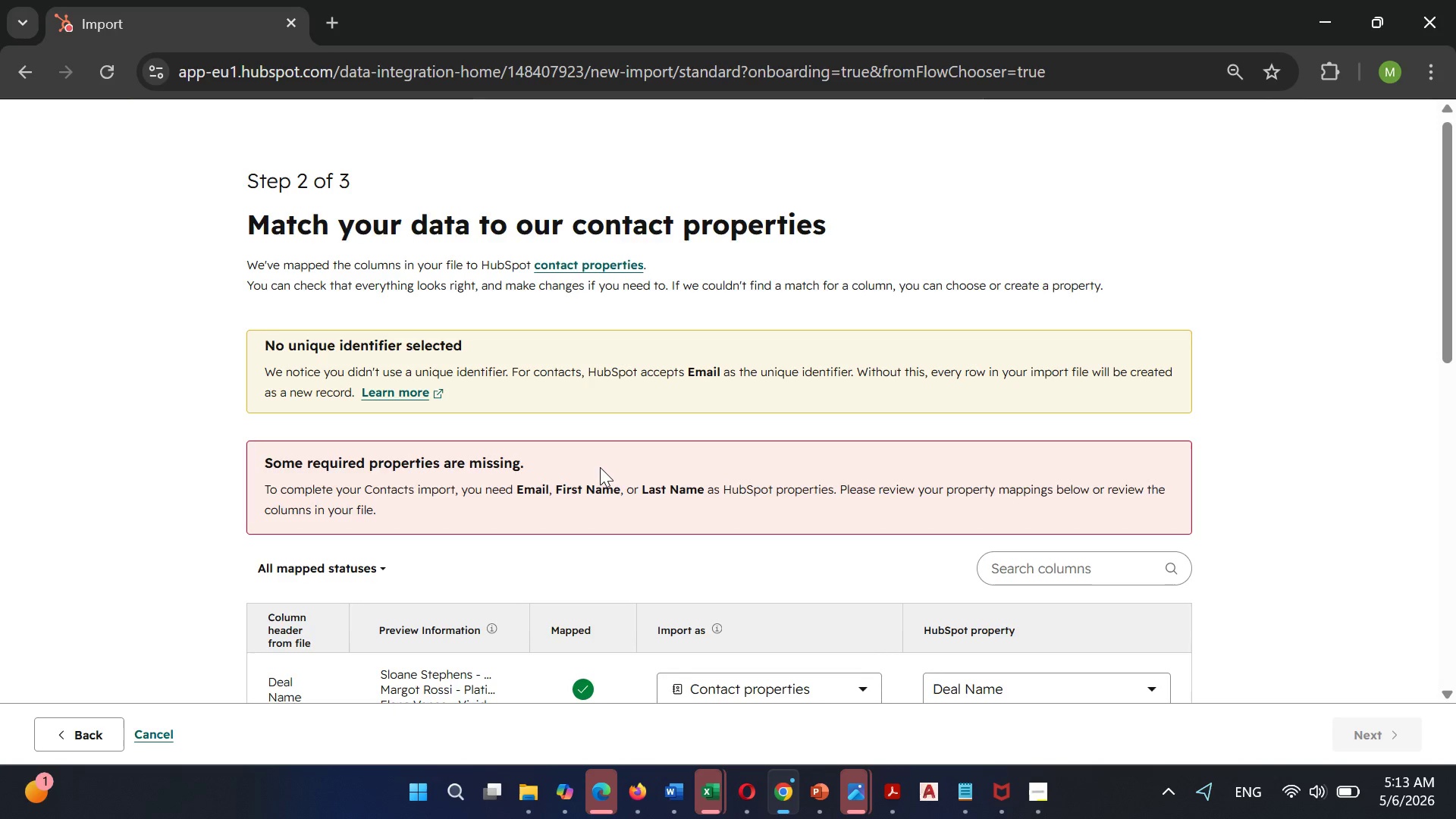 
scroll: coordinate [695, 410], scroll_direction: down, amount: 4.0
 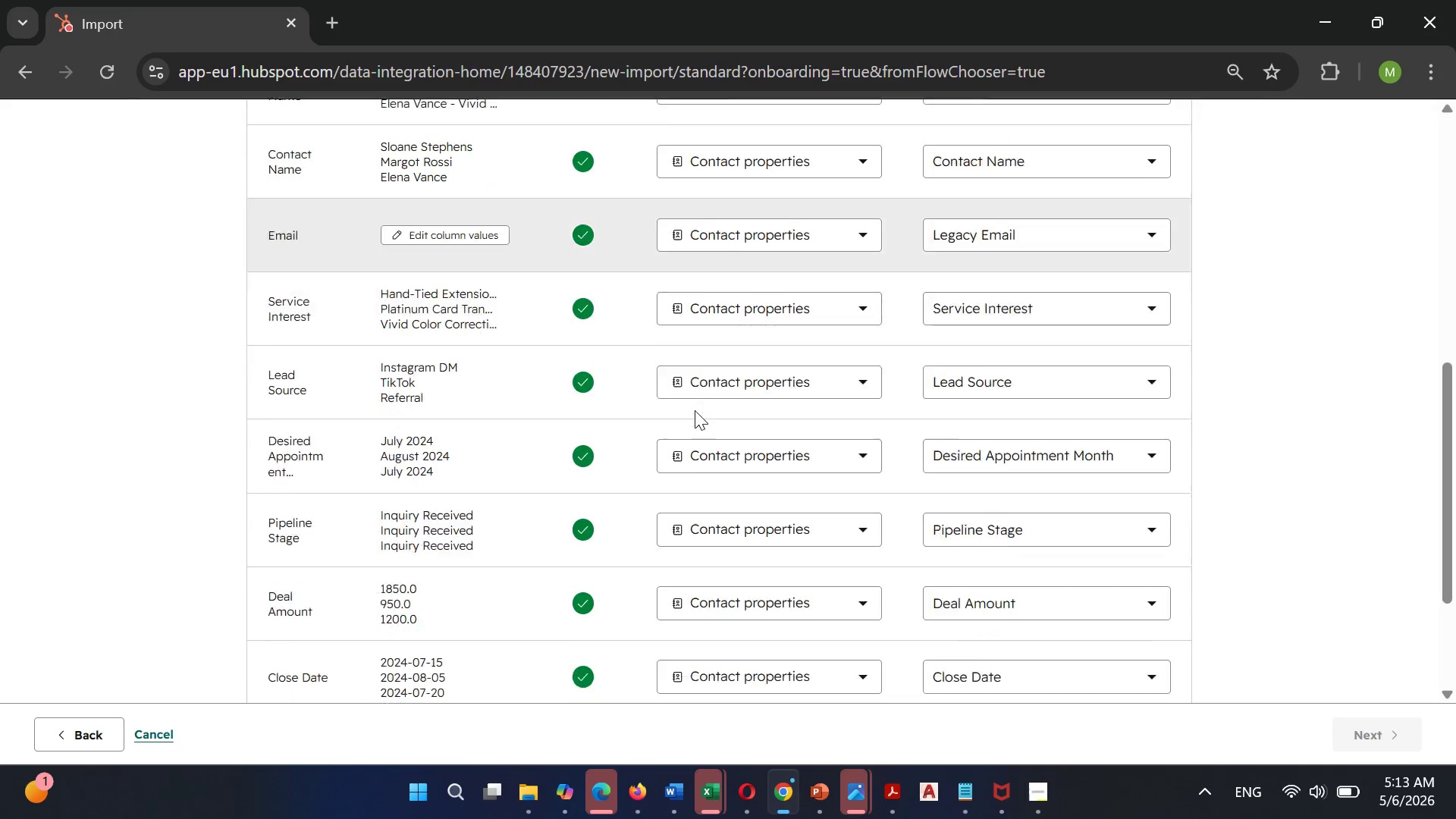 
scroll: coordinate [695, 410], scroll_direction: up, amount: 2.0
 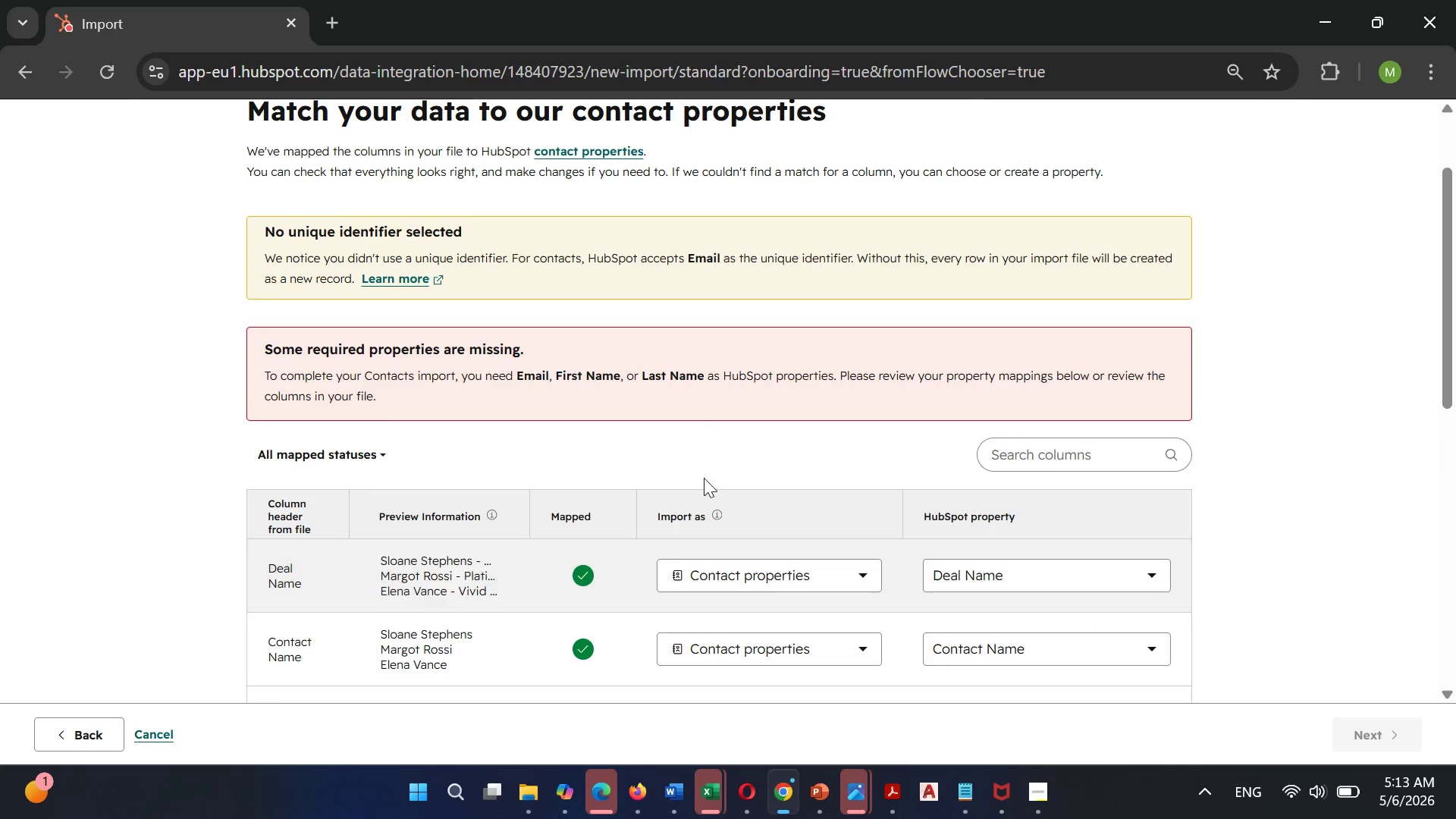 
wait(7.91)
 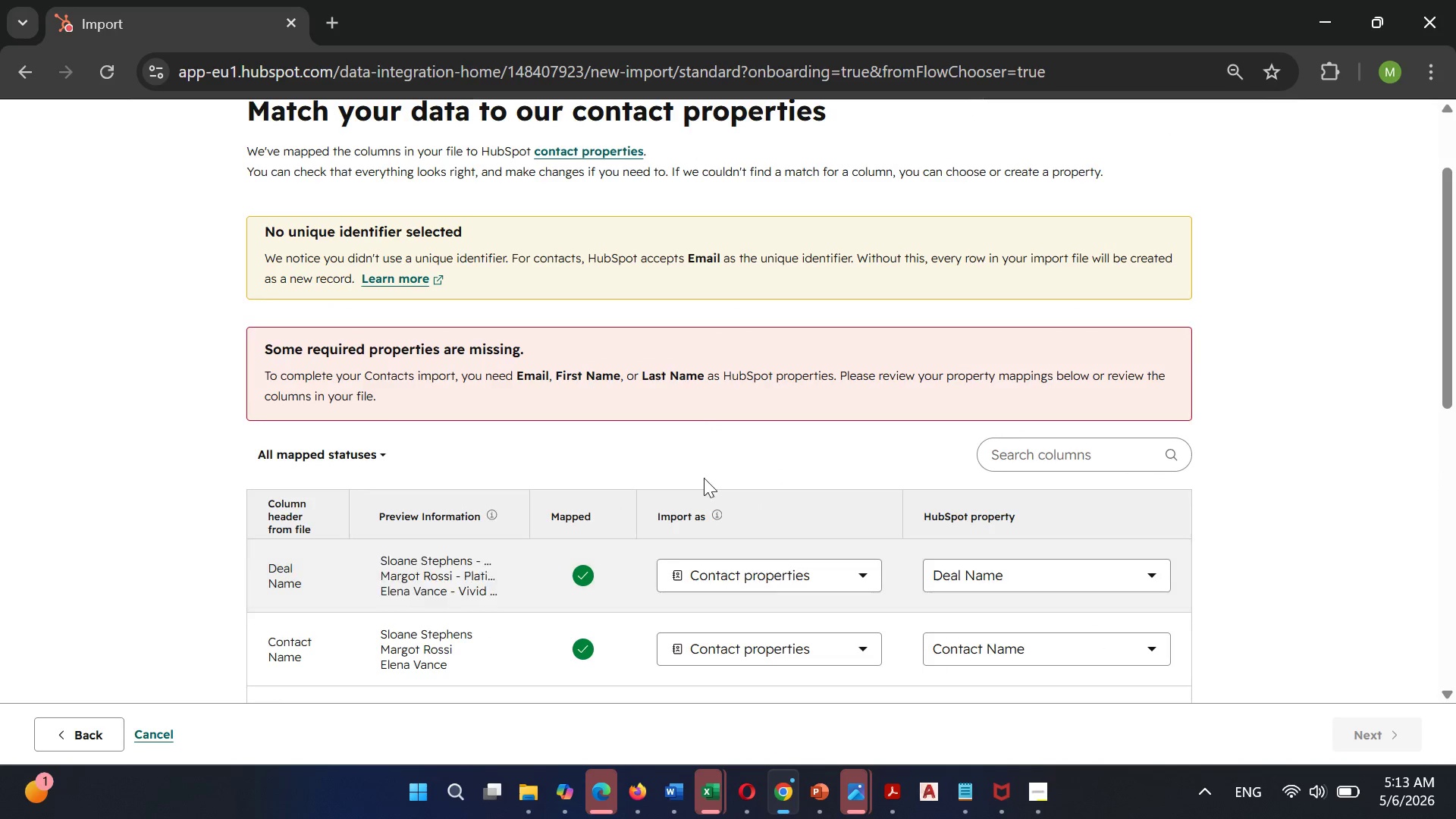 
left_click([967, 570])
 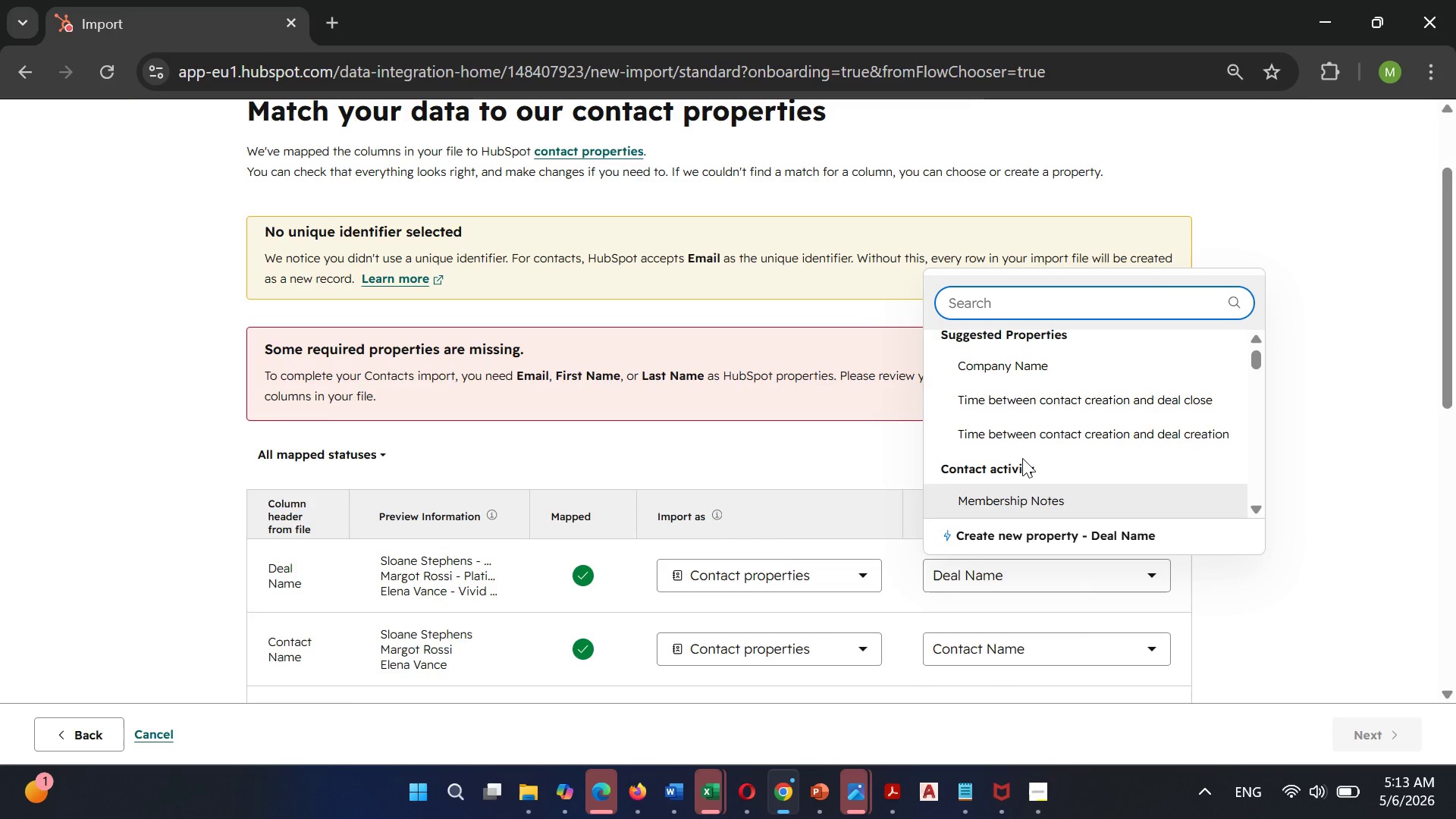 
type(firs)
 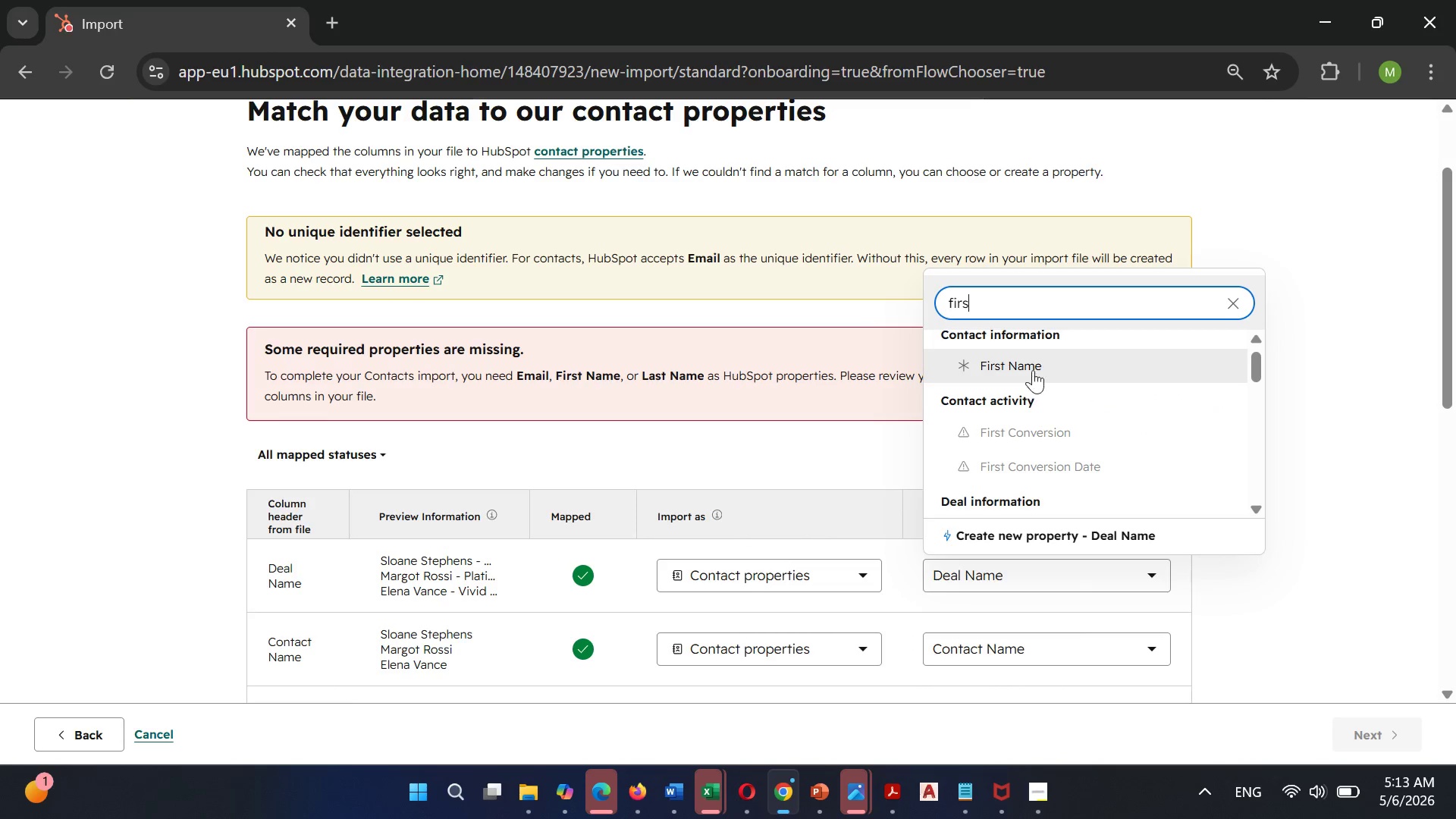 
left_click([1033, 369])
 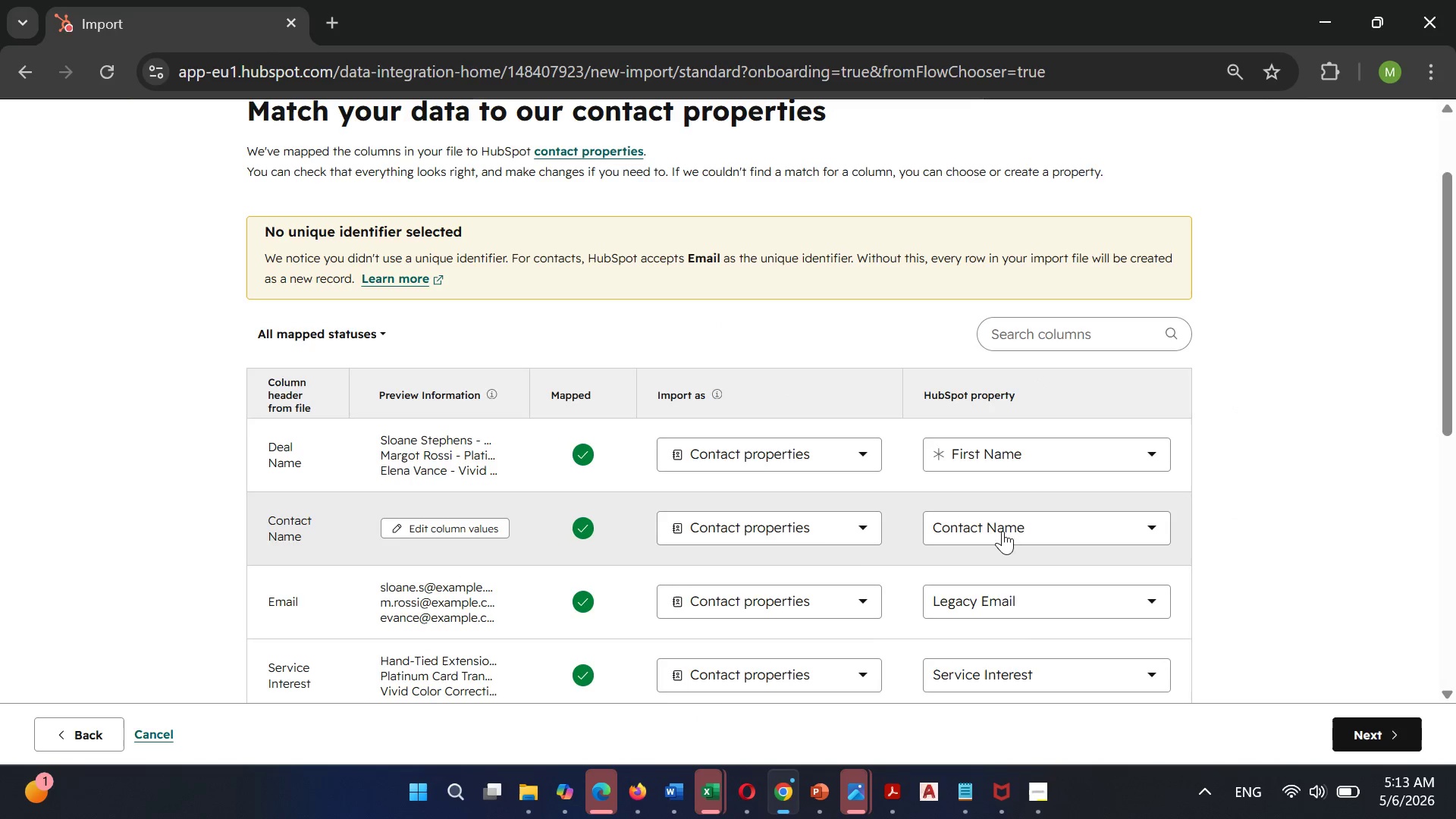 
left_click([1005, 523])
 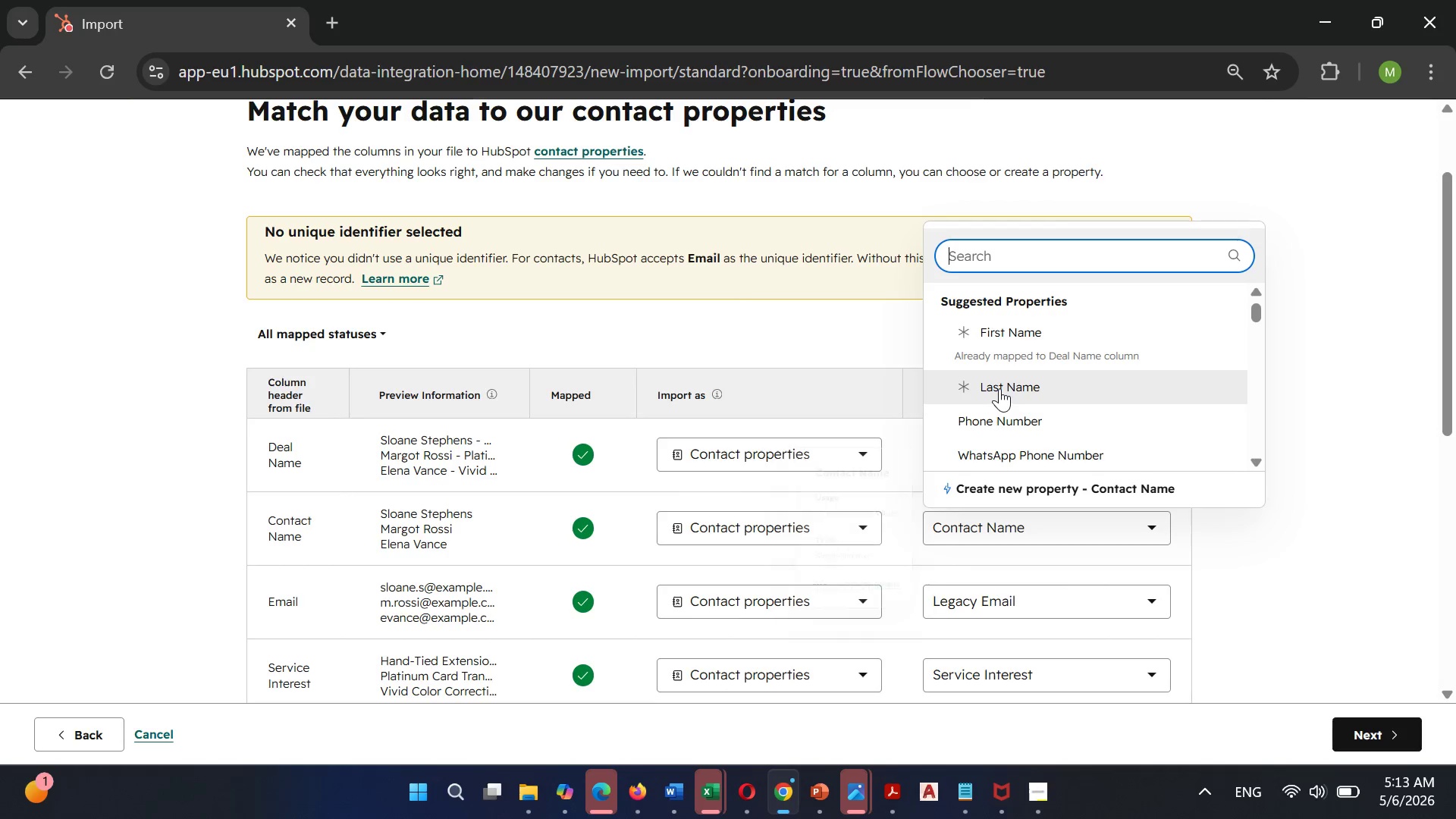 
left_click([999, 388])
 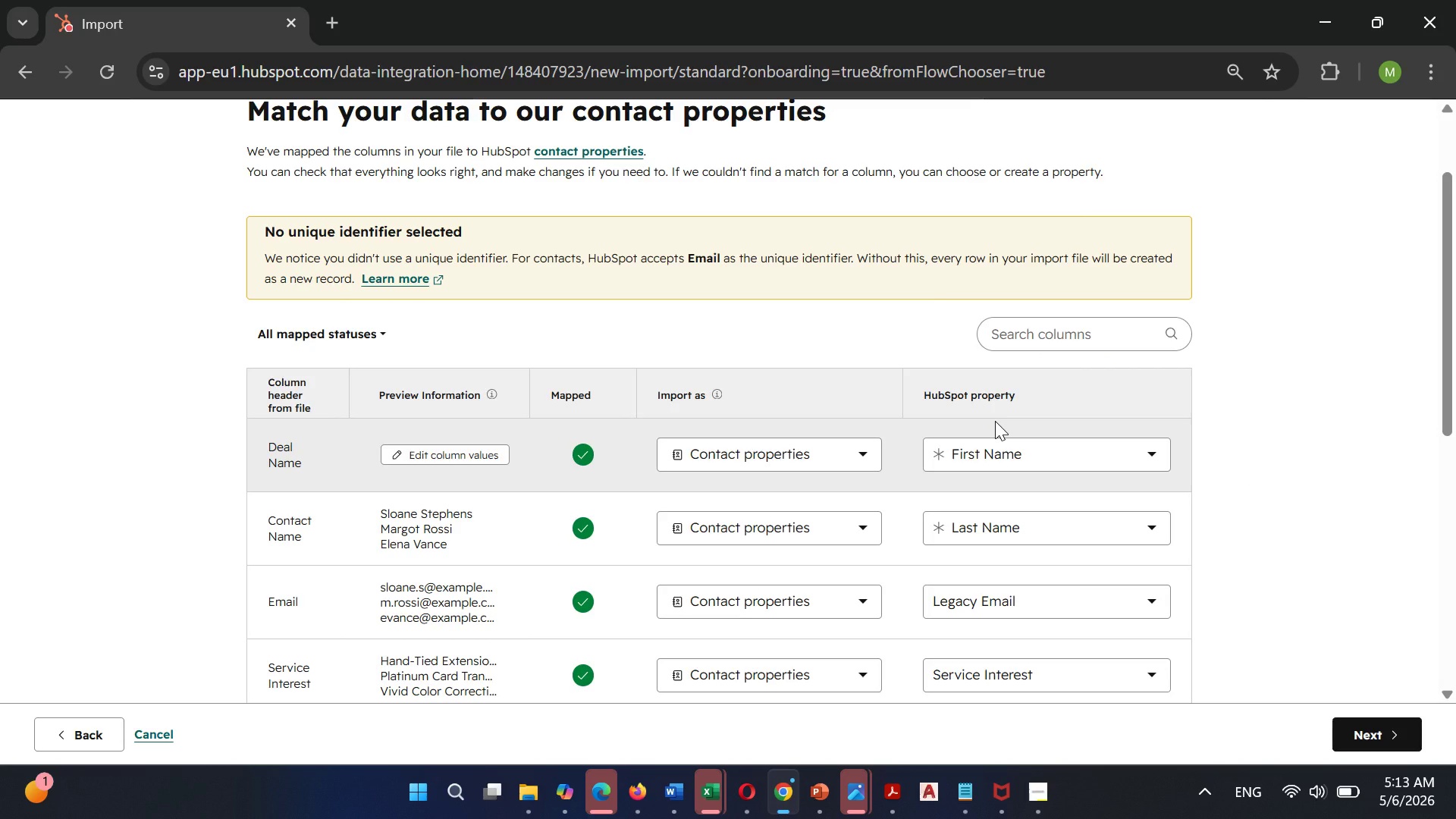 
scroll: coordinate [988, 499], scroll_direction: down, amount: 1.0
 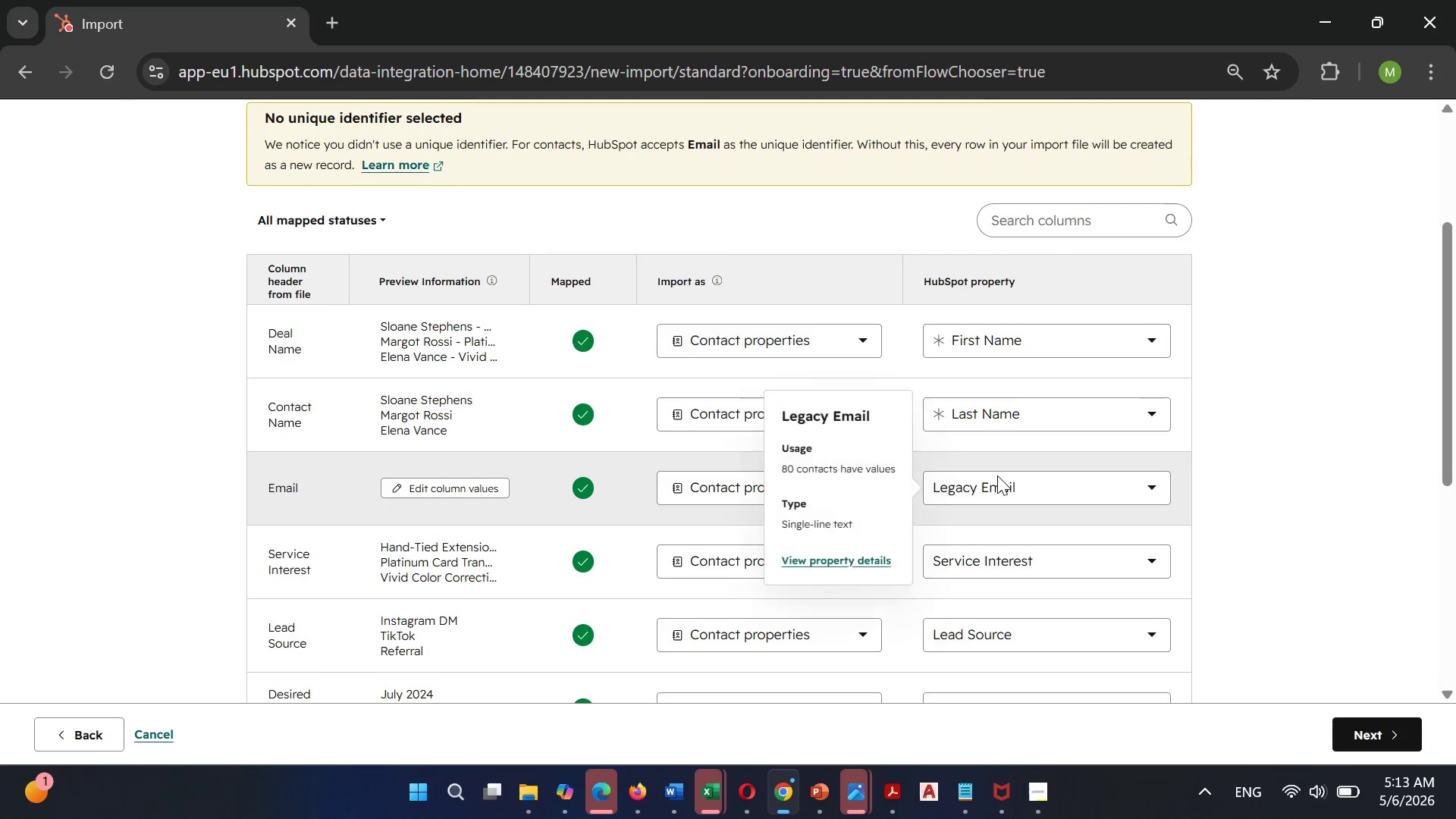 
left_click([997, 476])
 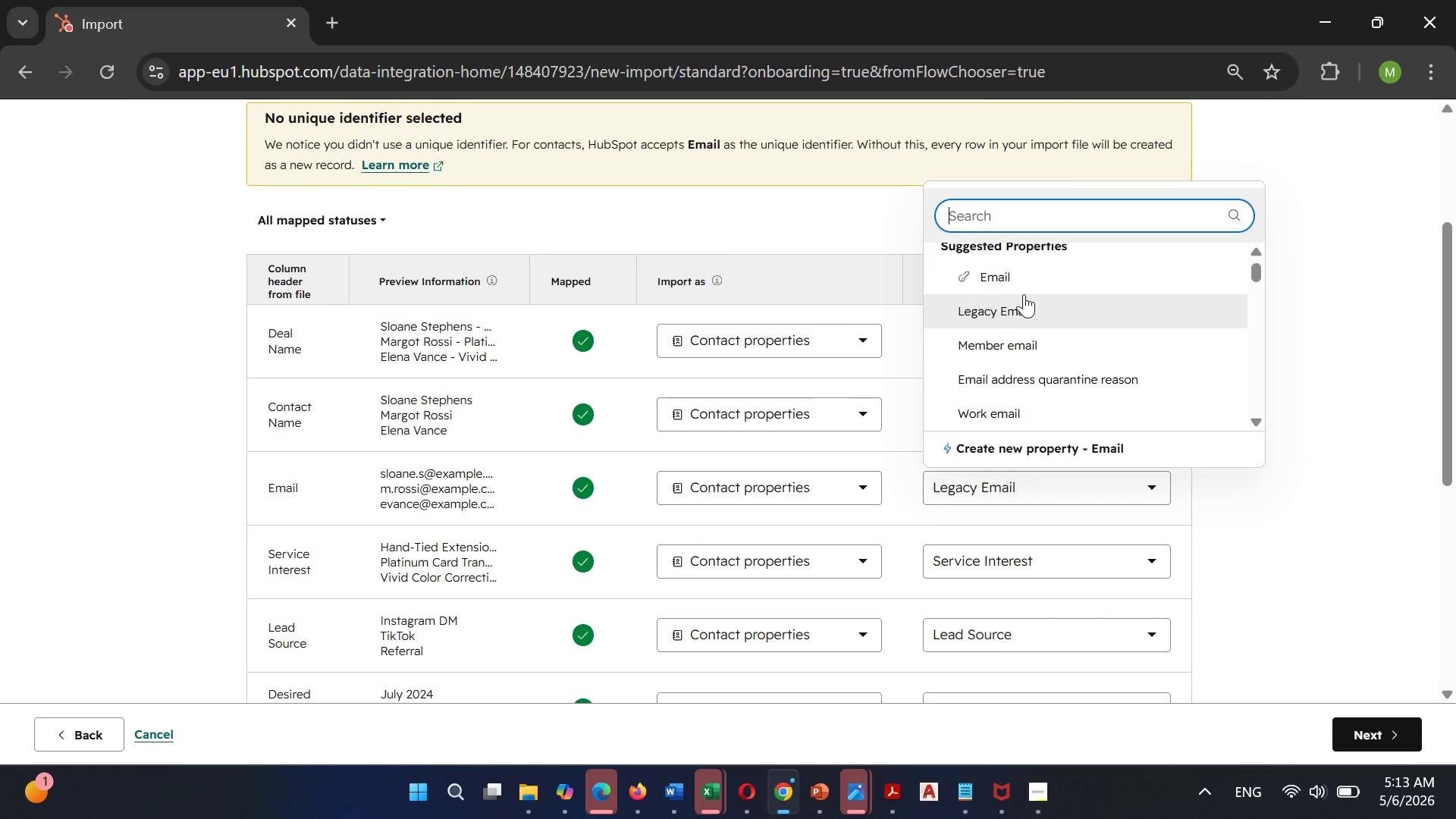 
left_click([1019, 277])
 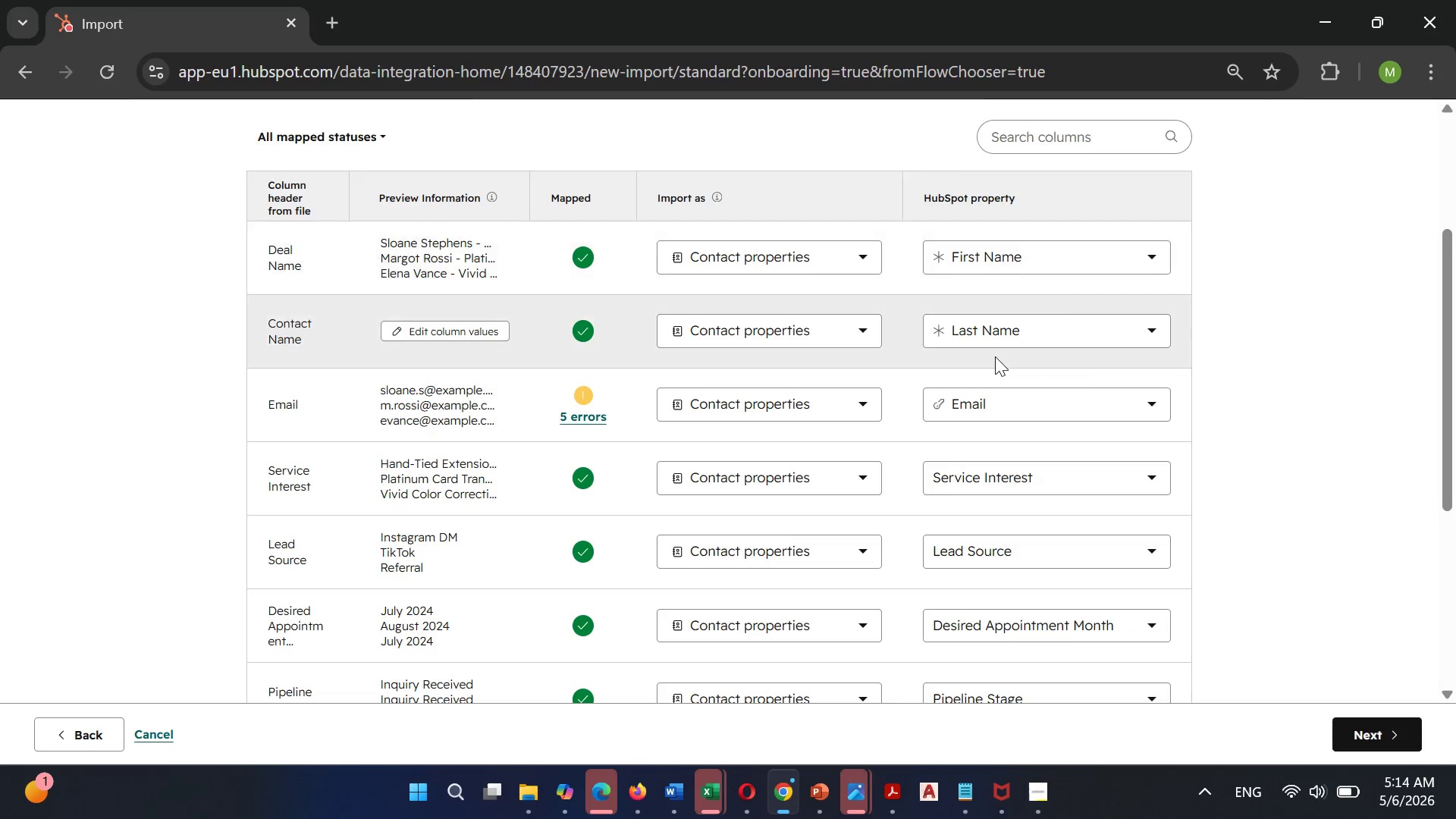 
scroll: coordinate [995, 356], scroll_direction: up, amount: 2.0
 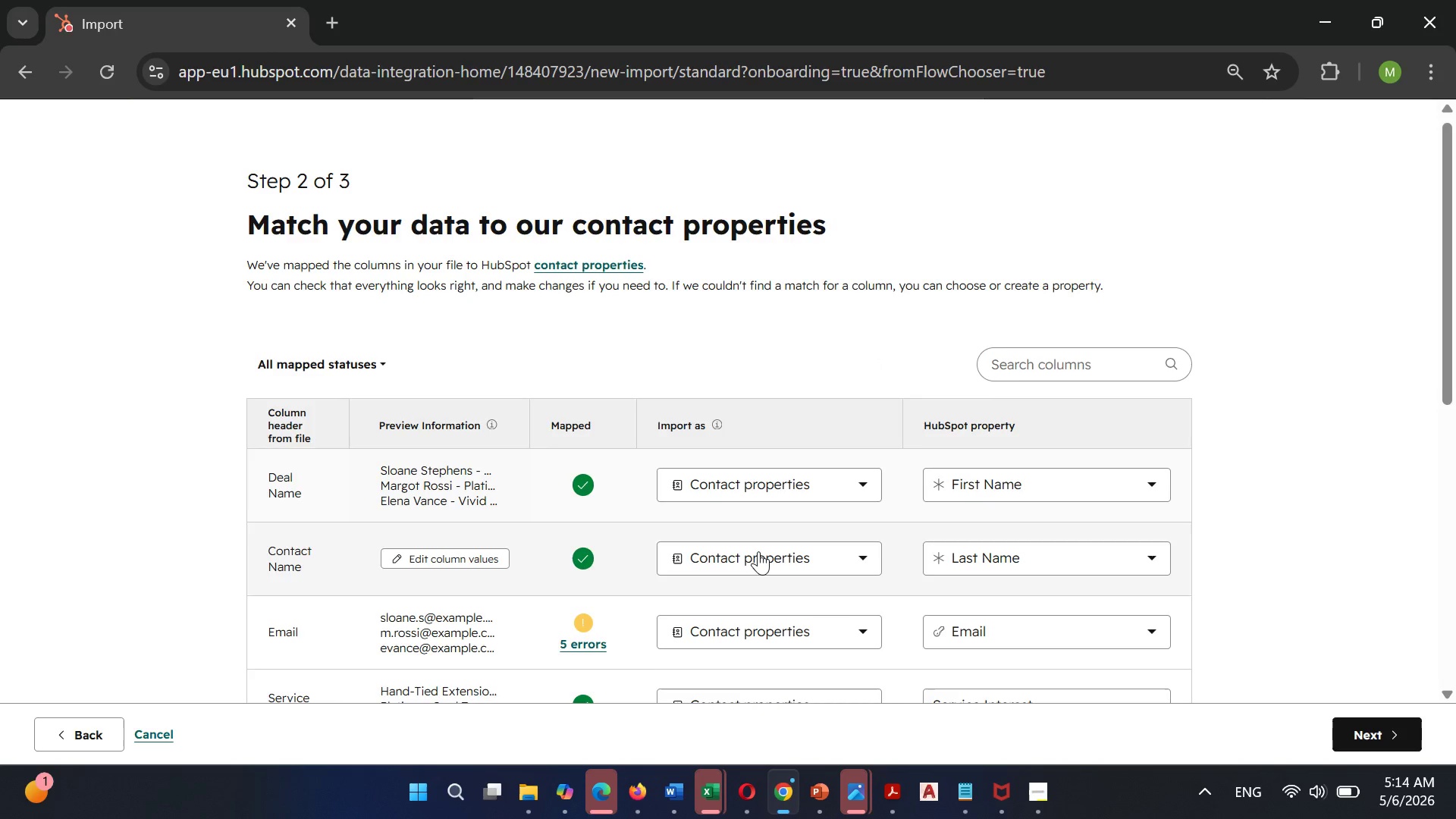 
scroll: coordinate [758, 551], scroll_direction: down, amount: 1.0
 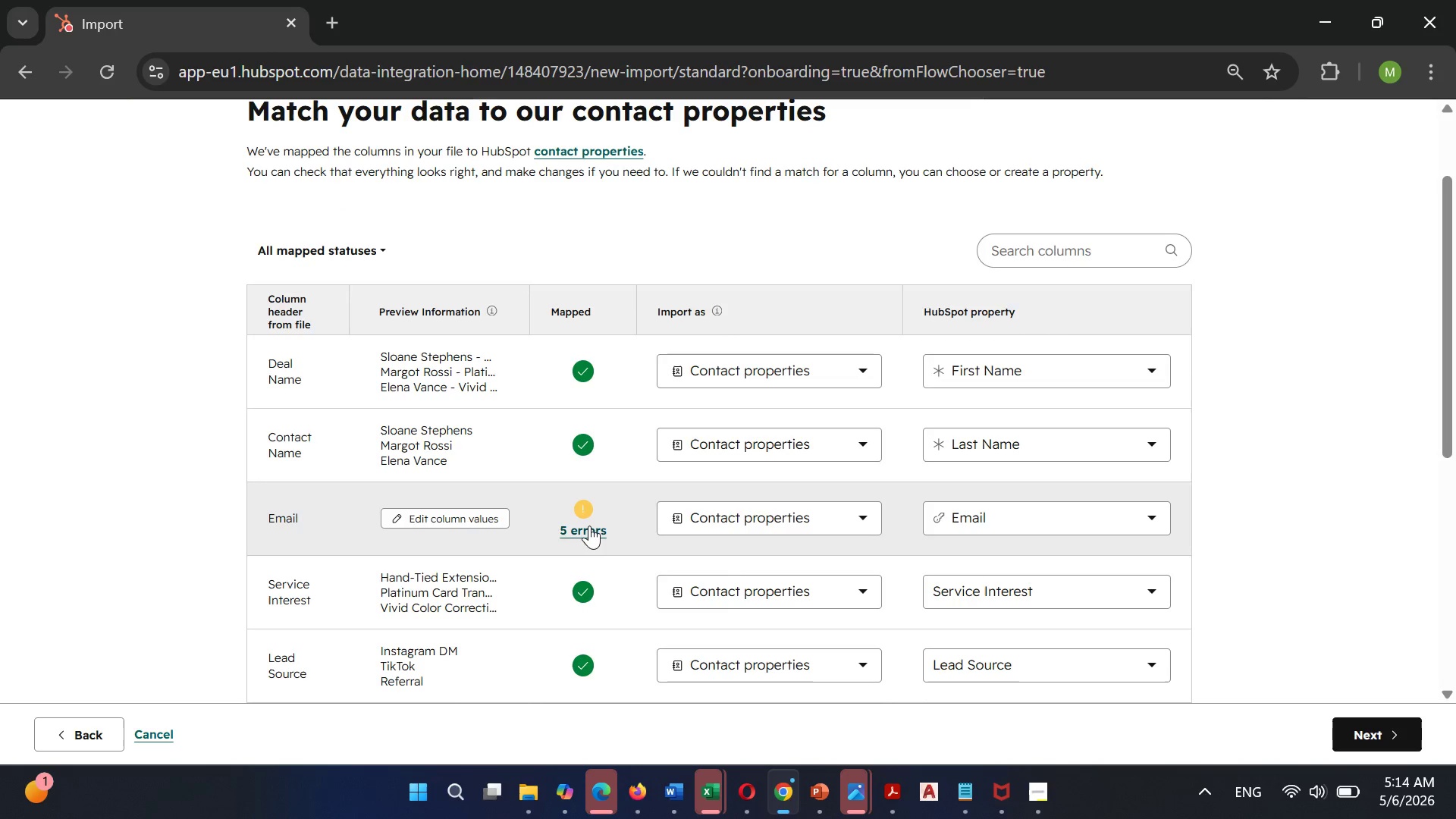 
left_click([587, 527])
 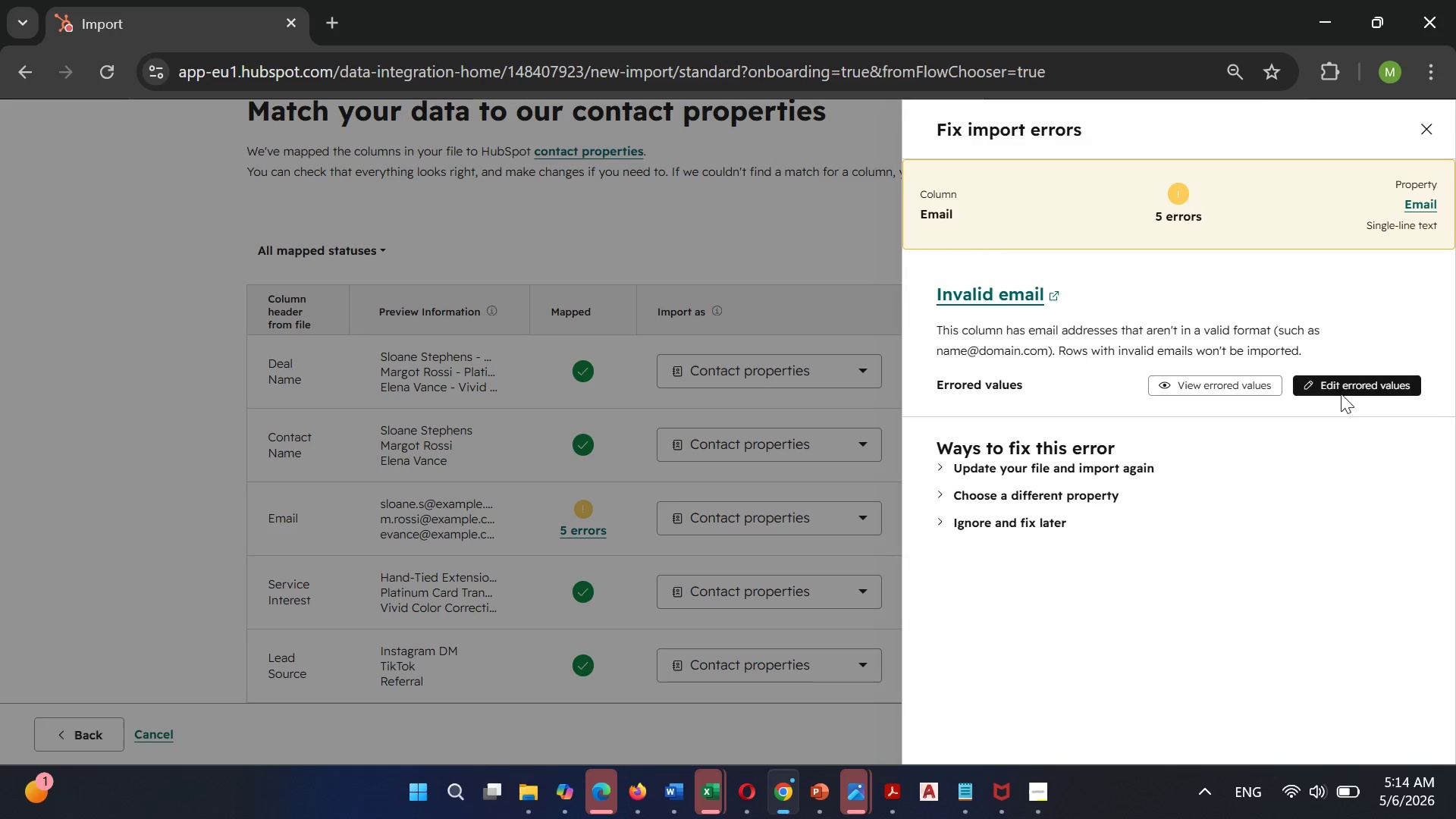 
left_click([1345, 384])
 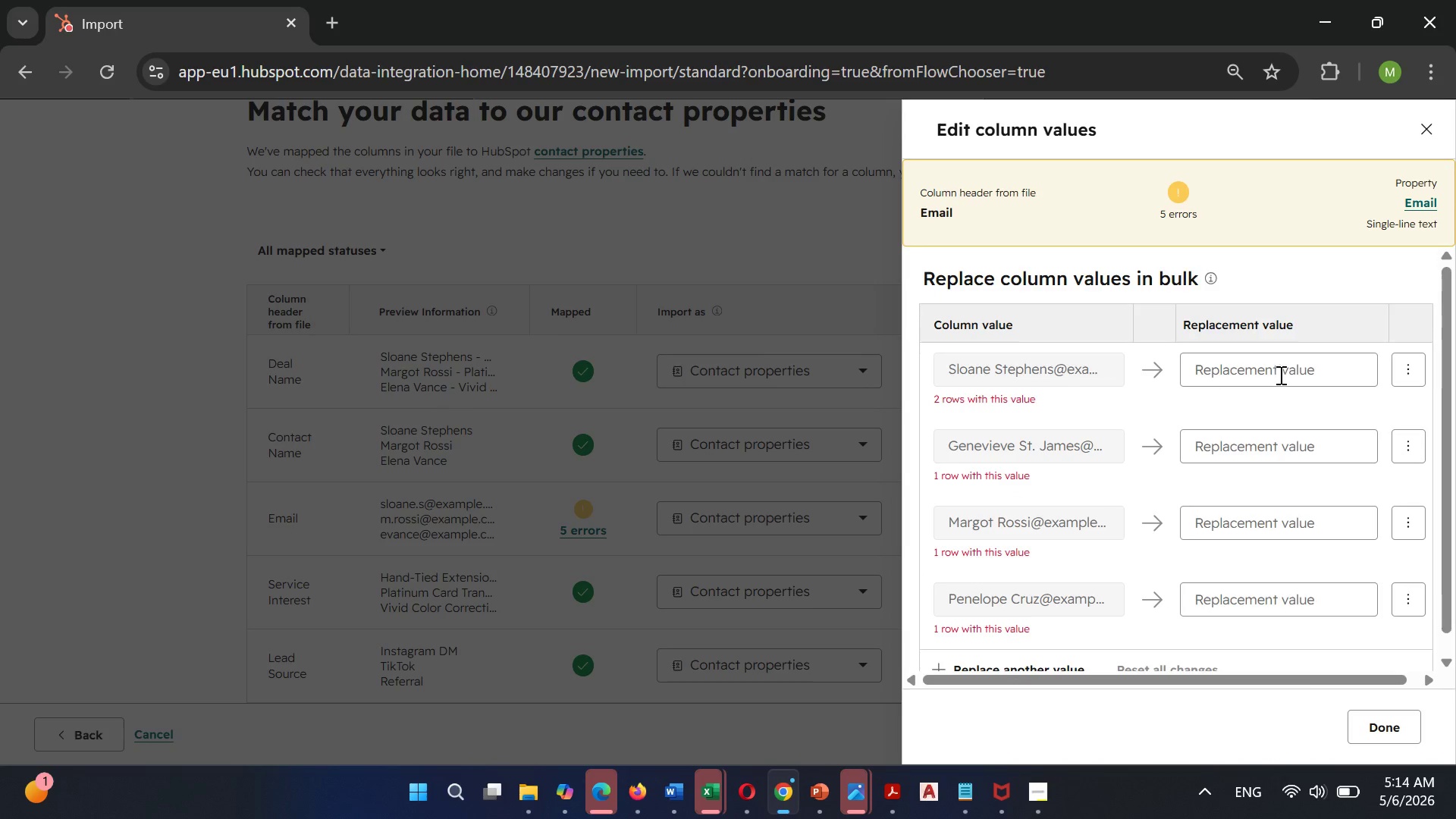 
left_click([1277, 373])
 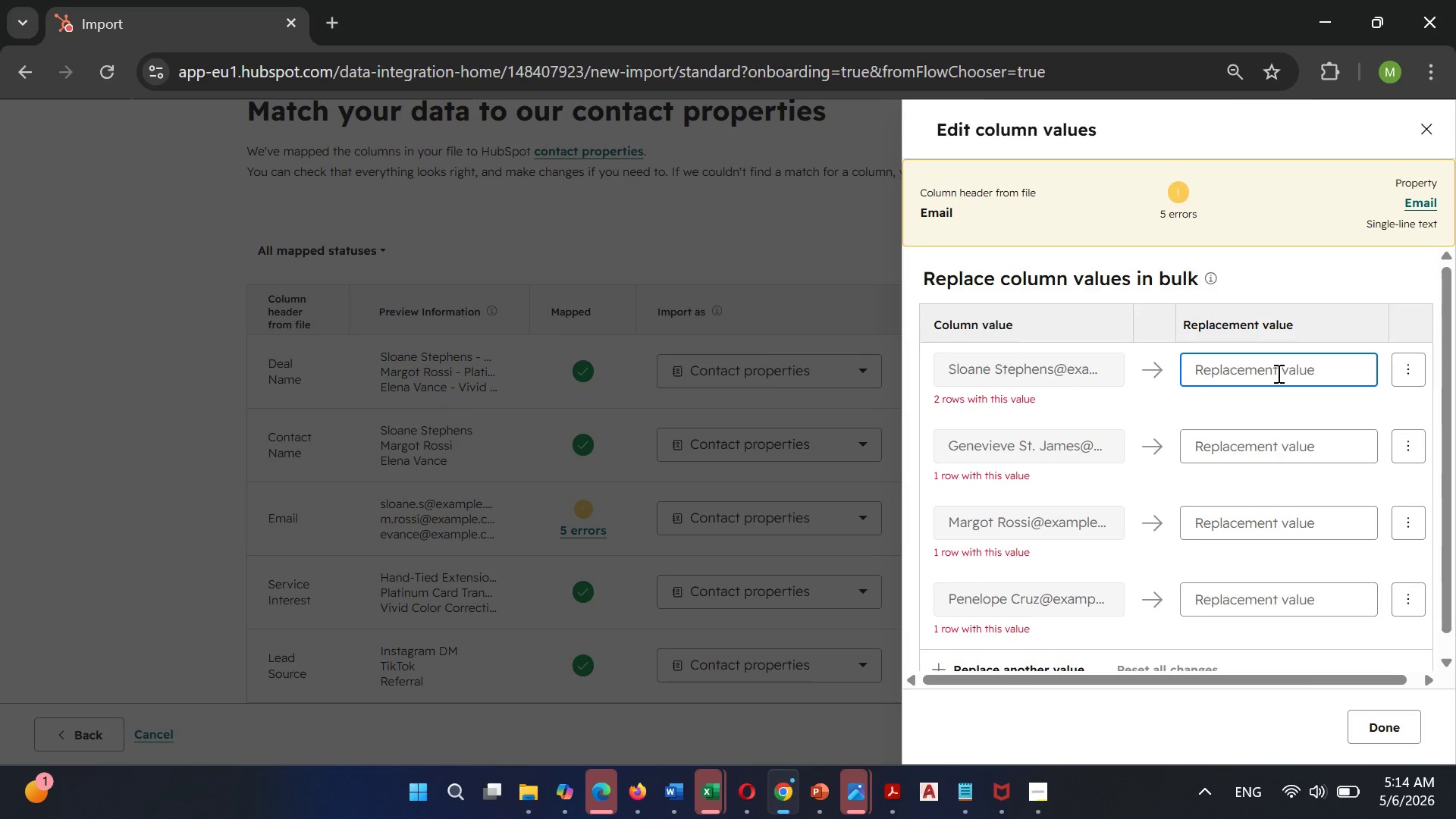 
type(Sloane.Stephens)
 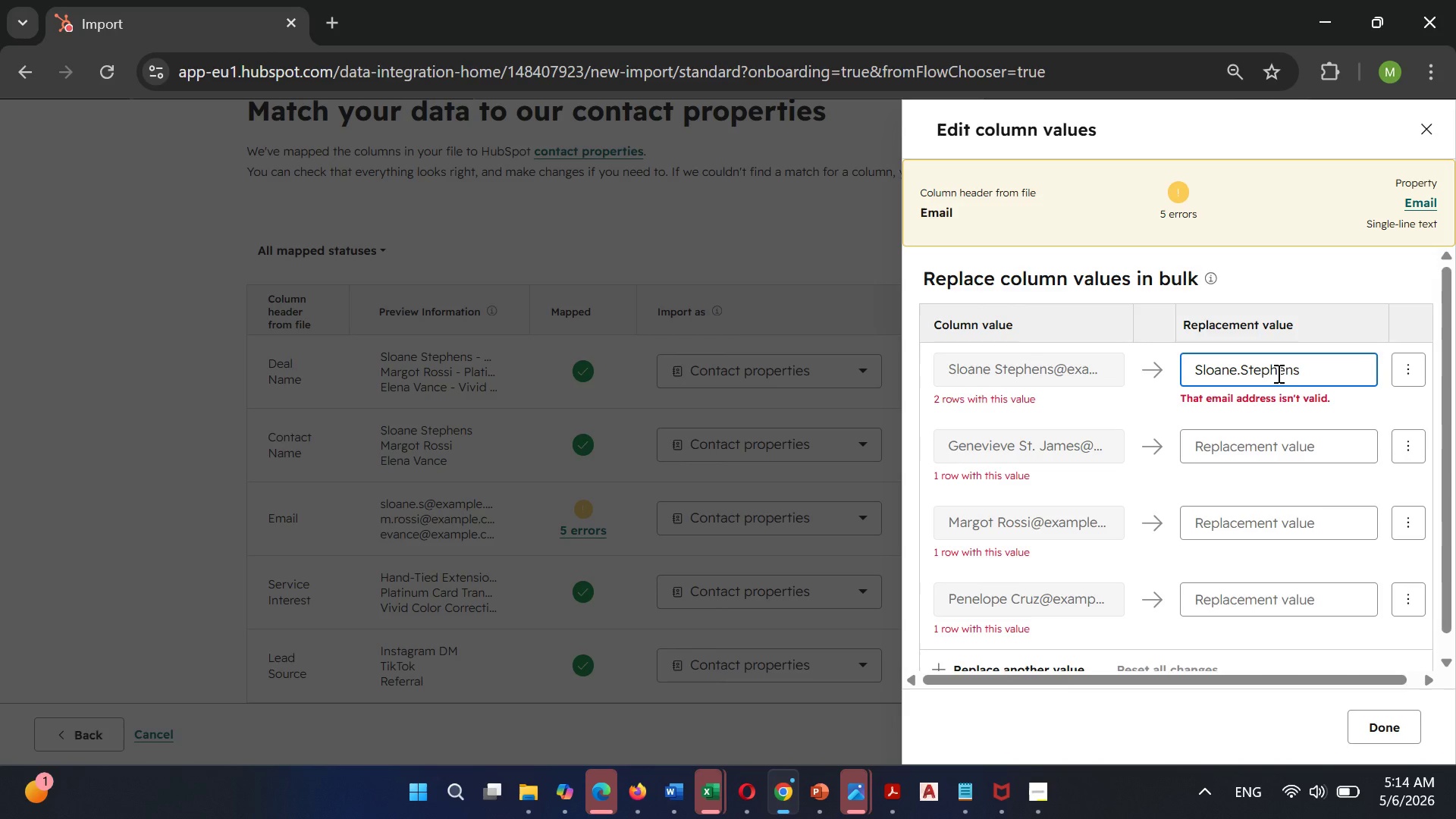 
key(Shift+2)
 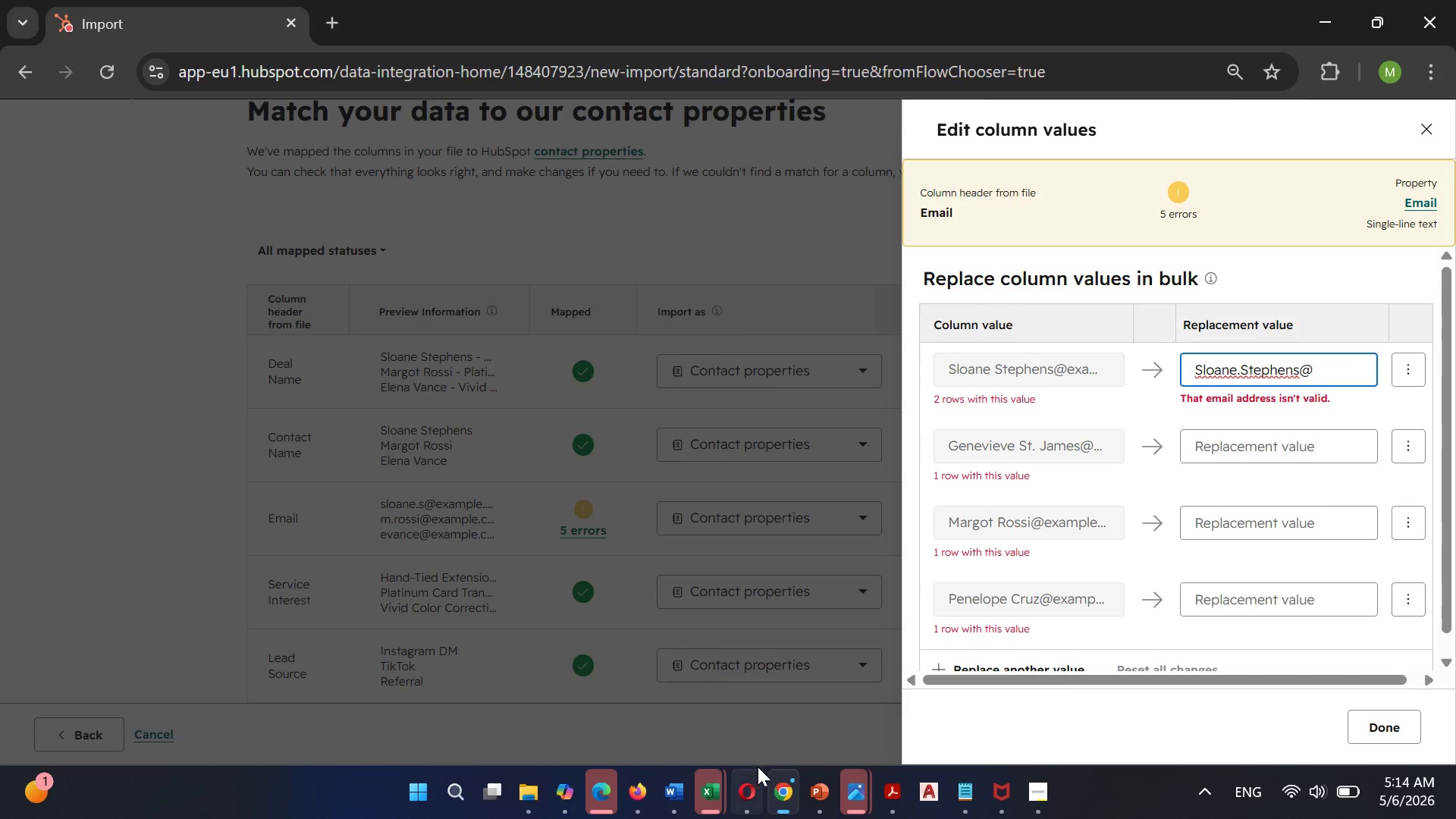 
mouse_move([730, 785])
 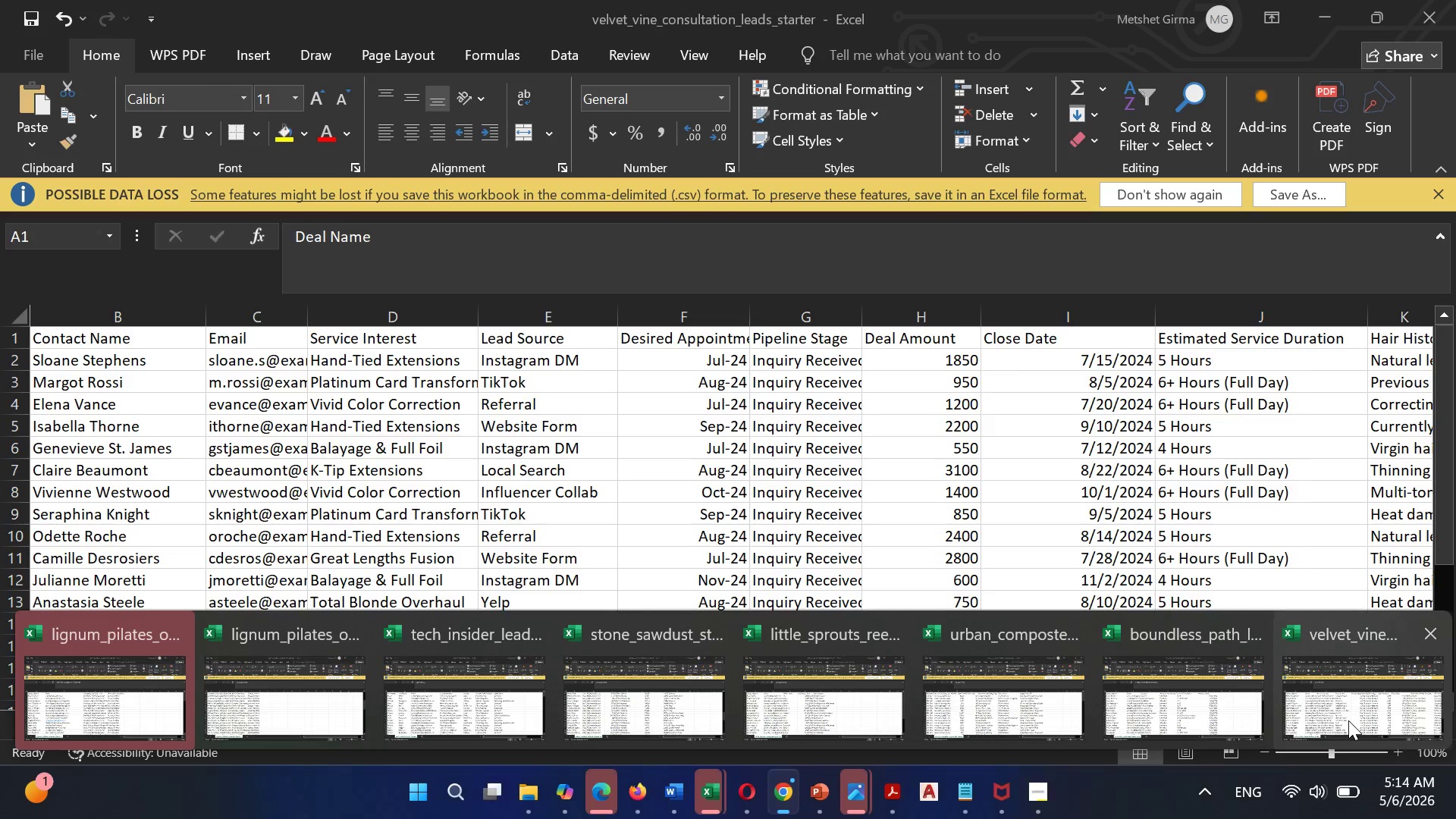 
left_click([1348, 720])
 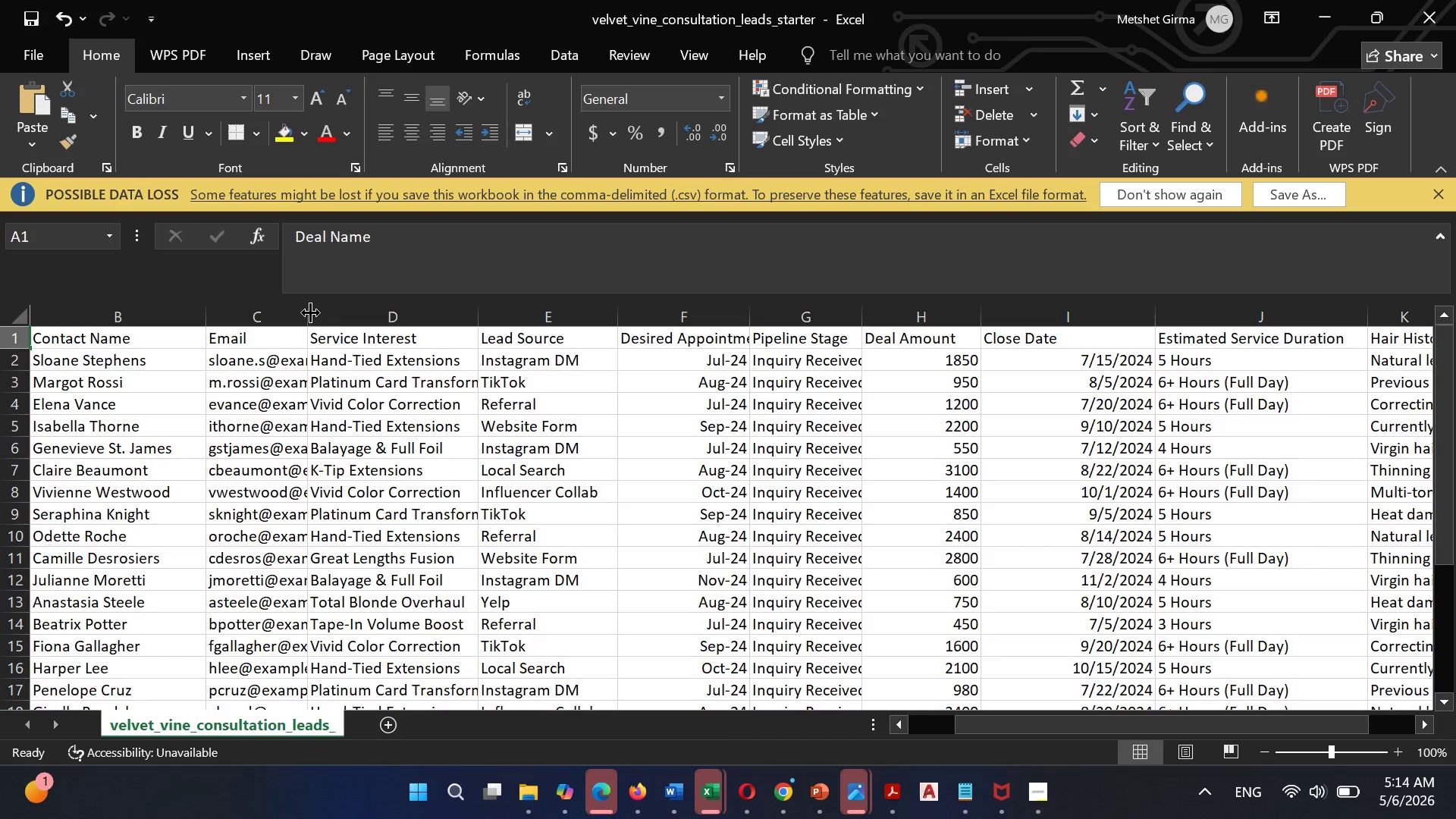 
left_click_drag(start_coordinate=[306, 311], to_coordinate=[474, 331])
 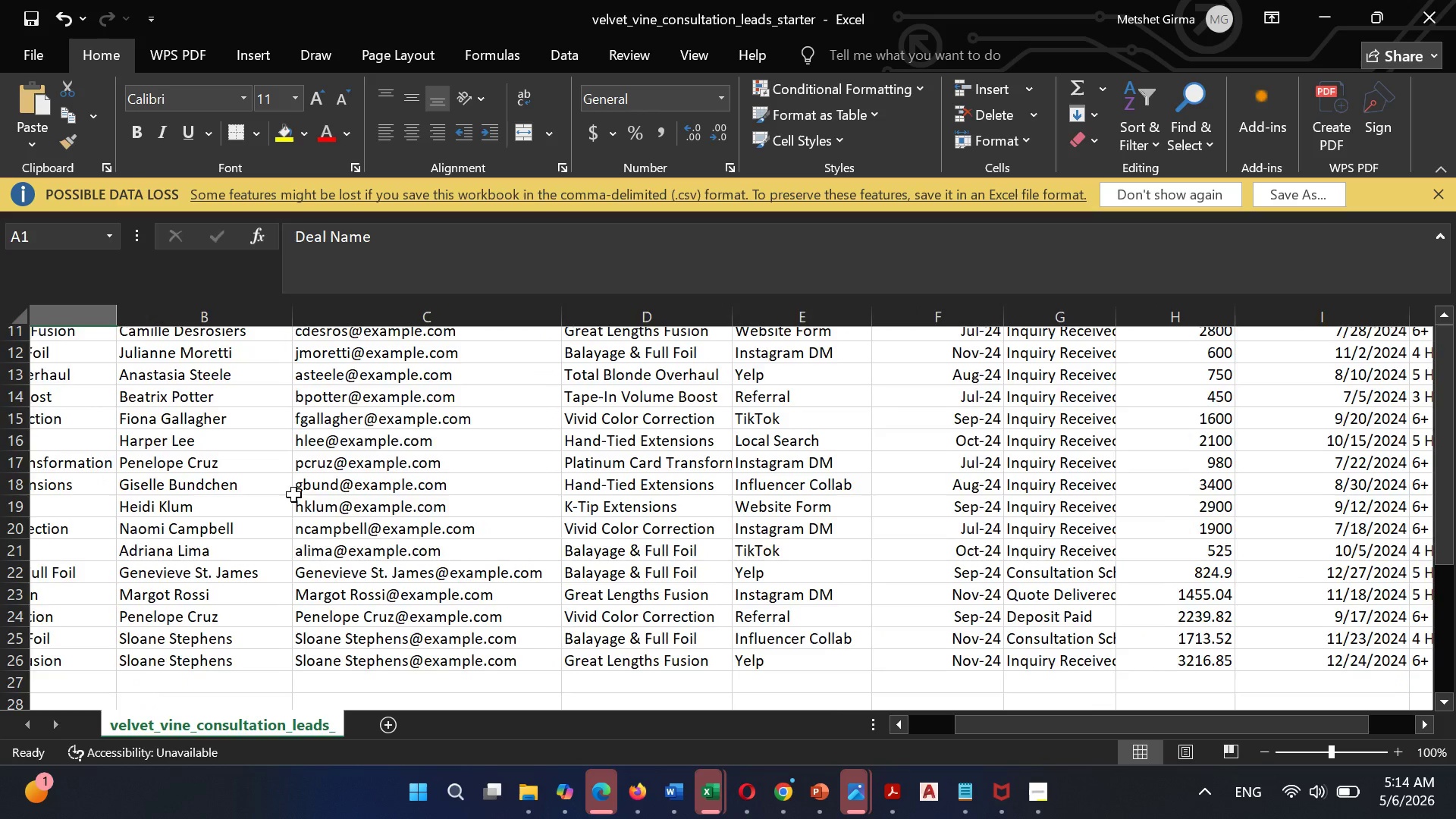 
scroll: coordinate [293, 494], scroll_direction: none, amount: 0.0
 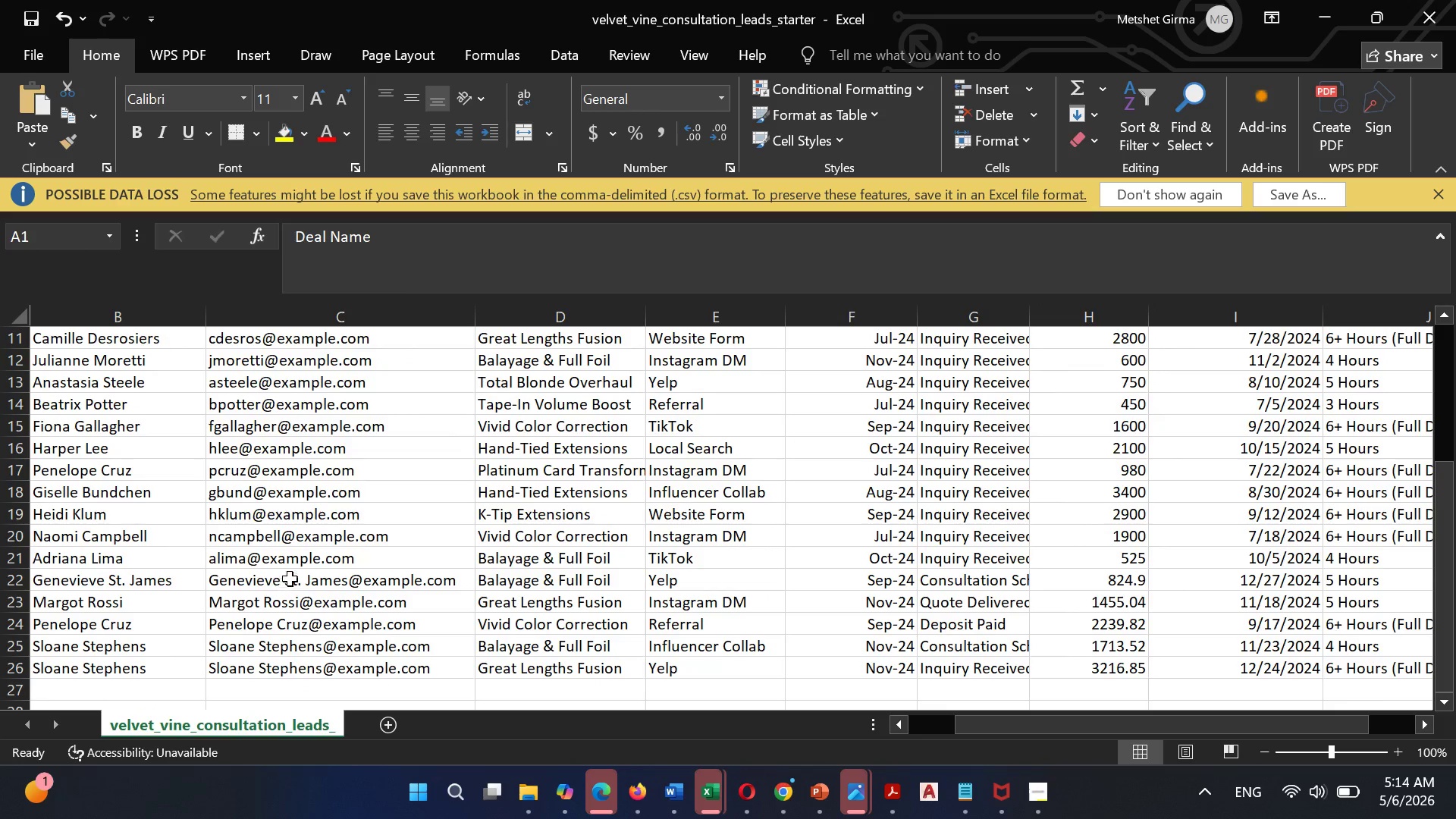 
wait(6.34)
 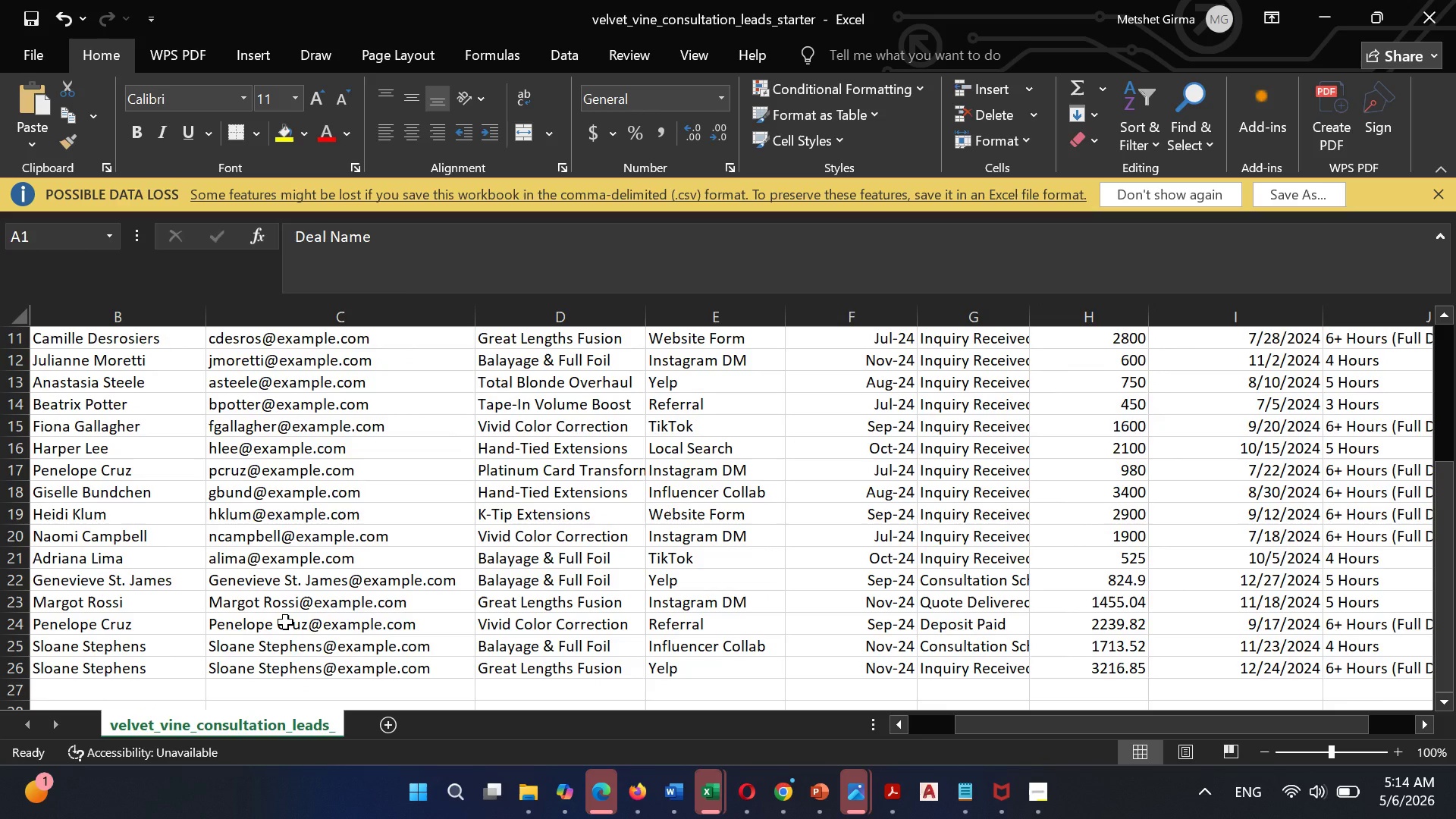 
left_click([287, 576])
 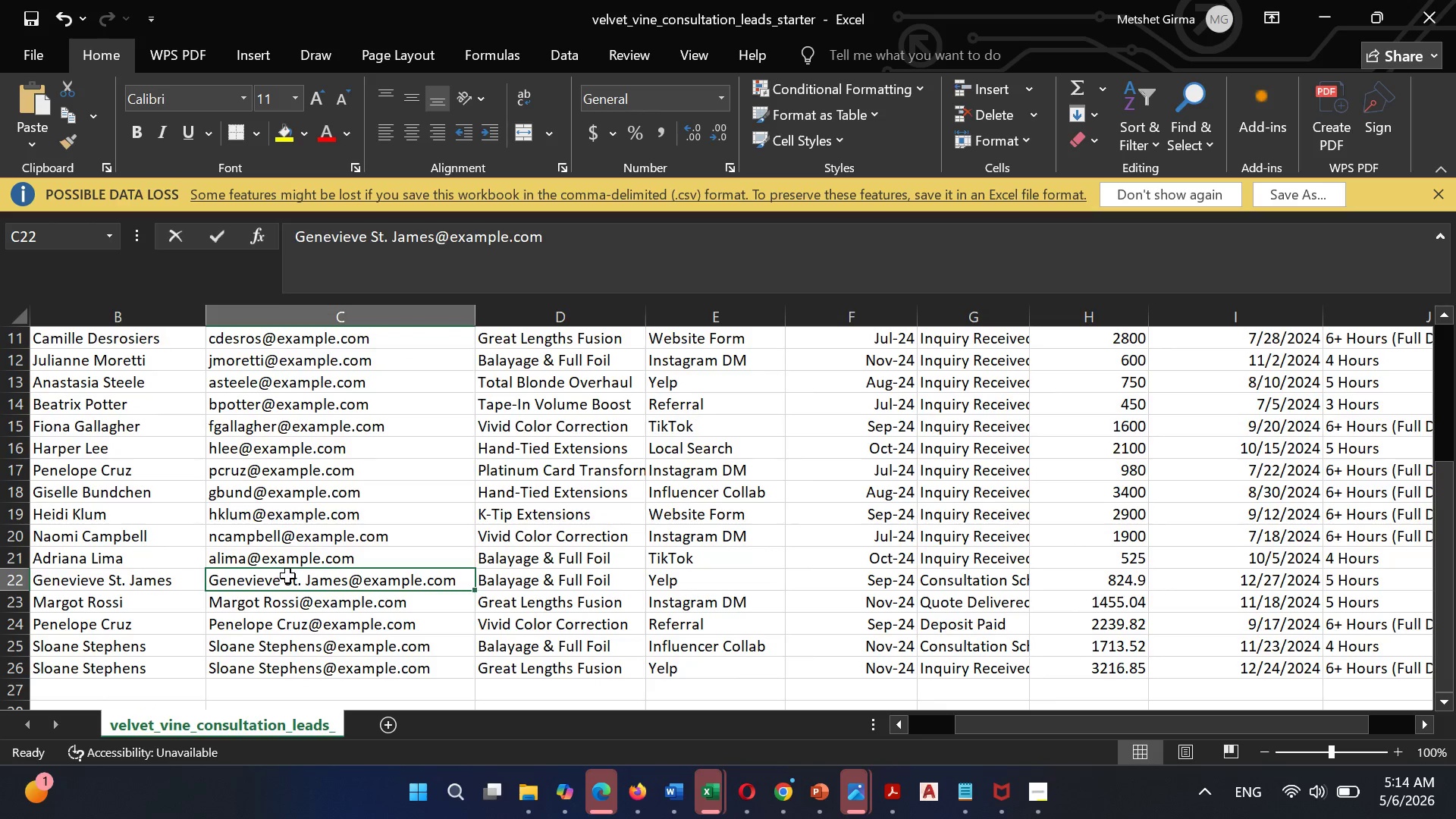 
double_click([287, 576])
 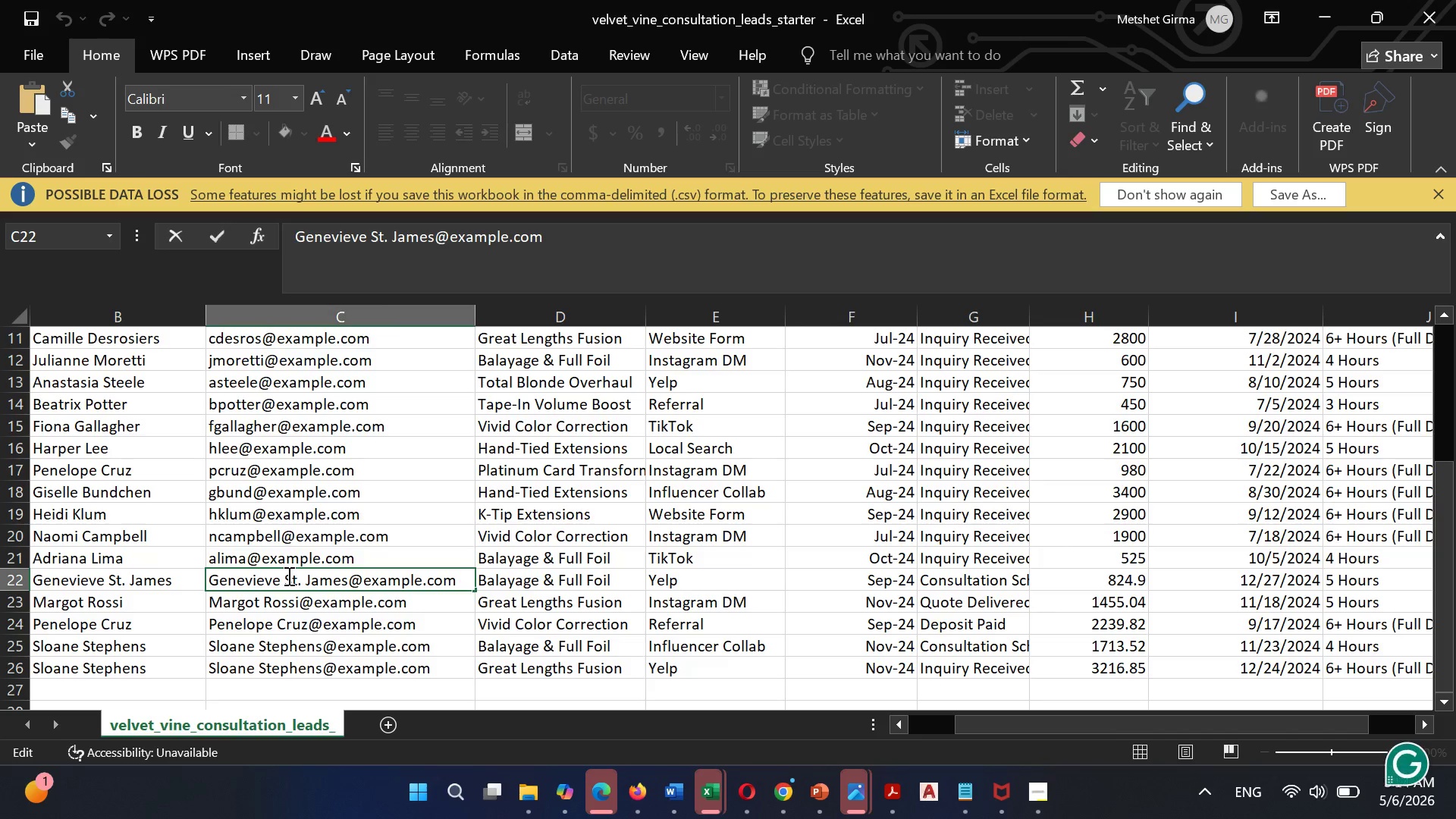 
key(Backspace)
 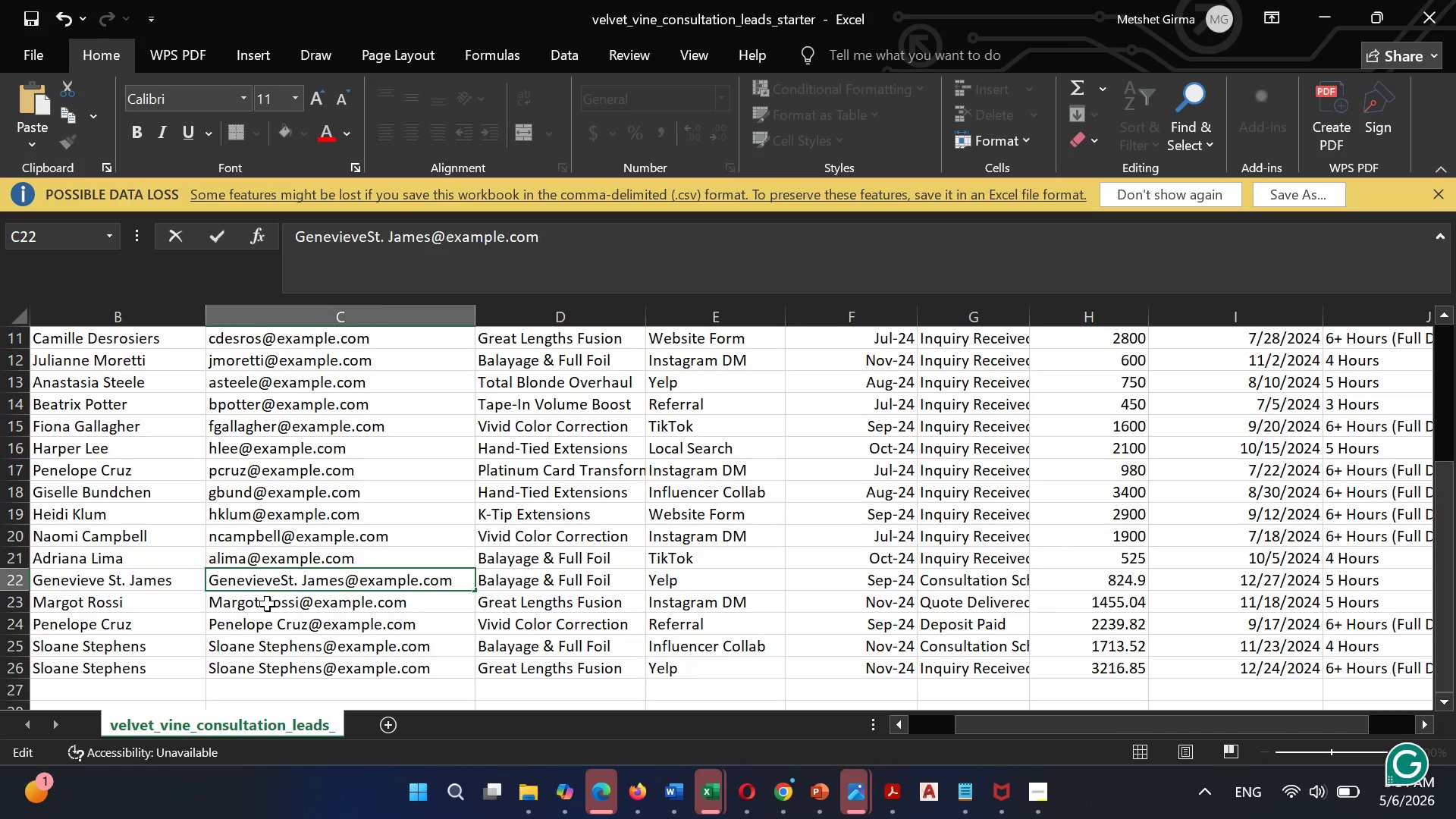 
double_click([267, 604])
 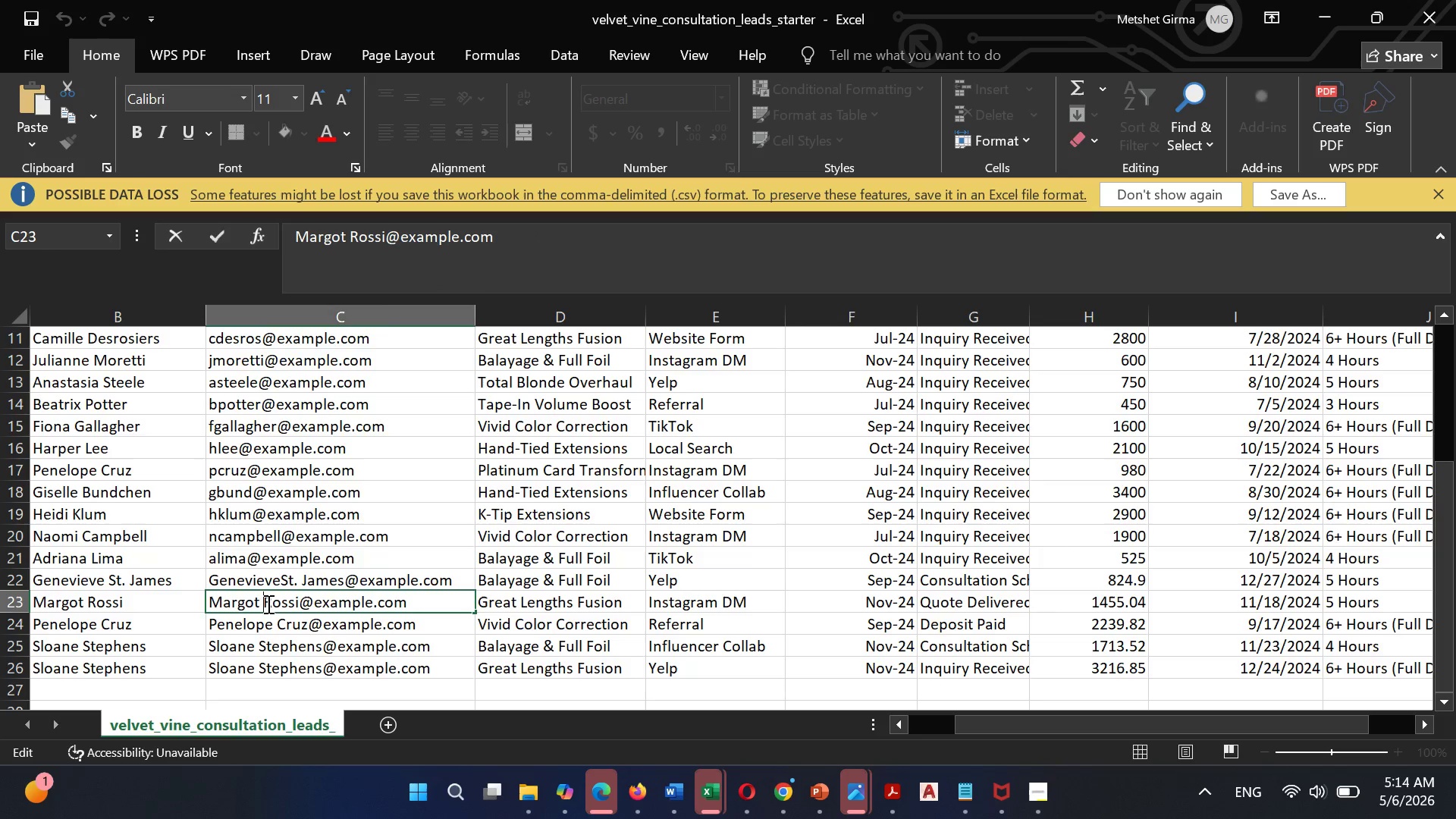 
hold_key(key=Backspace, duration=11.19)
 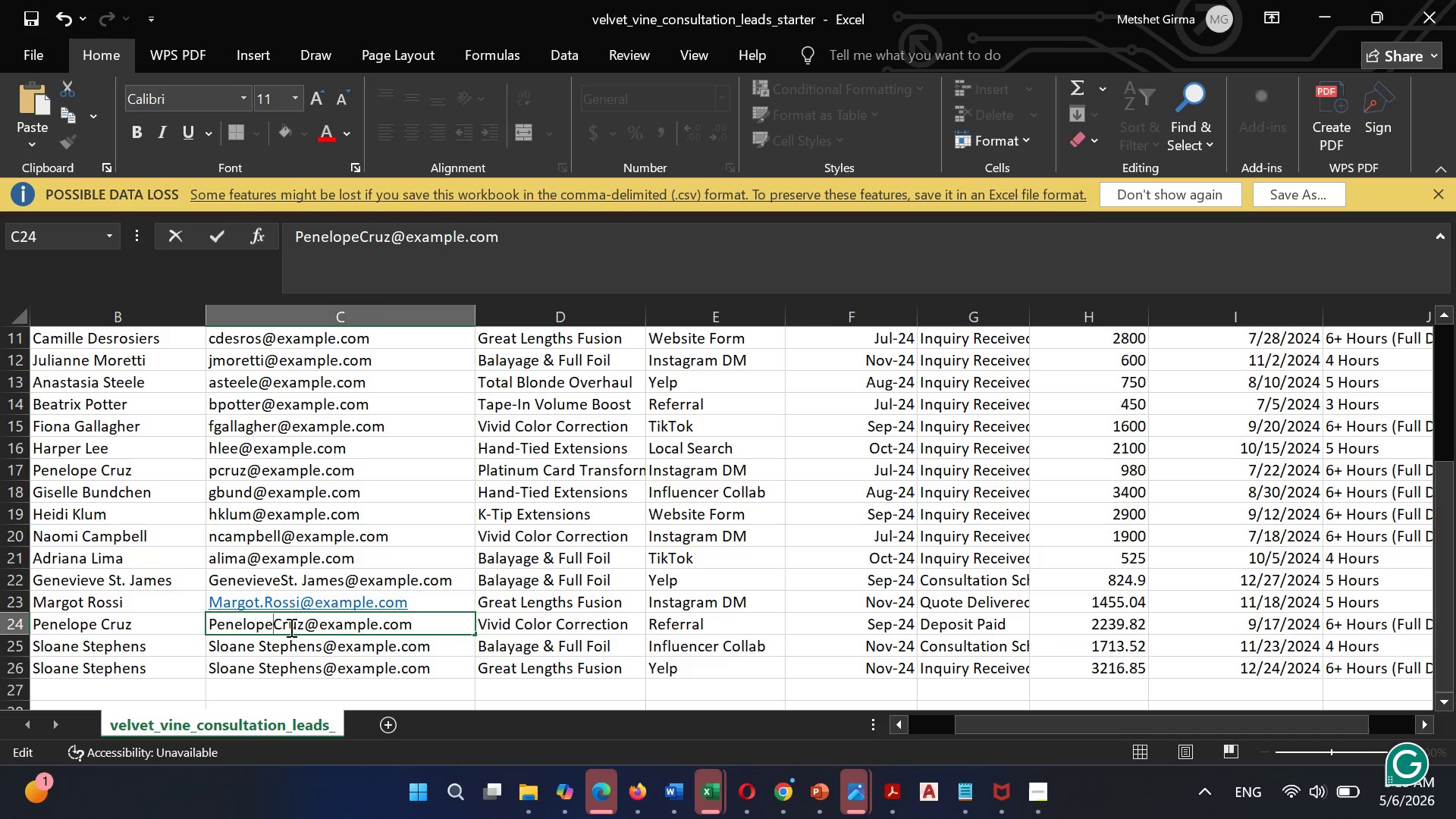 
key(Period)
 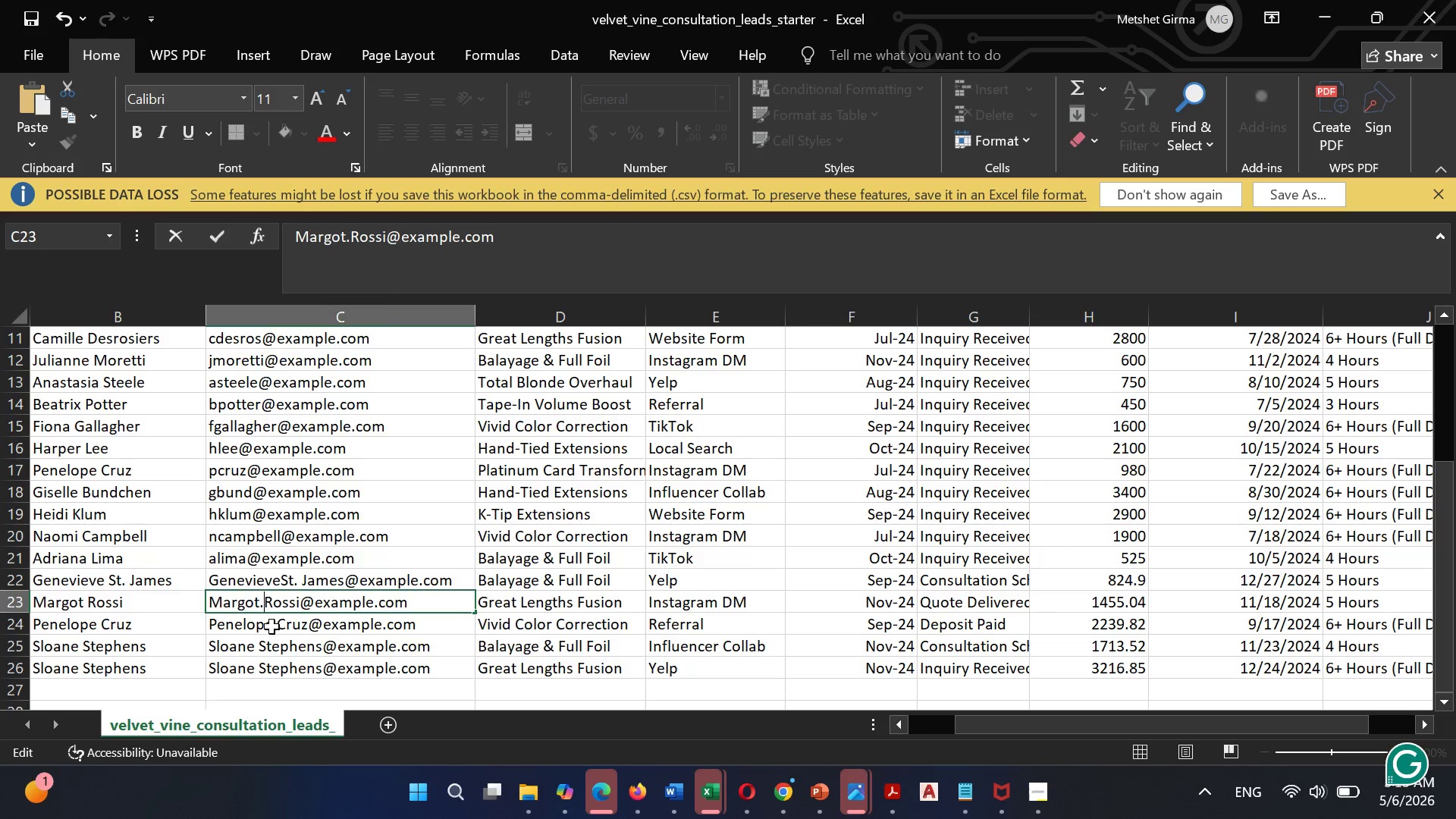 
left_click([271, 626])
 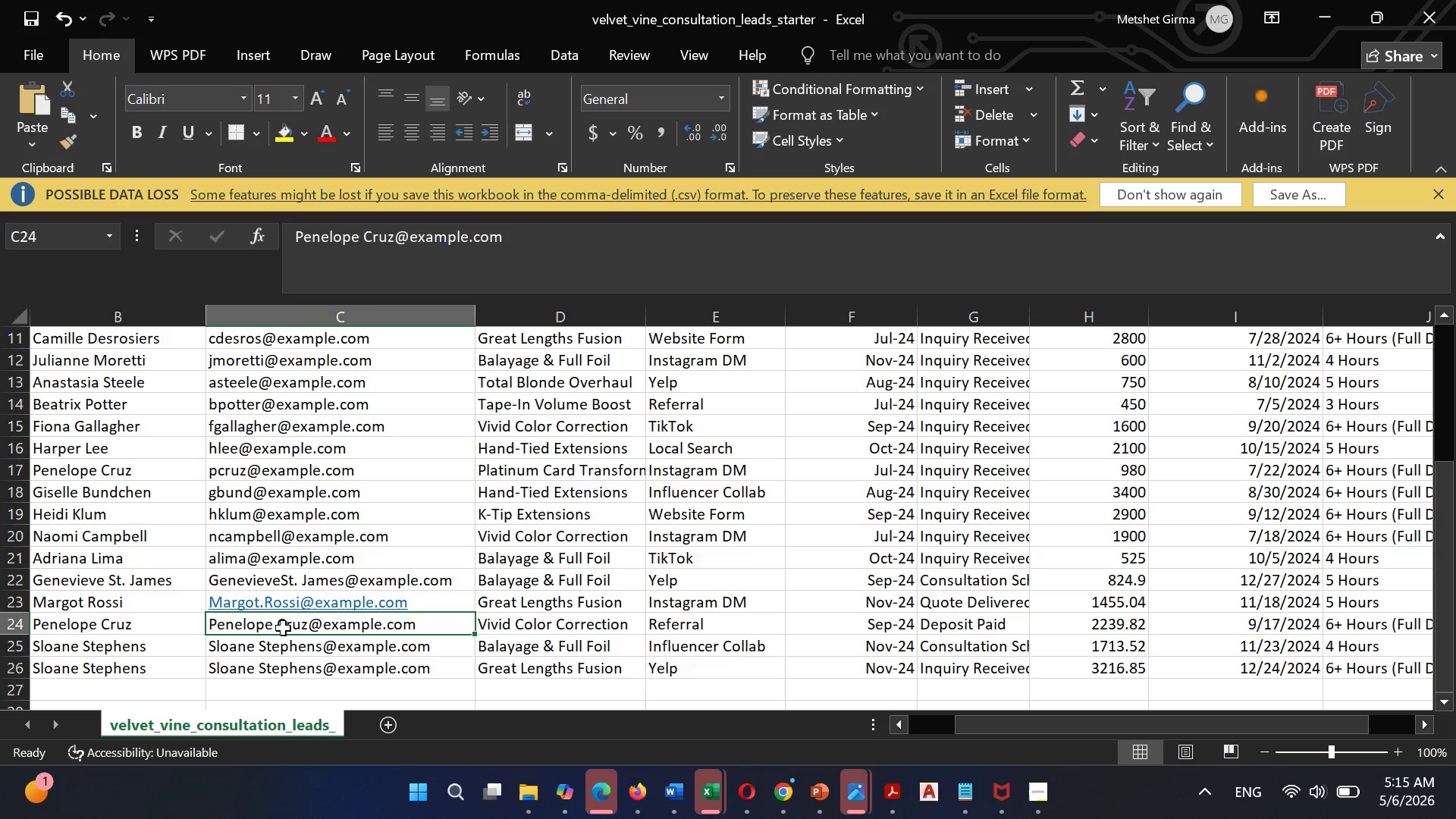 
left_click([276, 628])
 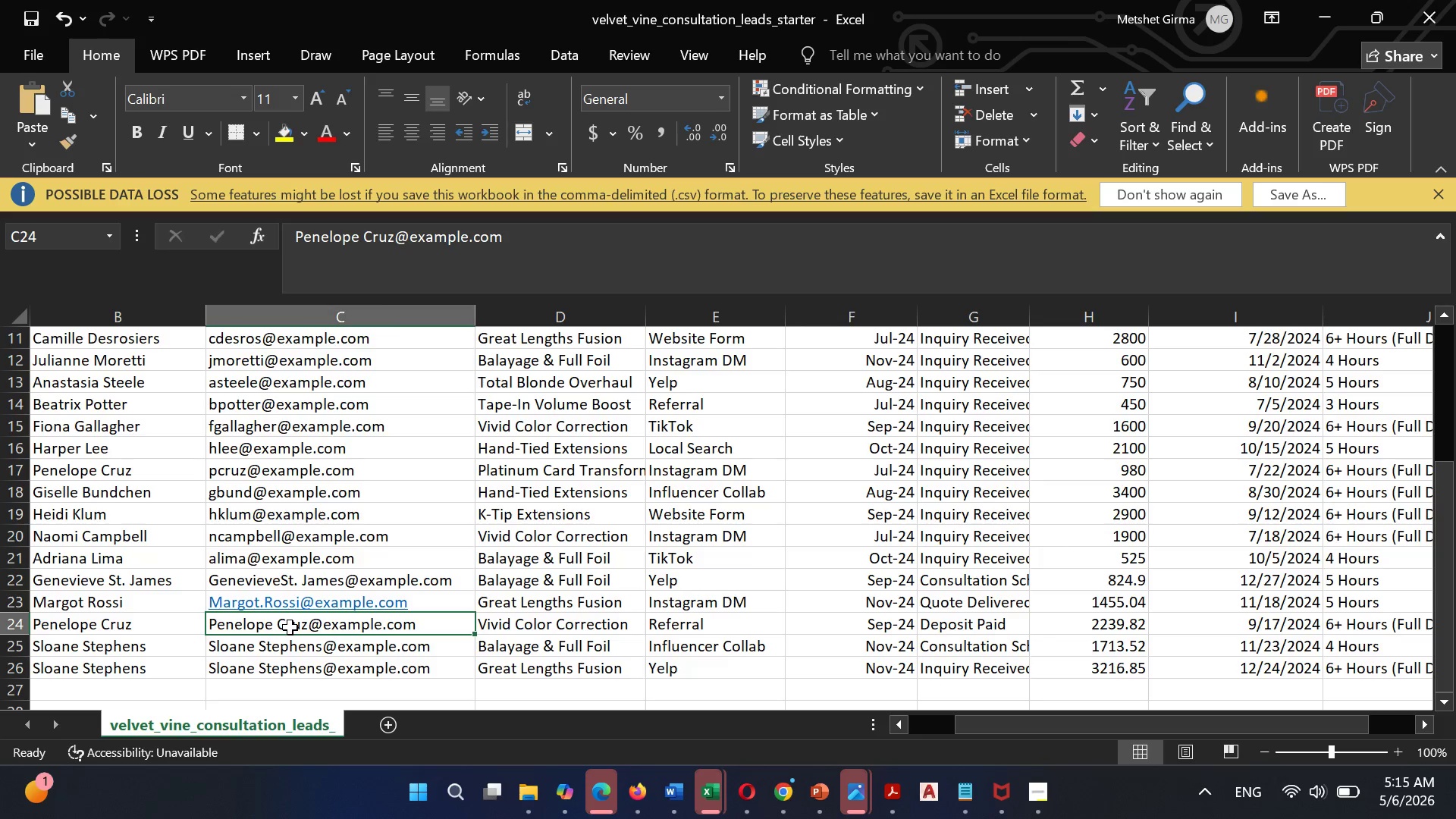 
double_click([290, 627])
 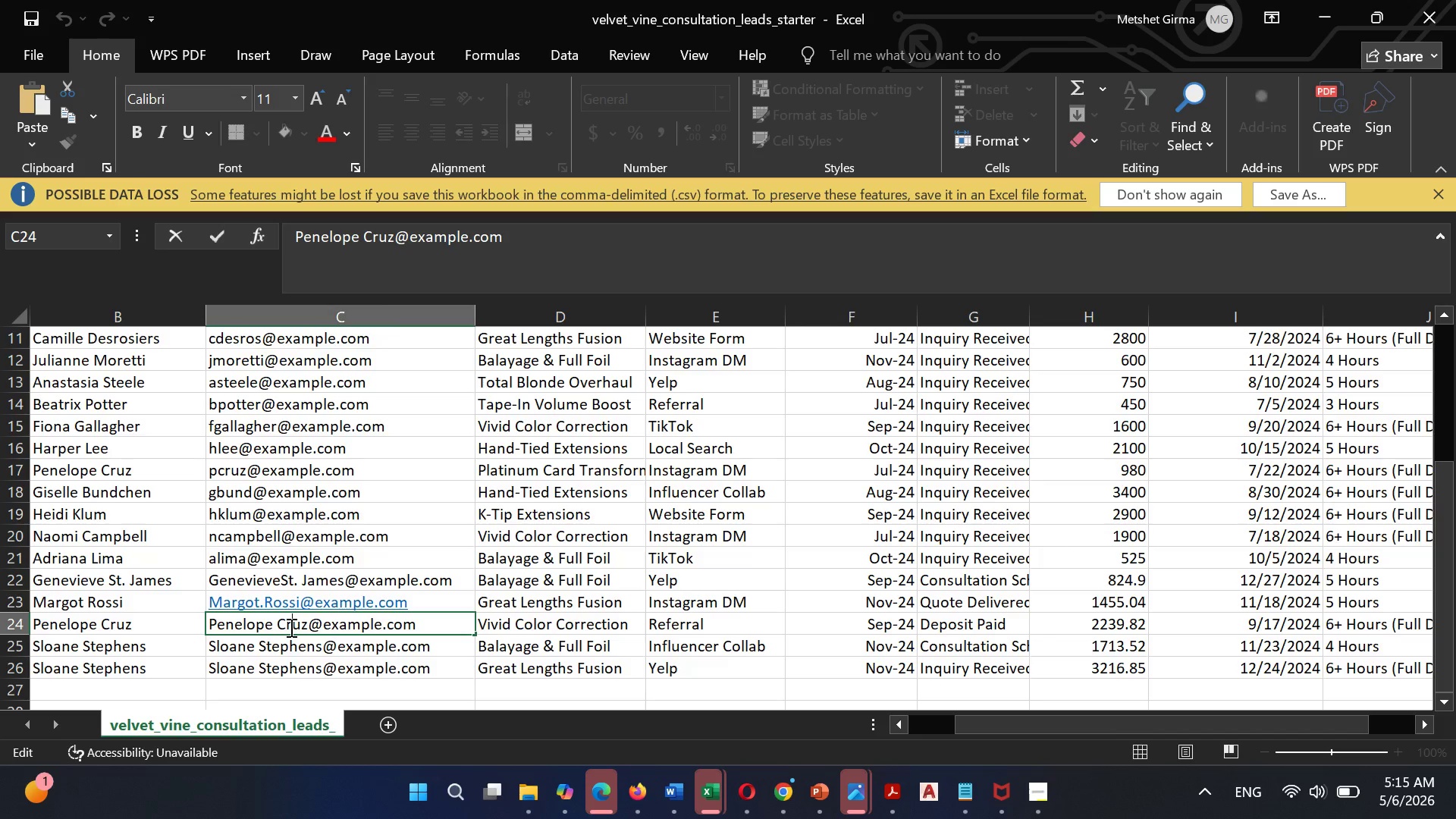 
key(ArrowLeft)
 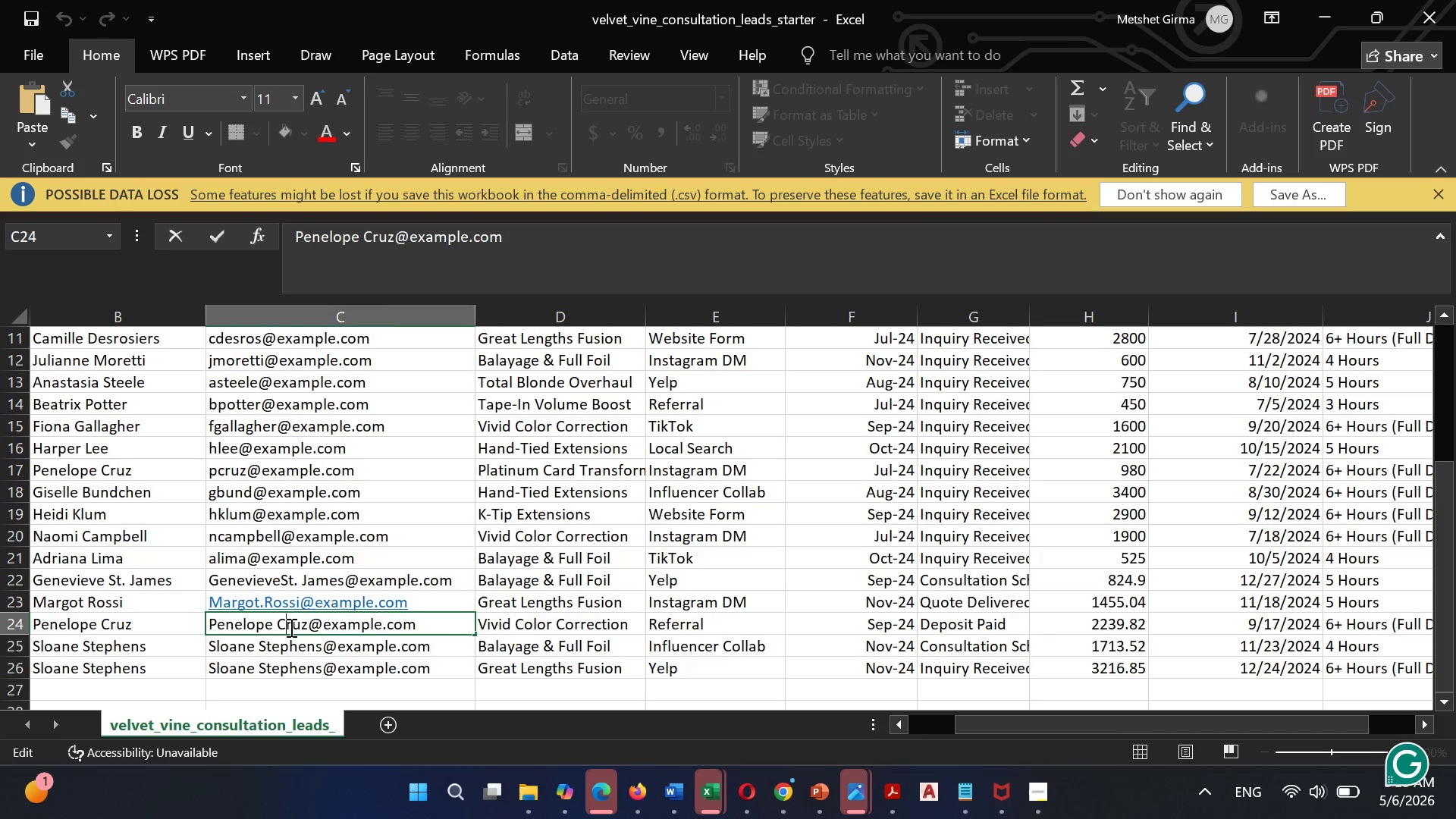 
key(ArrowLeft)
 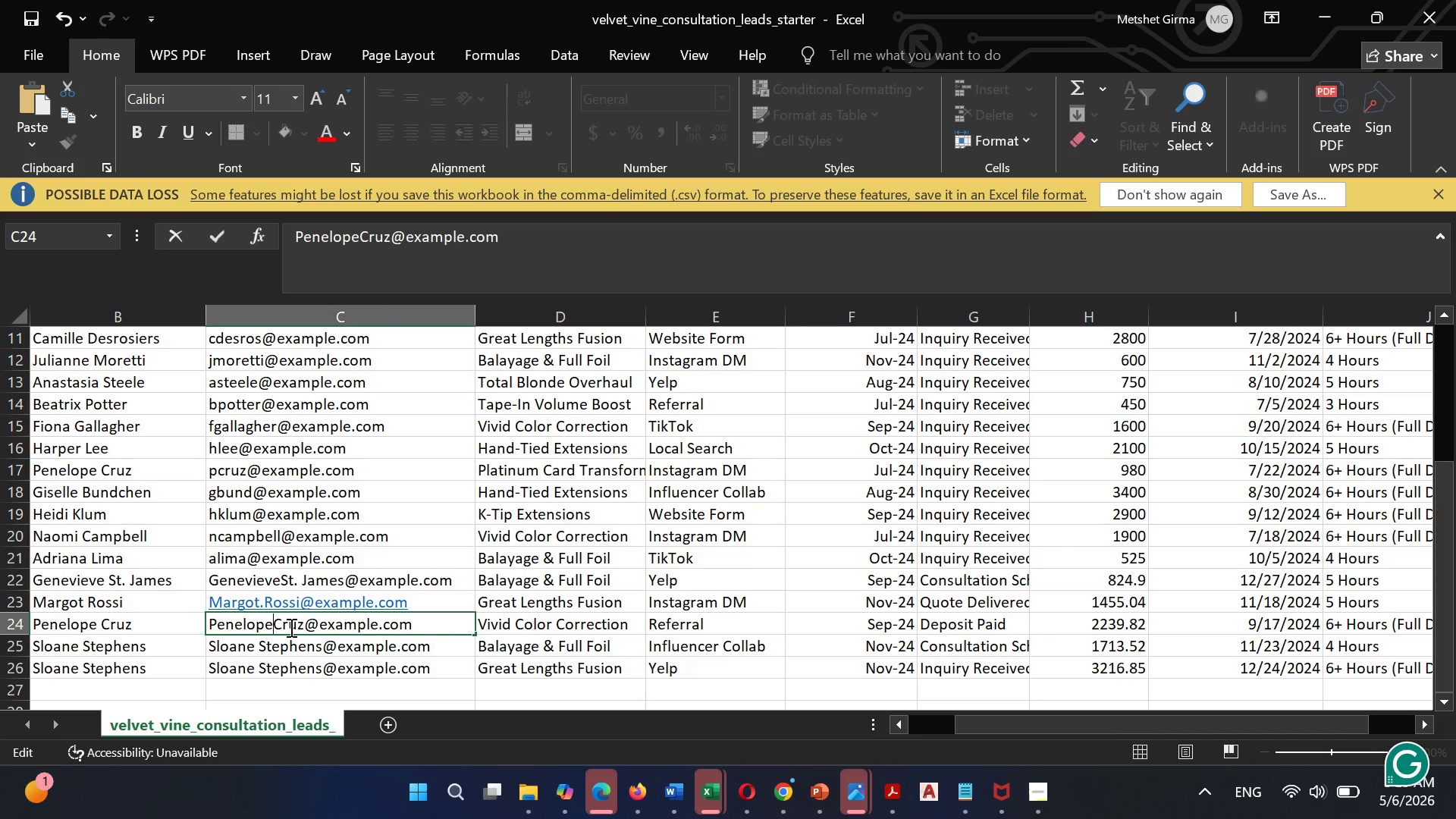 
key(Period)
 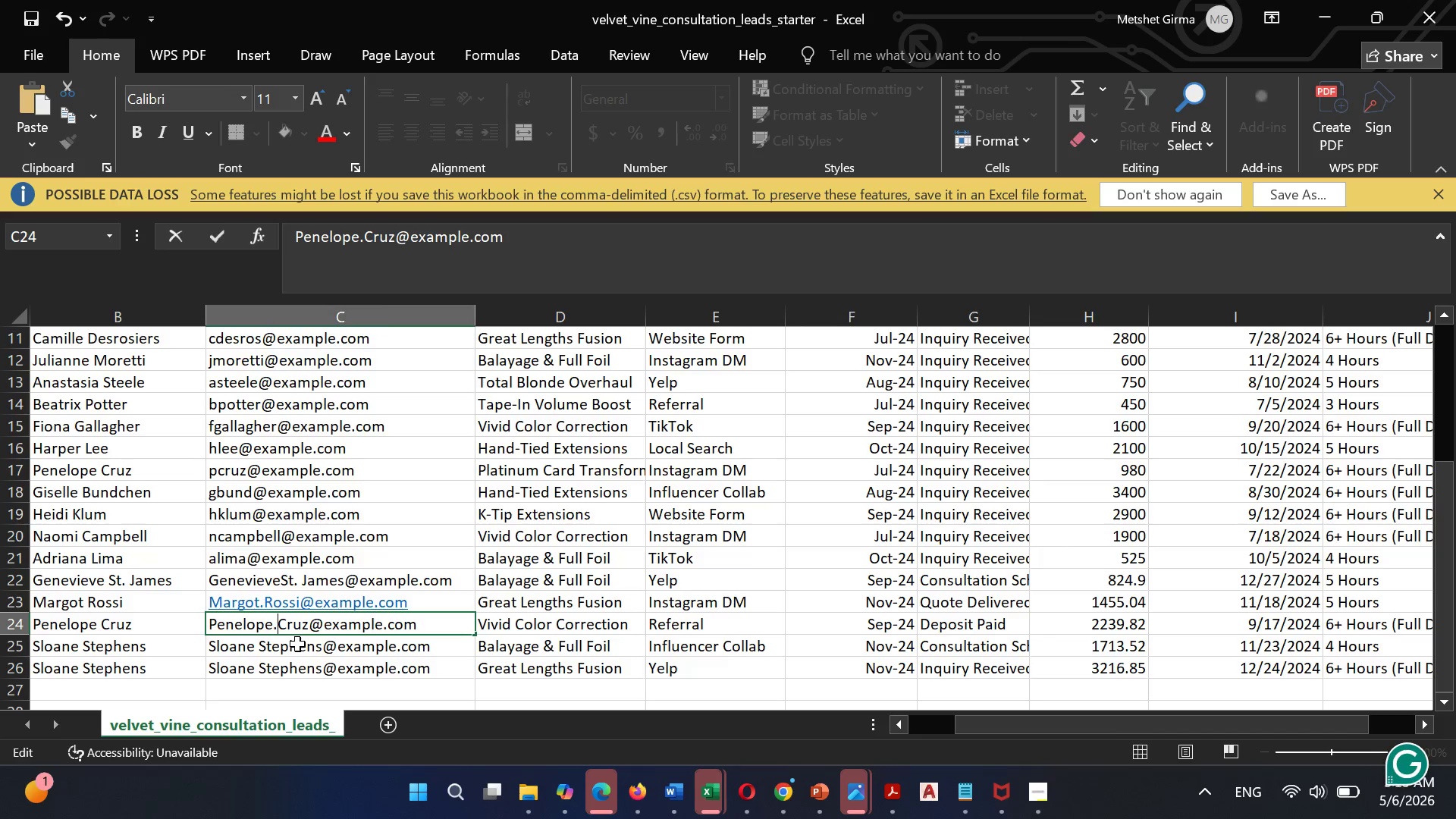 
double_click([297, 644])
 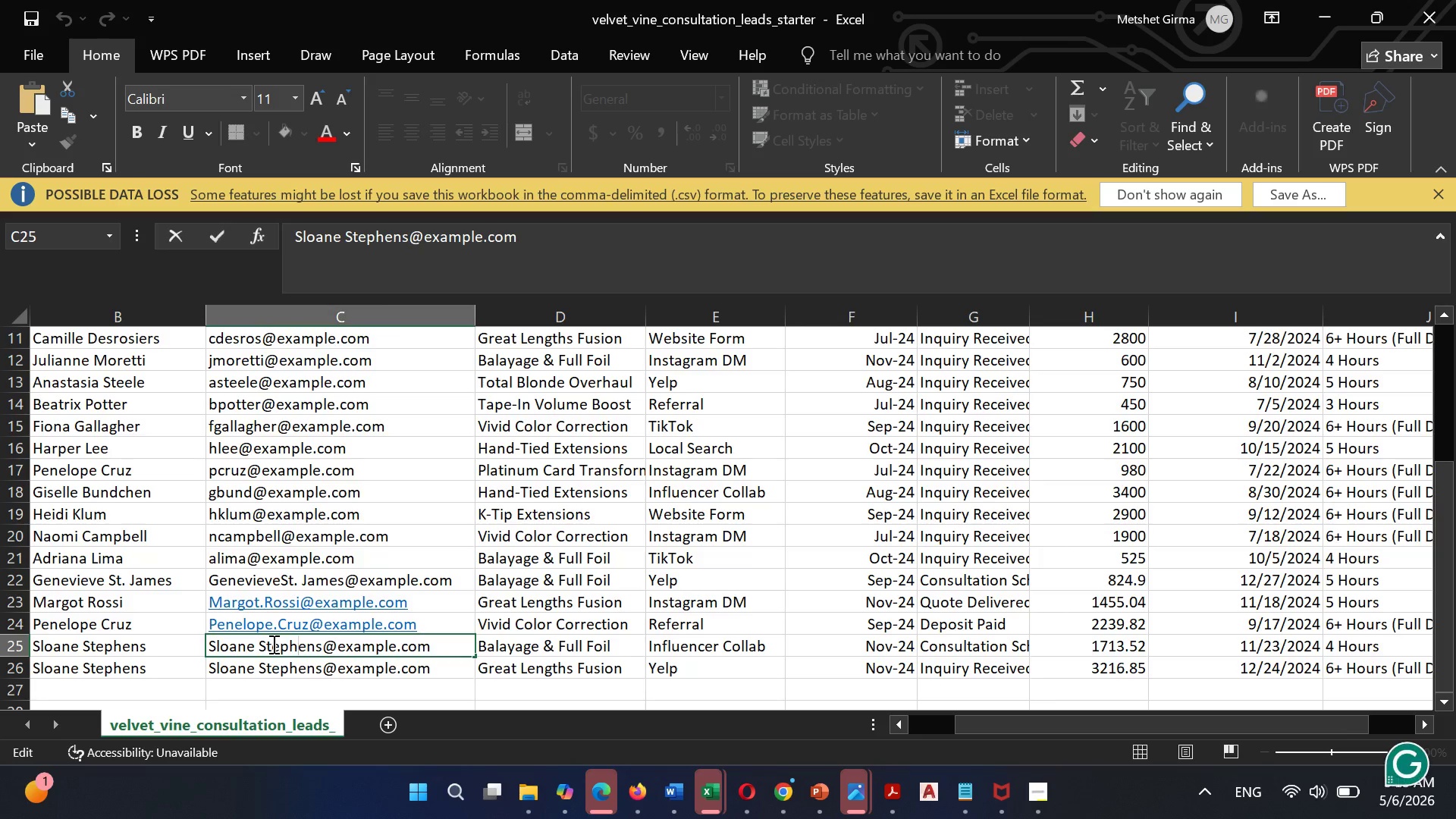 
key(ArrowLeft)
 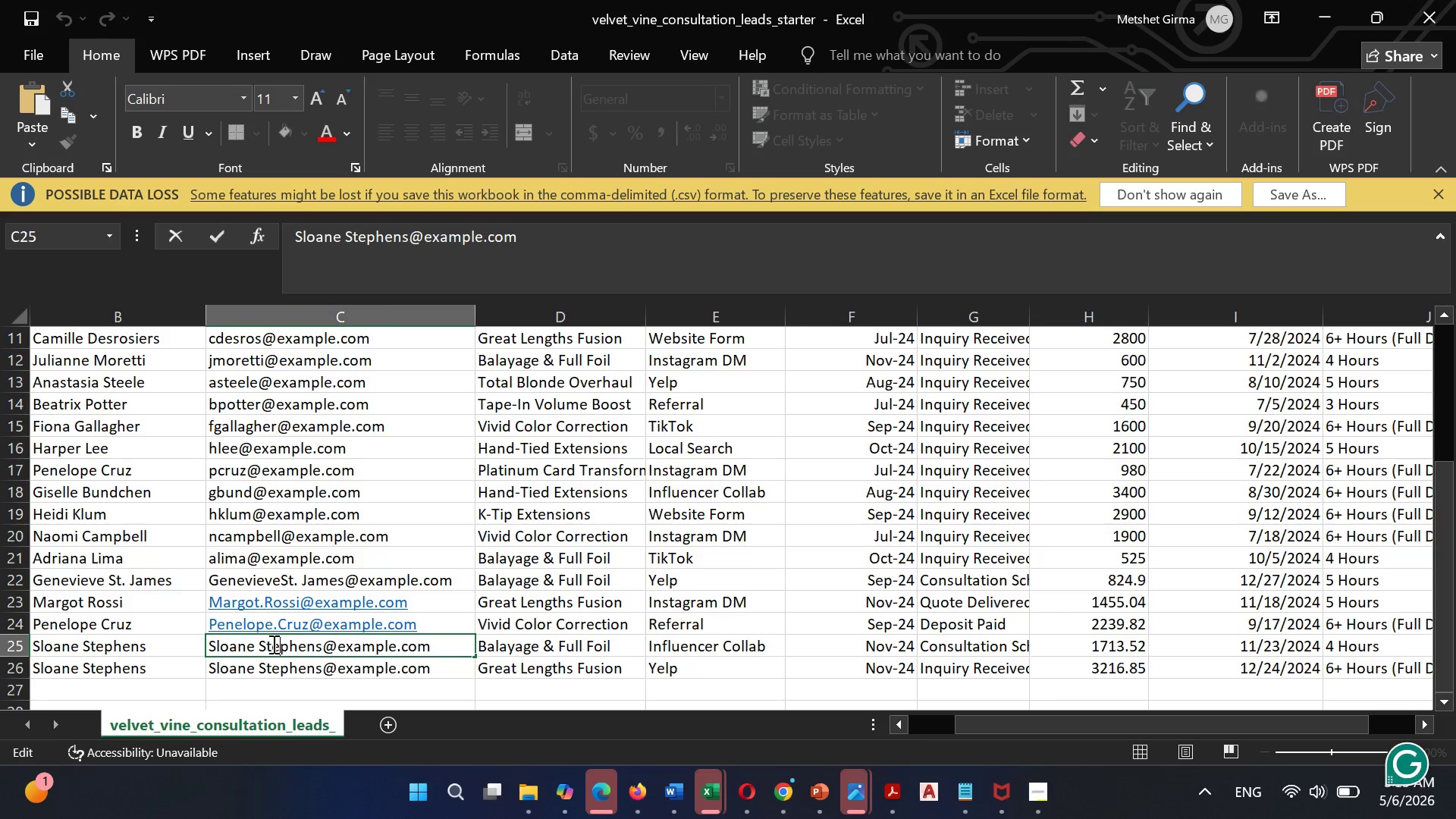 
key(ArrowLeft)
 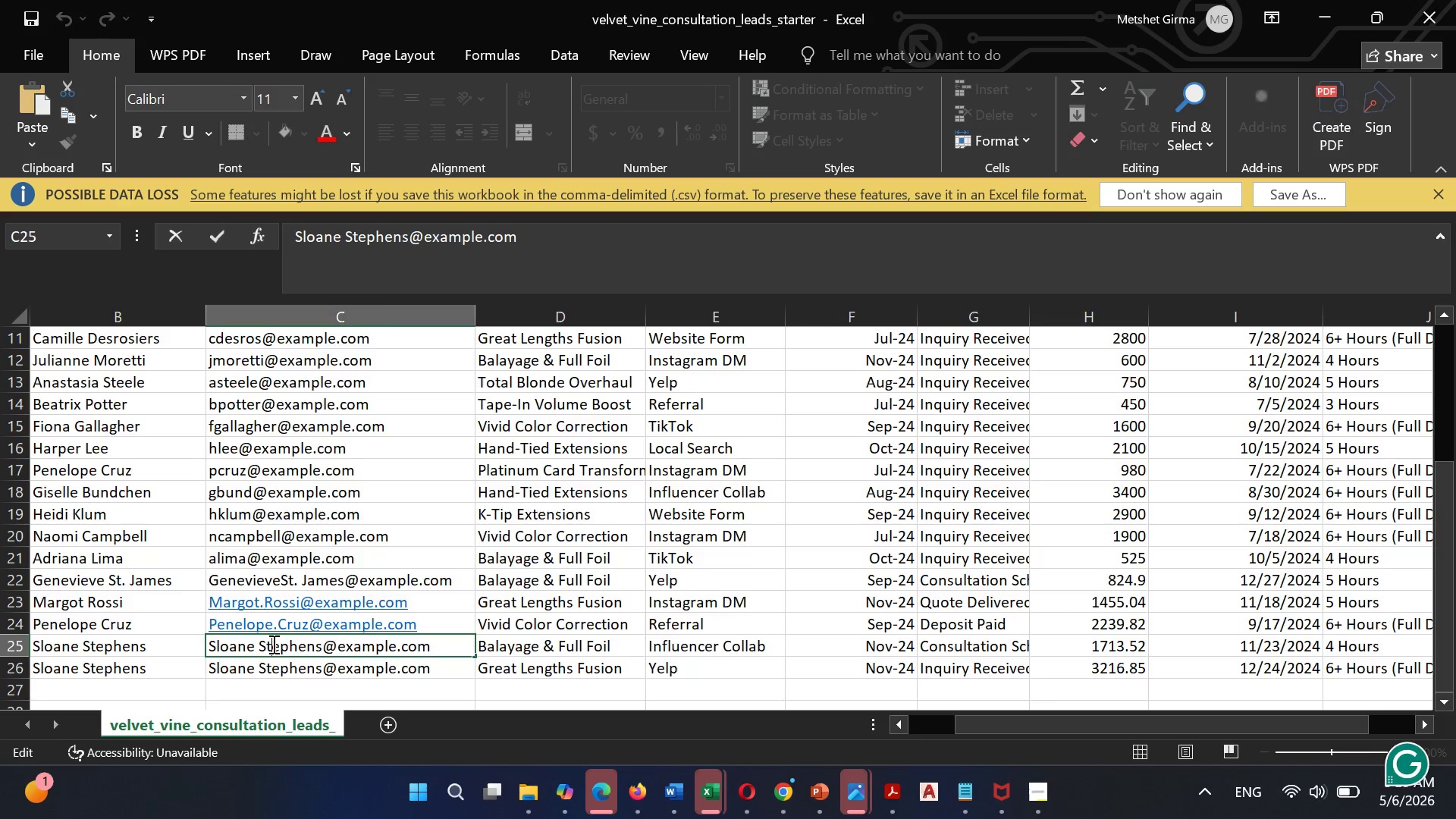 
key(ArrowLeft)
 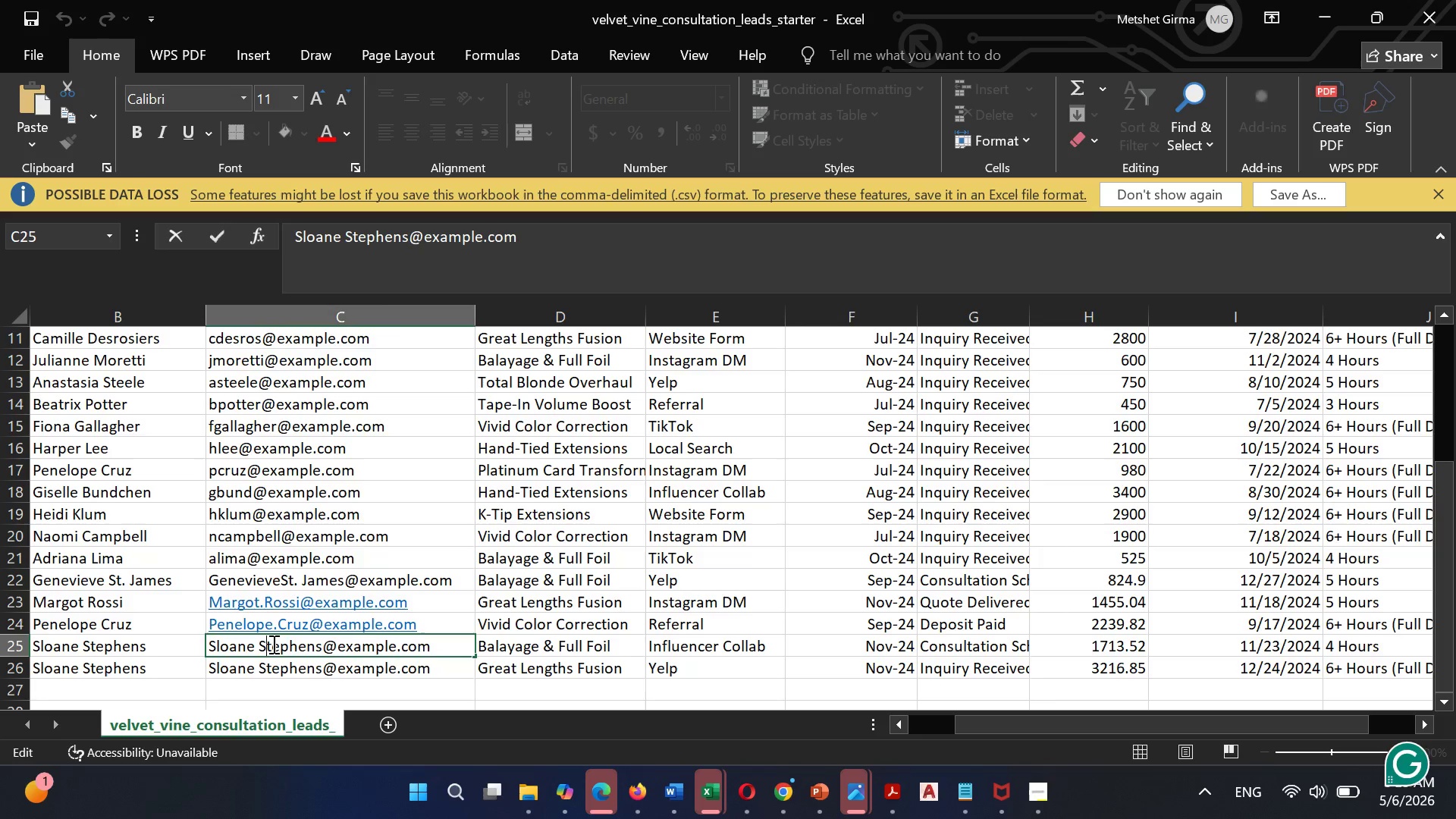 
key(ArrowLeft)
 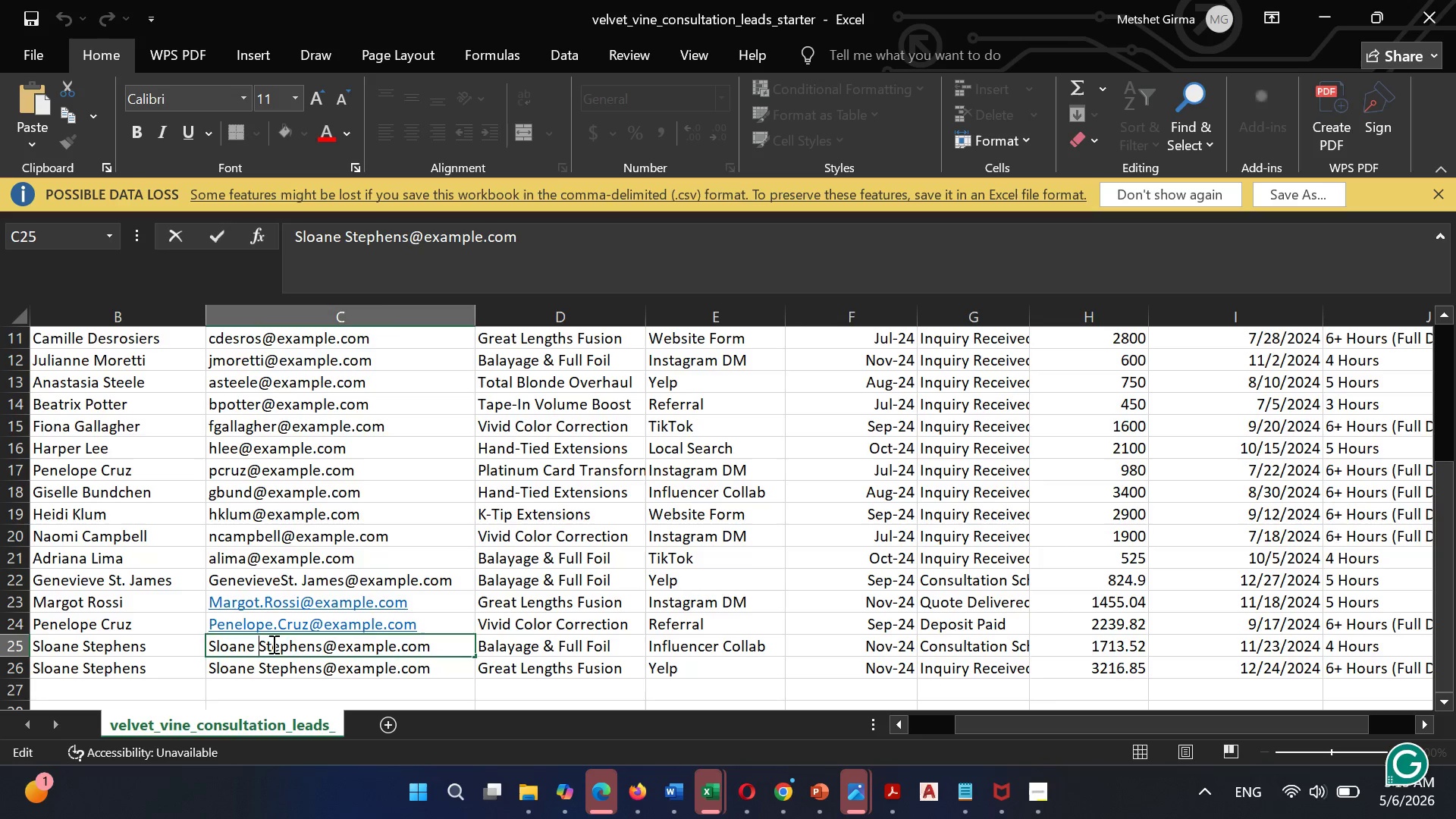 
key(ArrowLeft)
 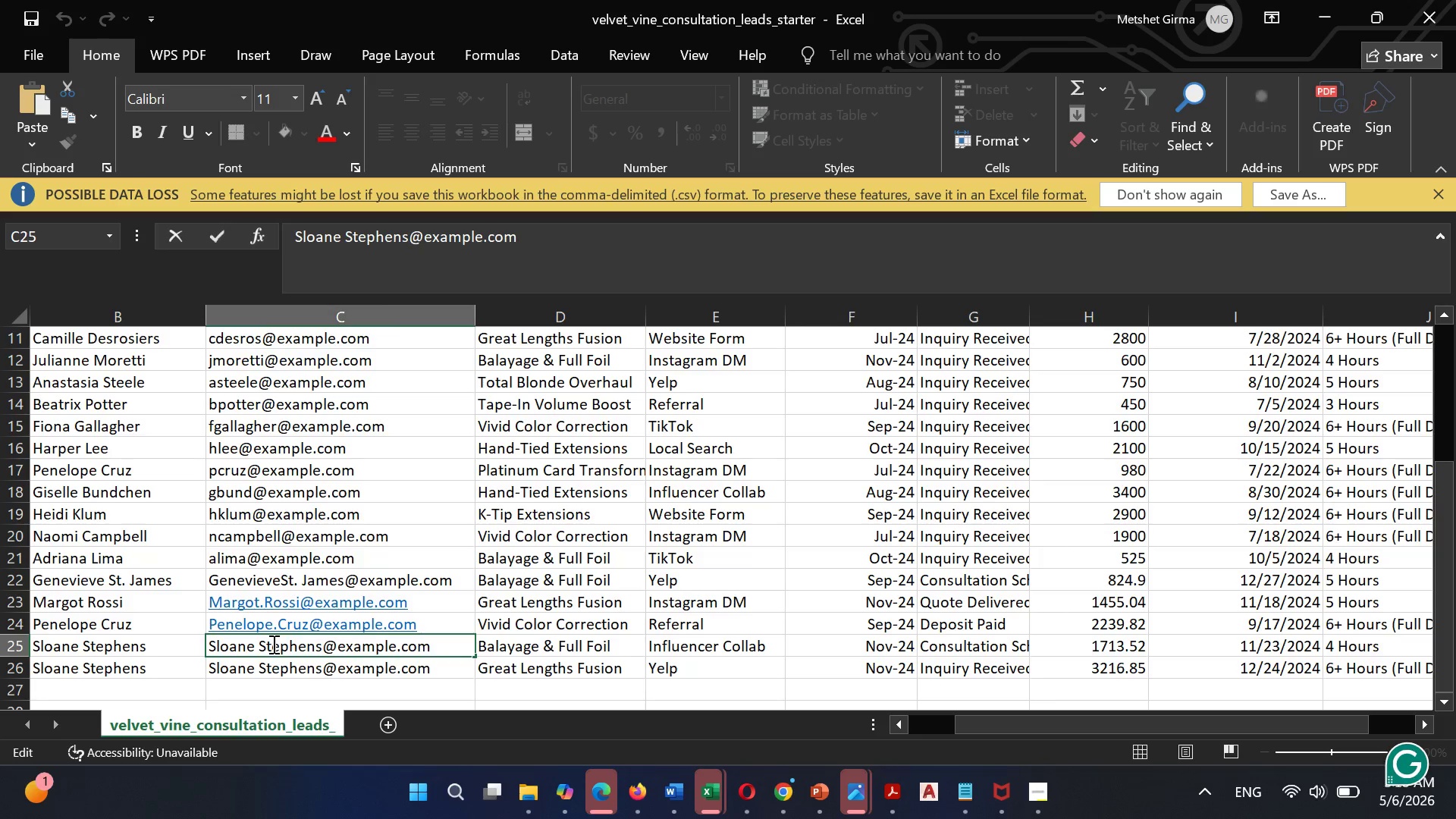 
key(Backspace)
 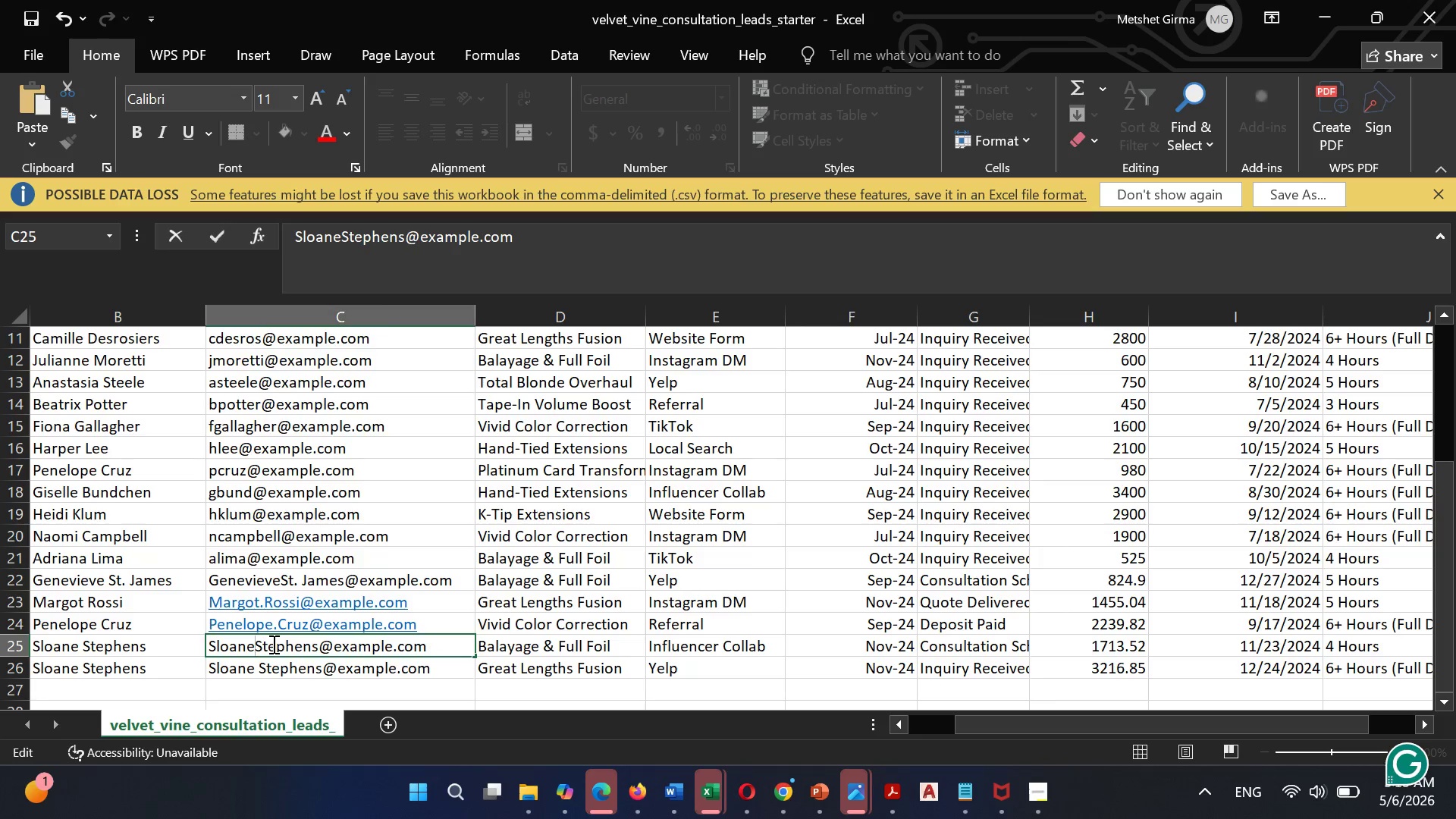 
key(Period)
 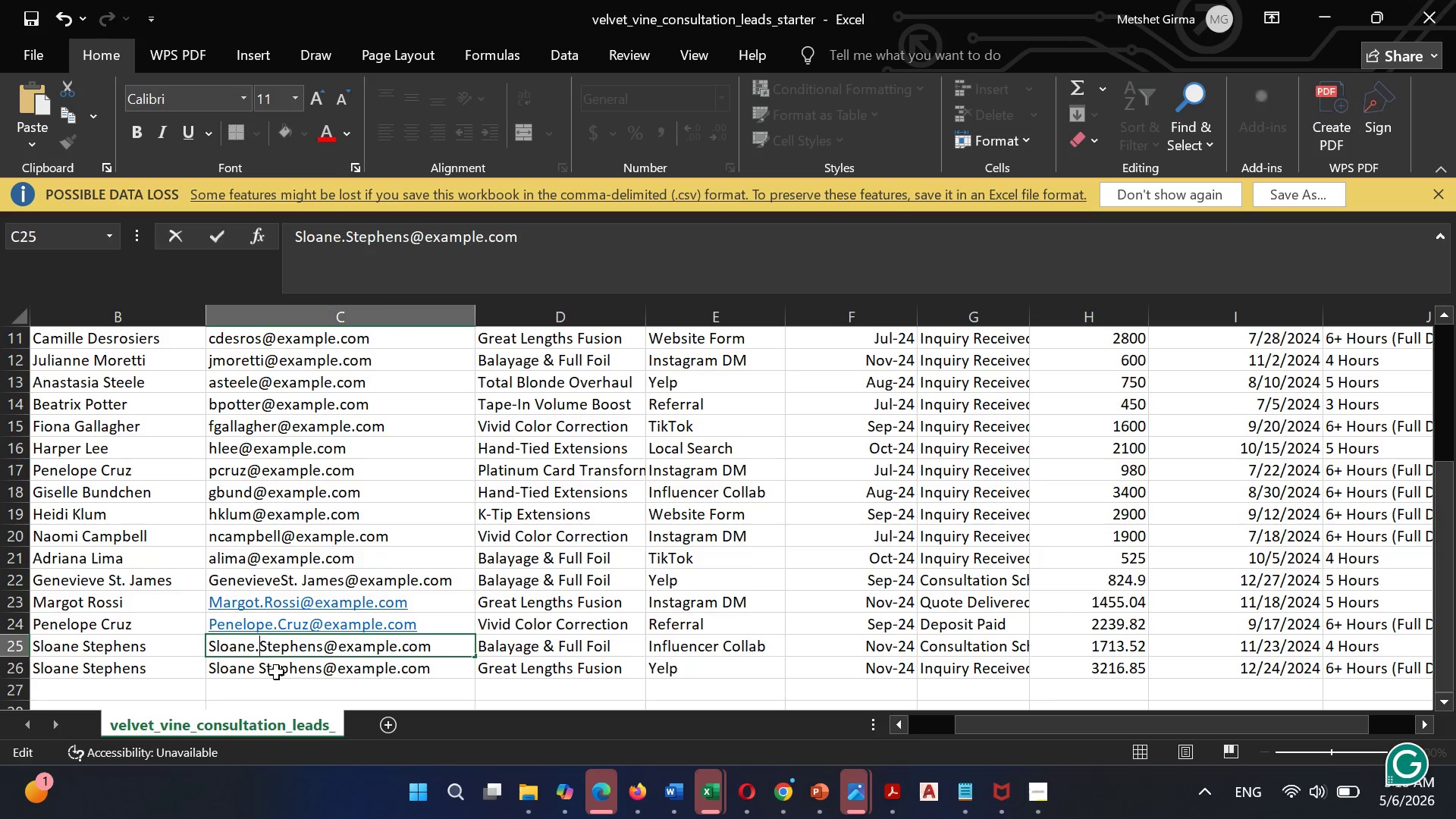 
double_click([276, 672])
 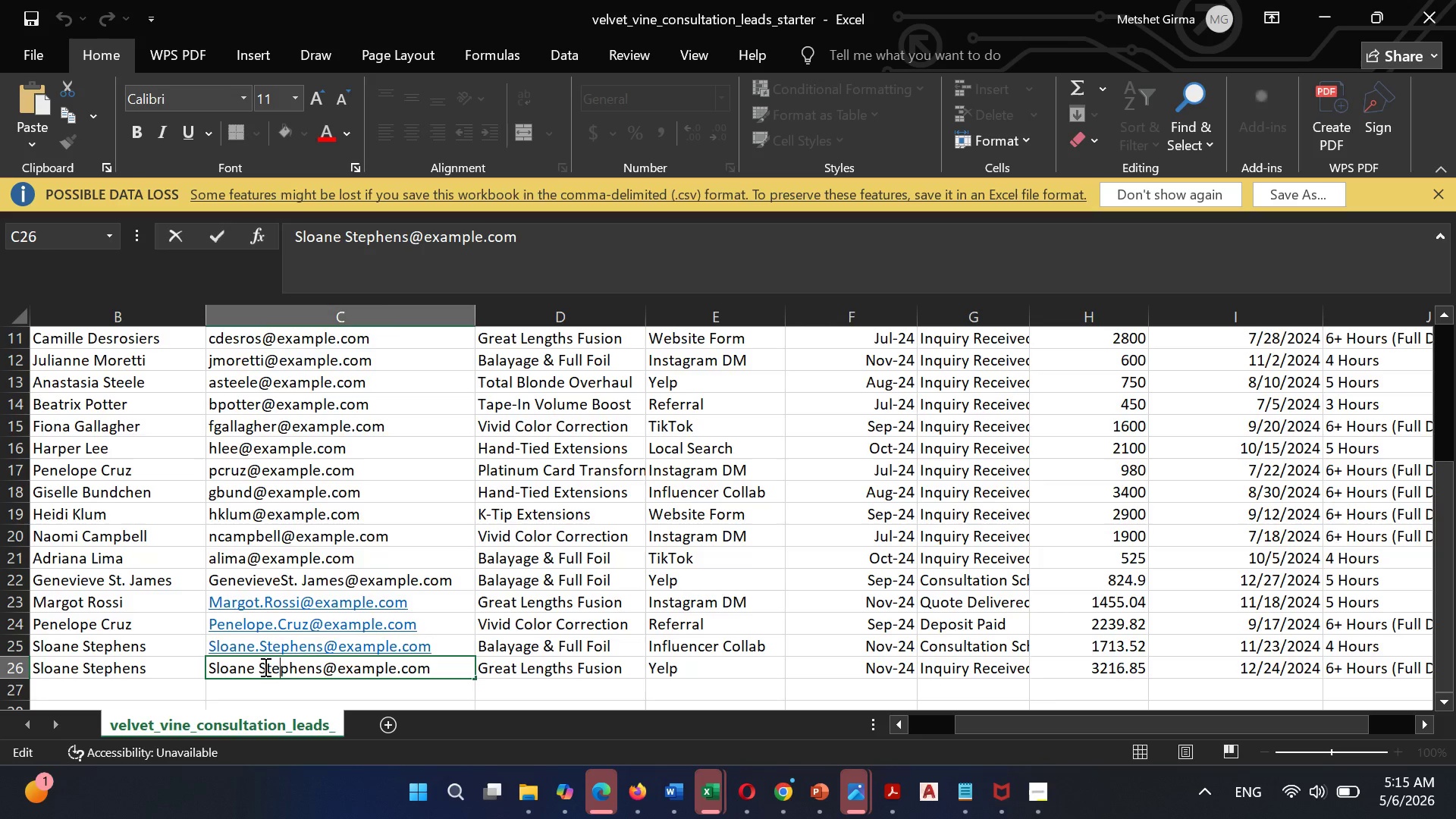 
left_click([264, 667])
 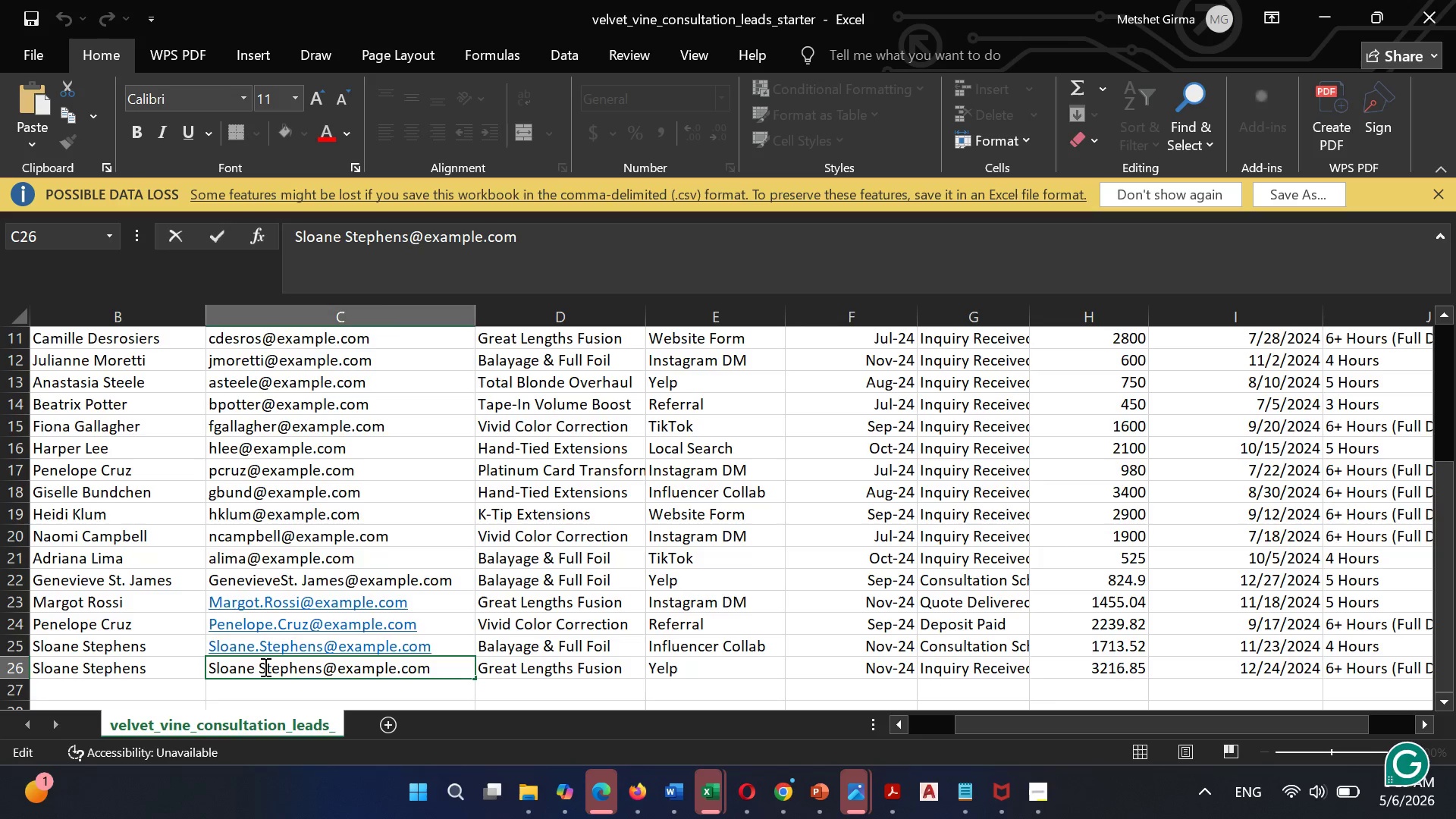 
key(ArrowLeft)
 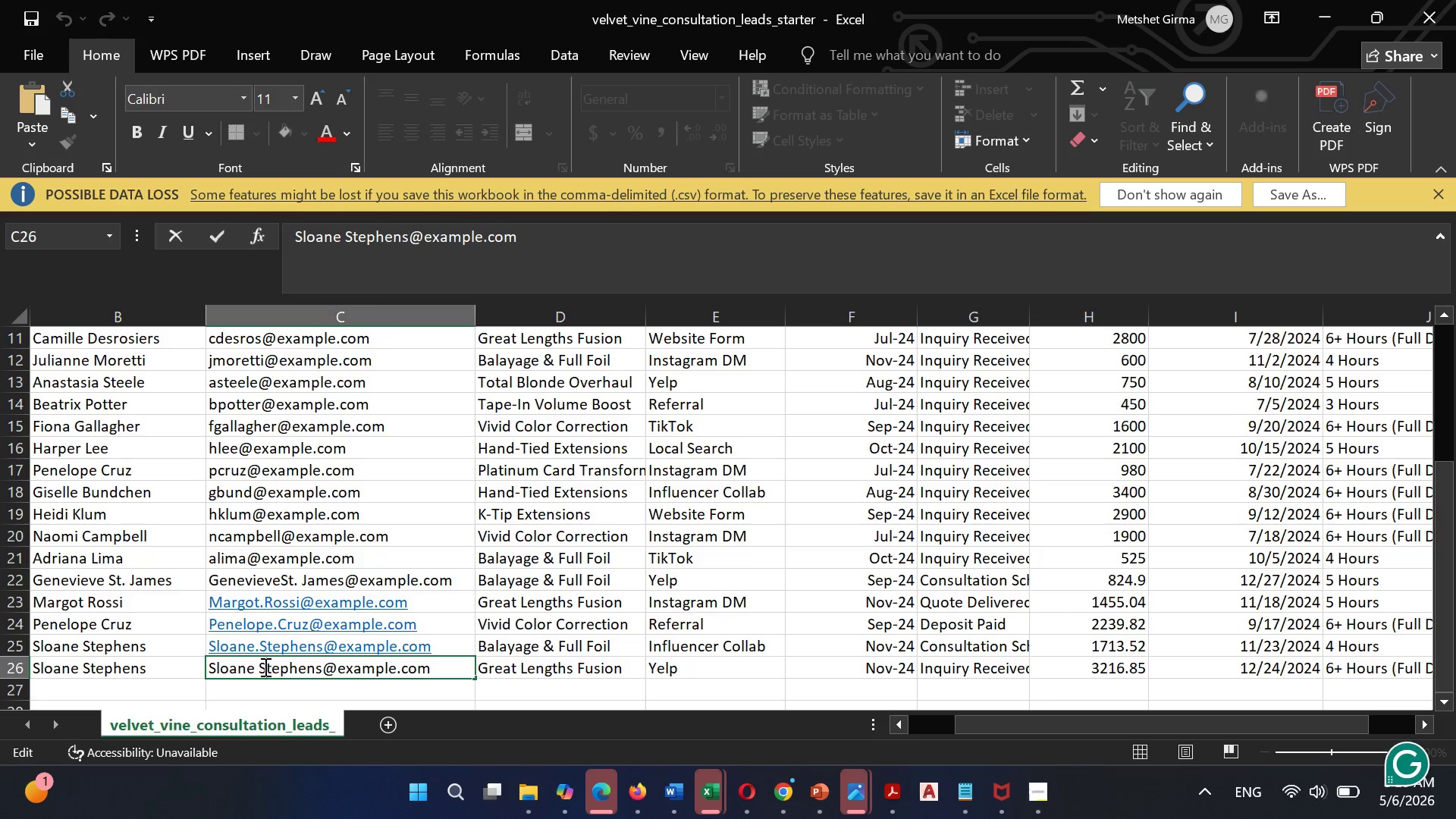 
key(ArrowLeft)
 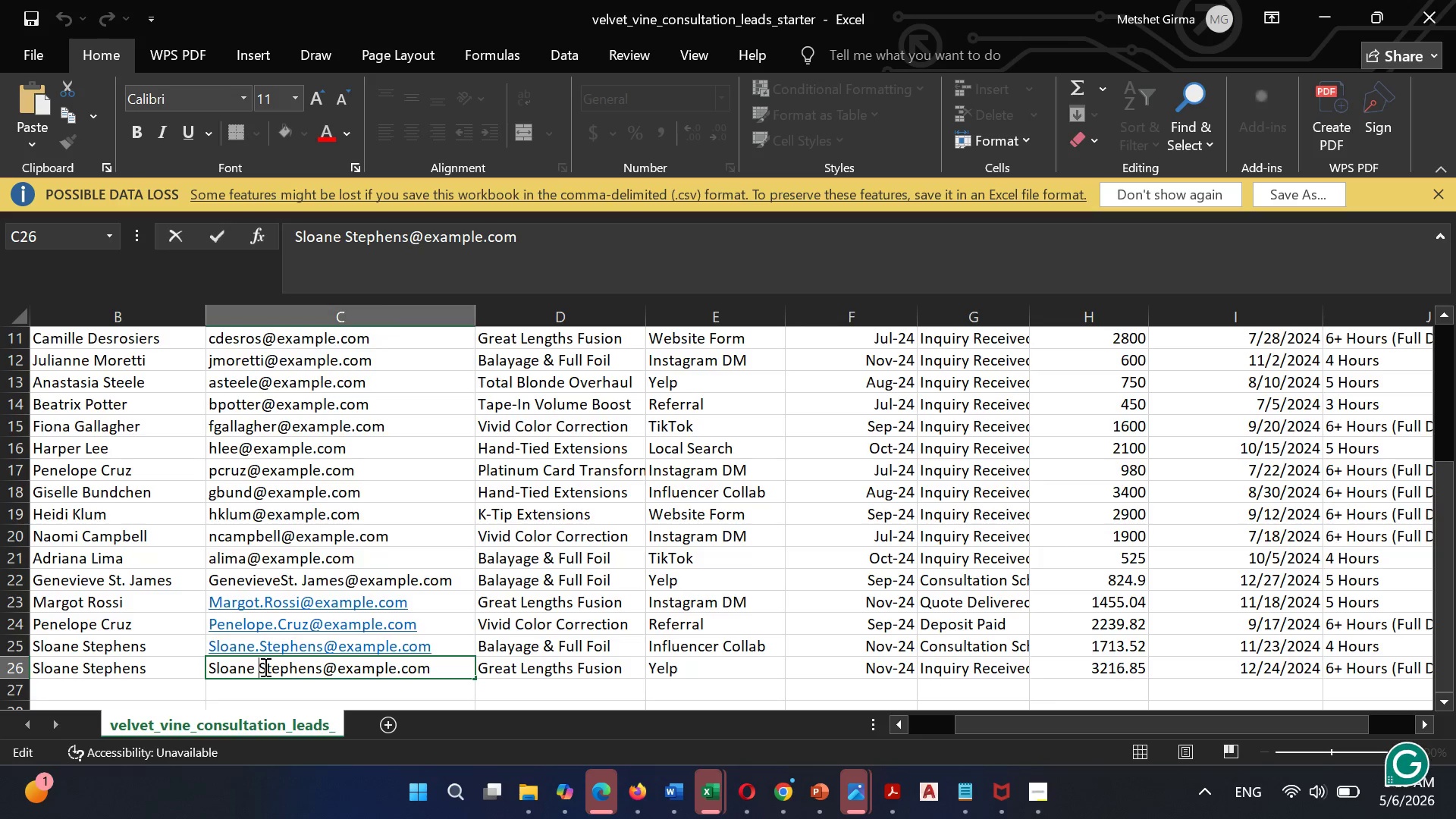 
key(ArrowLeft)
 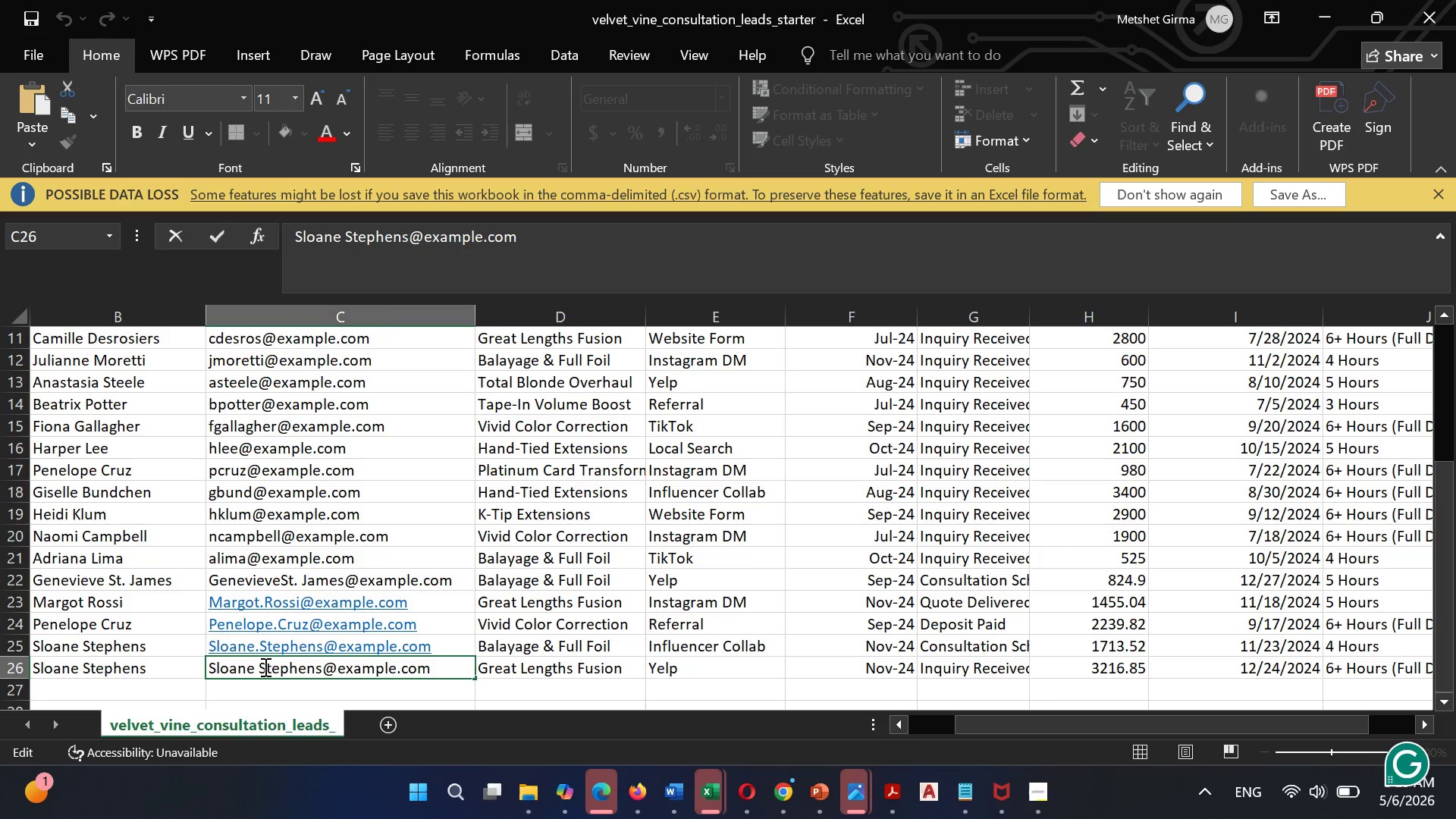 
key(Backspace)
 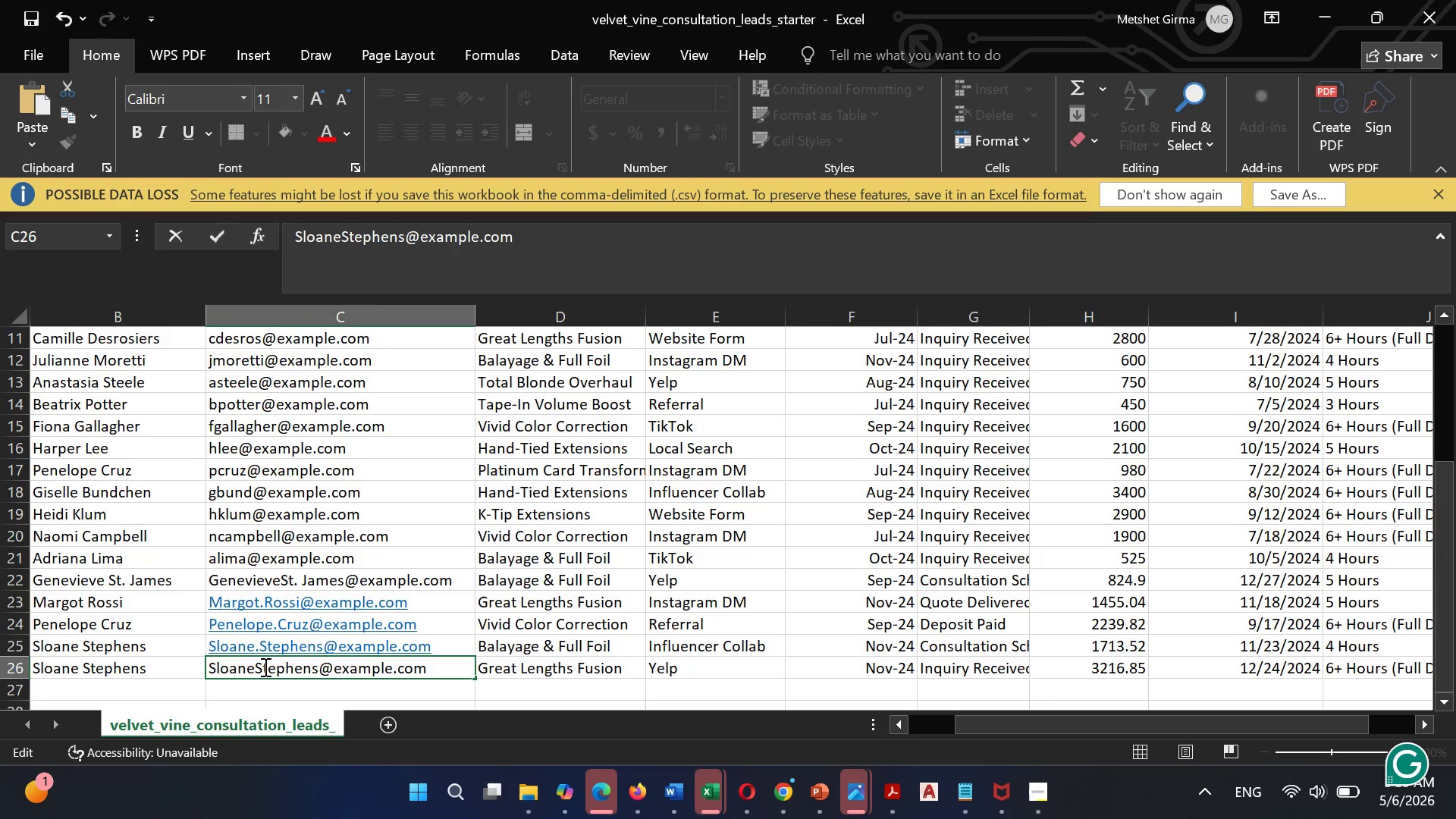 
key(Period)
 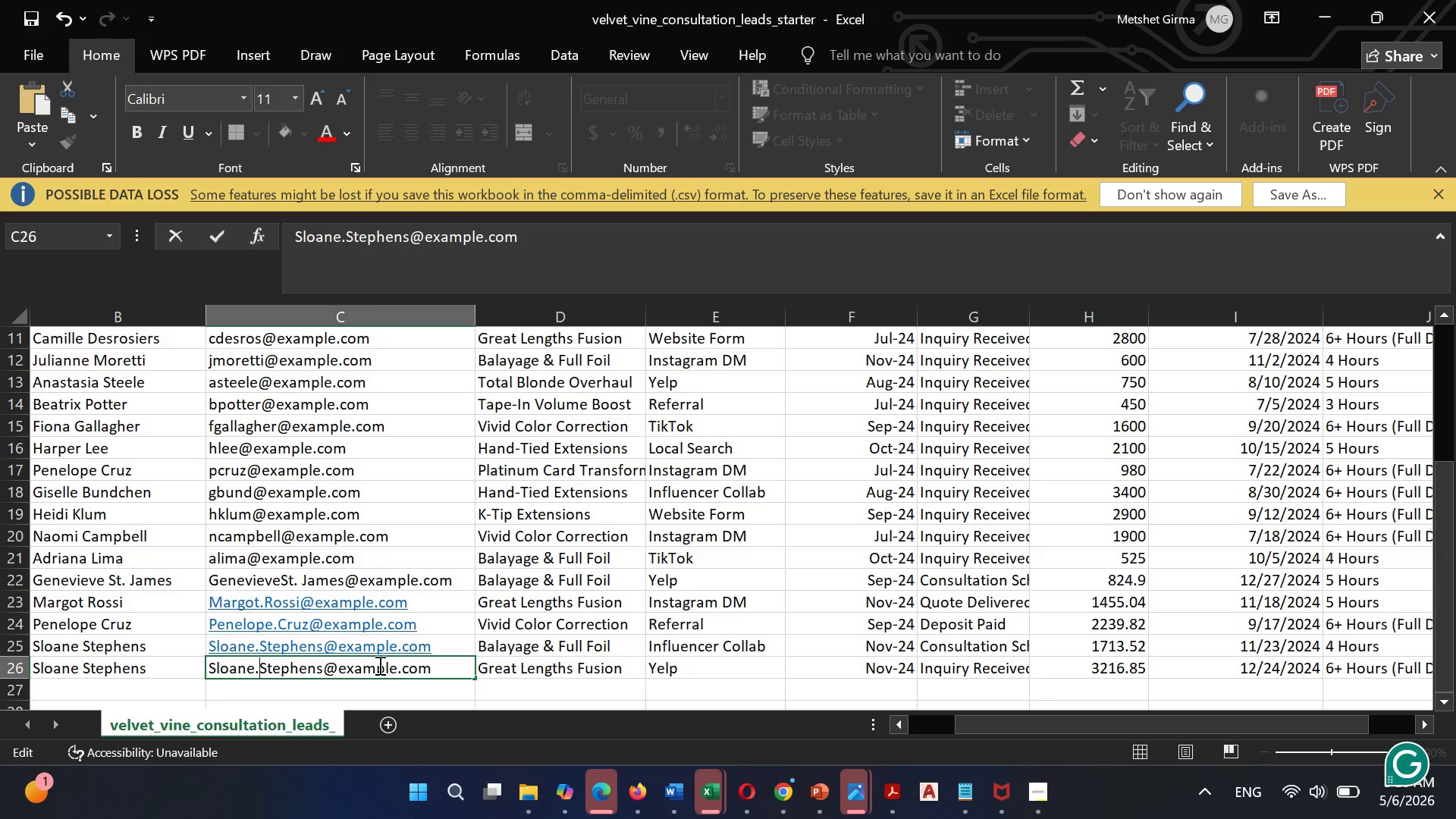 
double_click([378, 665])
 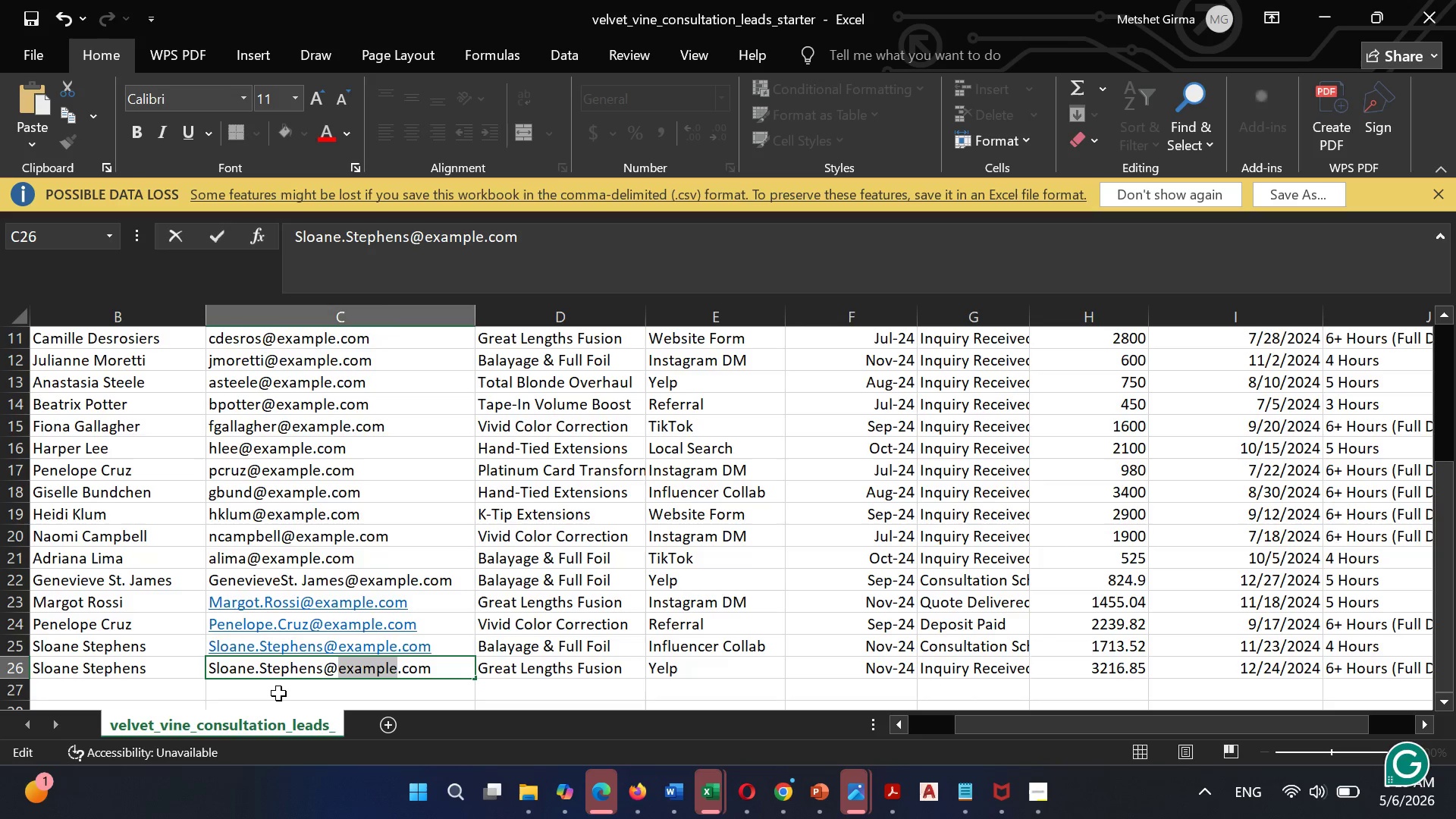 
left_click([278, 693])
 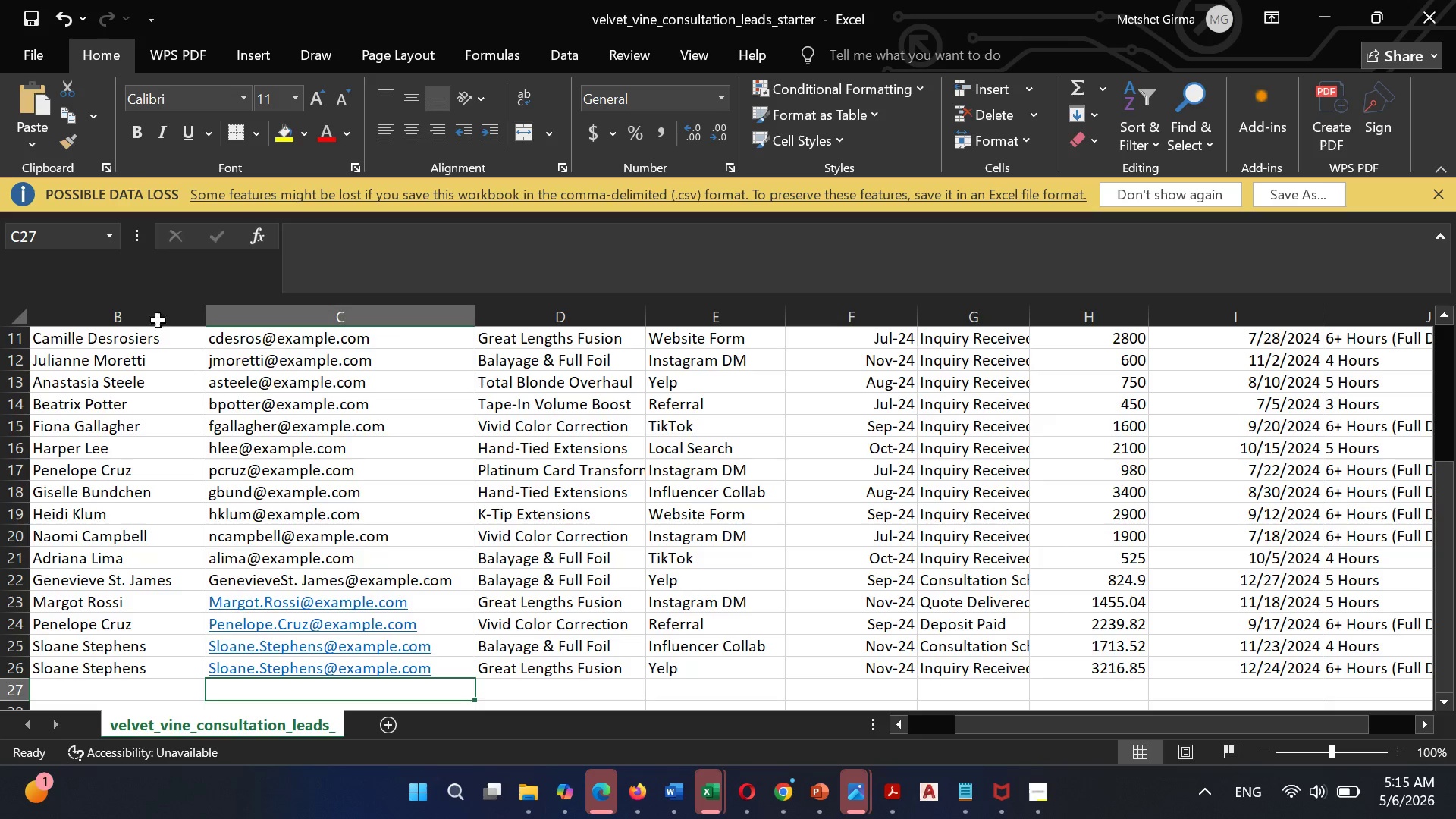 
wait(7.23)
 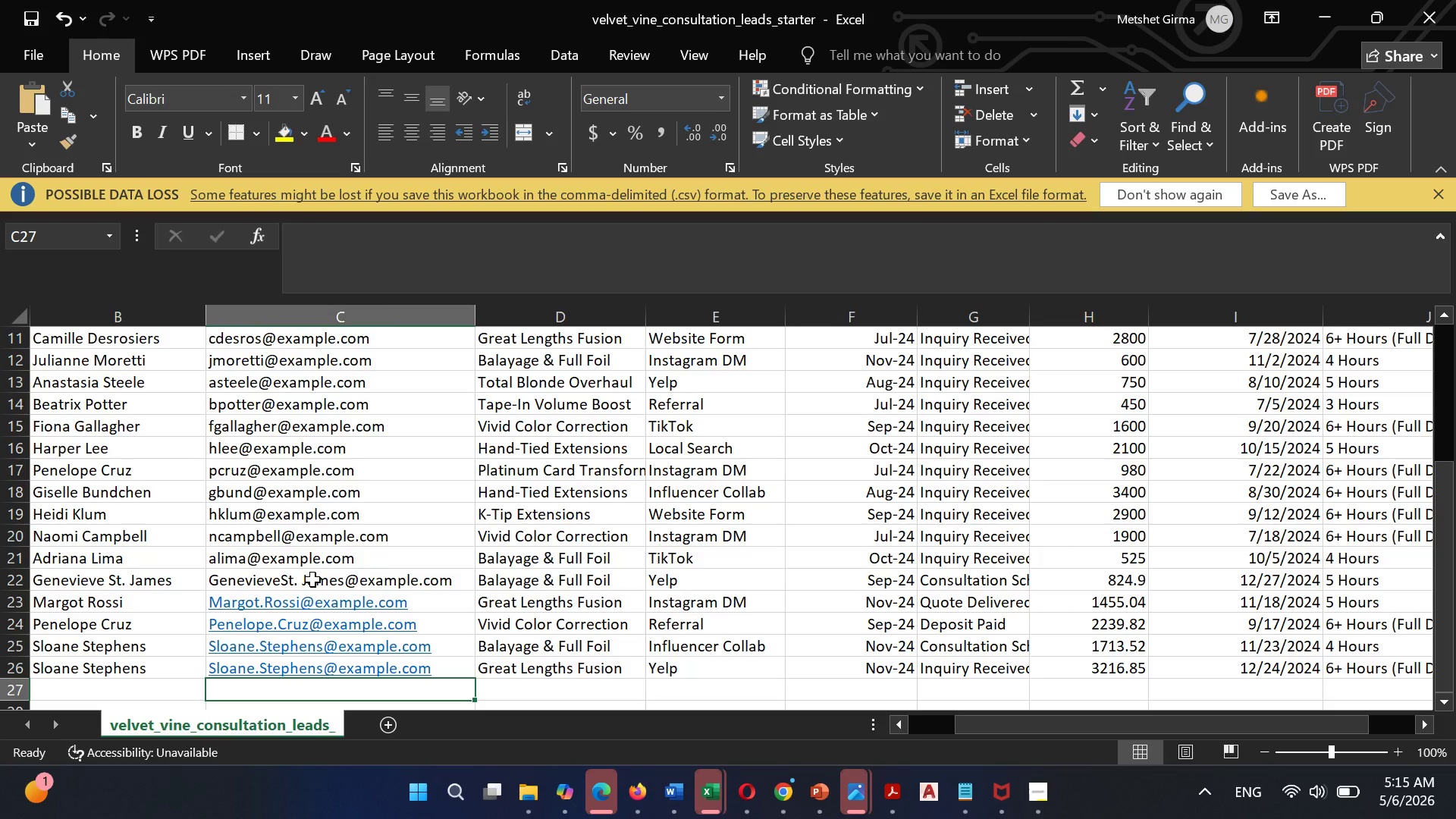 
left_click([46, 55])
 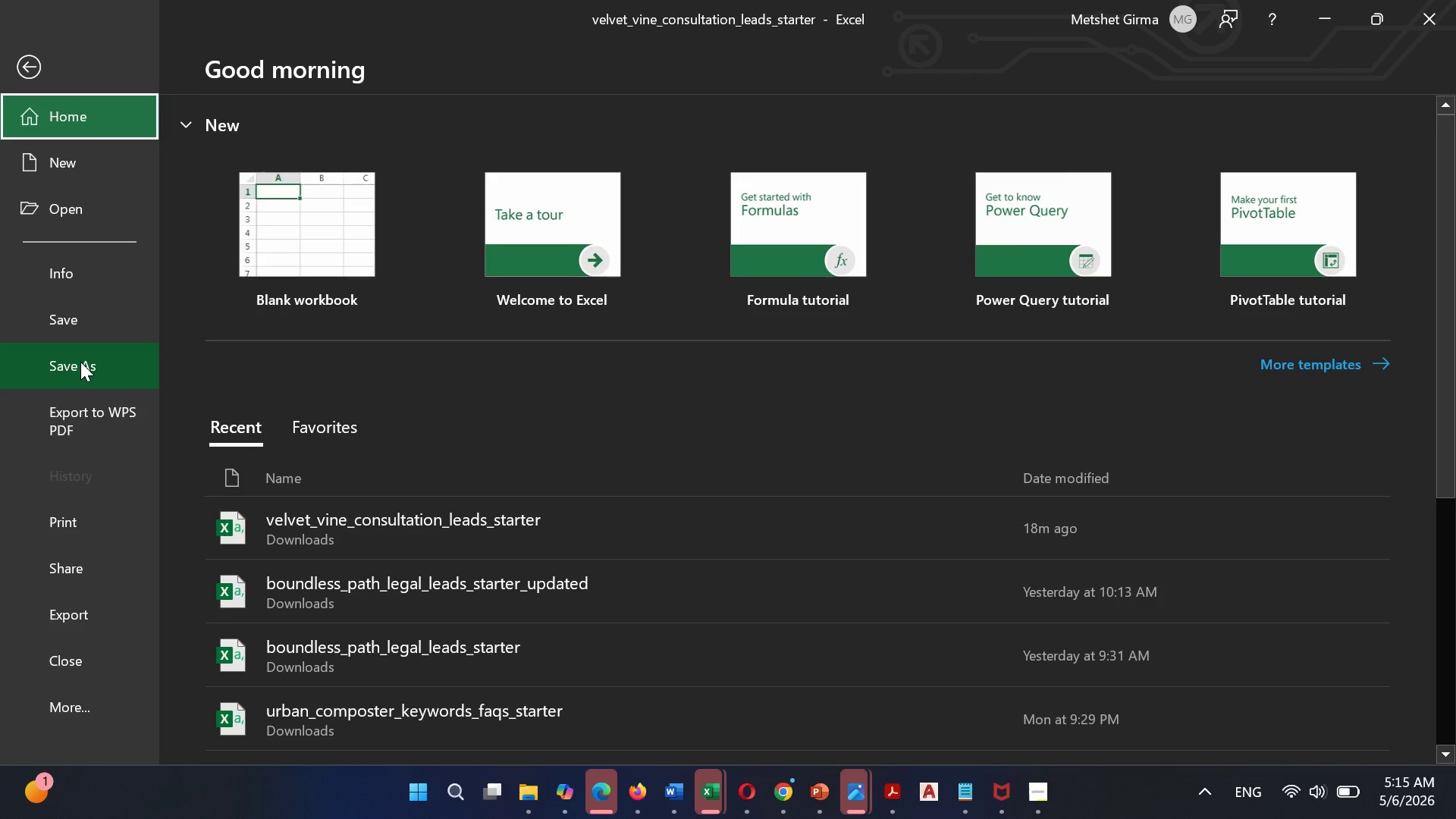 
left_click([80, 362])
 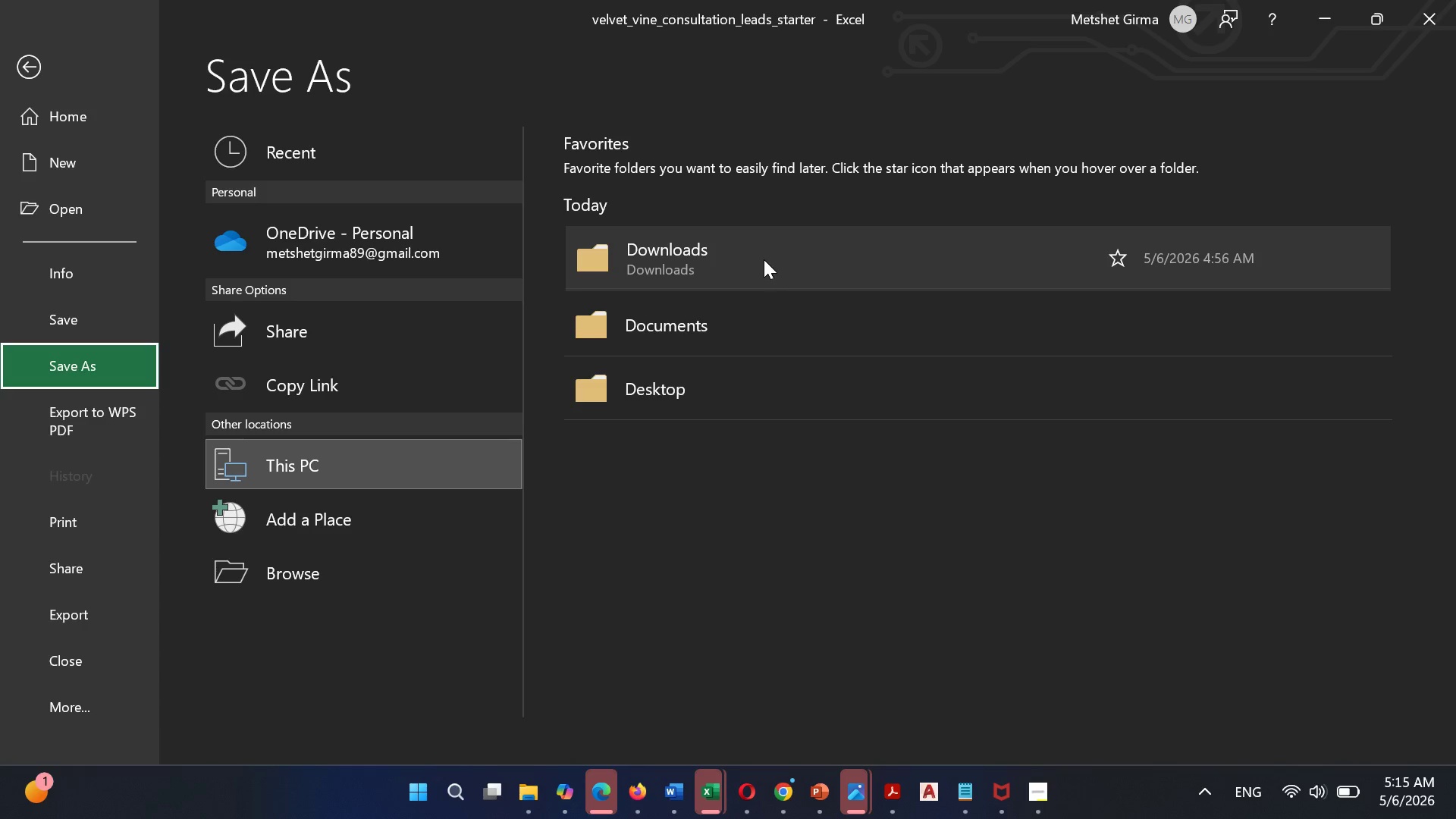 
left_click([764, 259])
 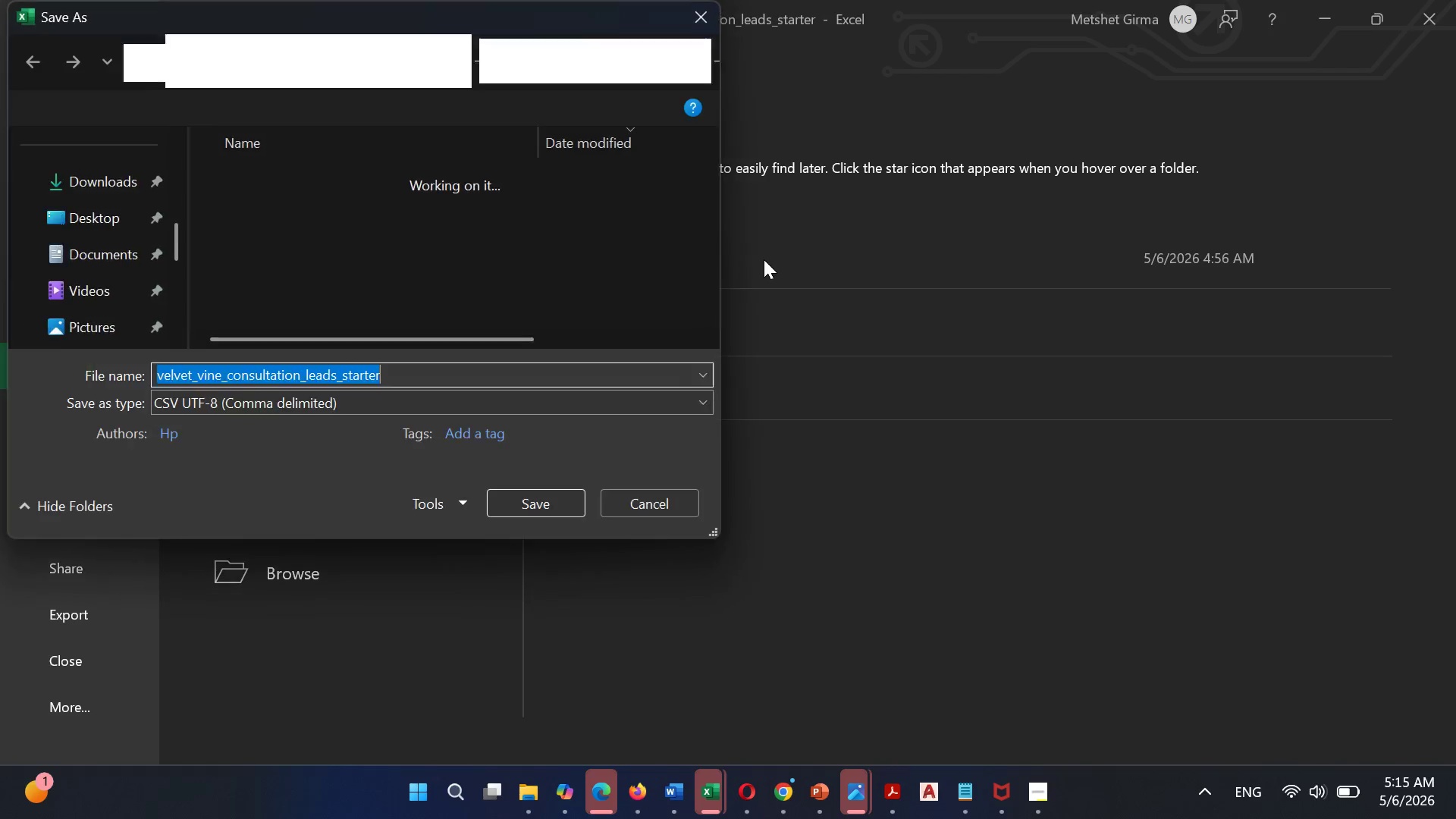 
wait(5.47)
 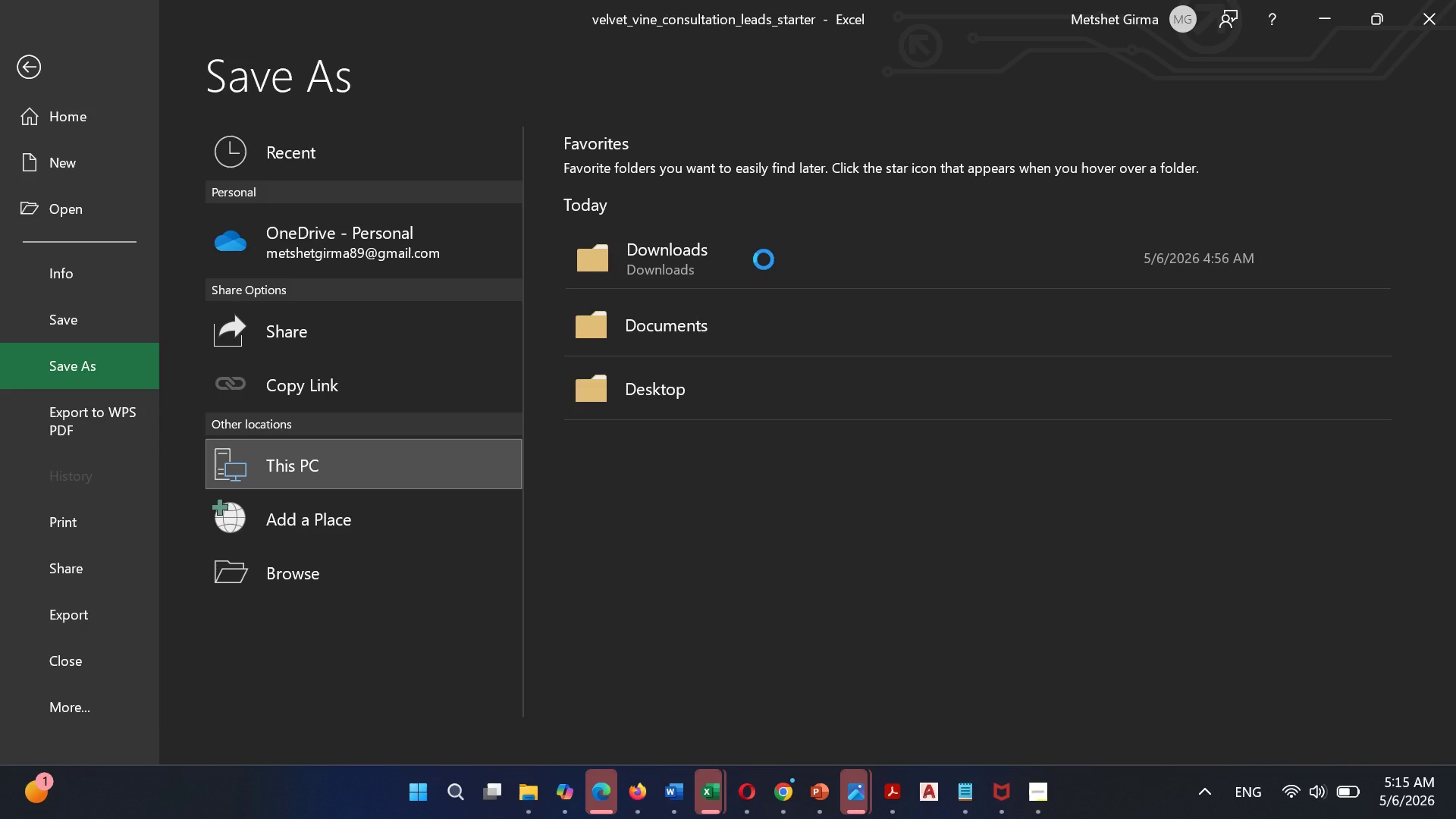 
key(ArrowRight)
 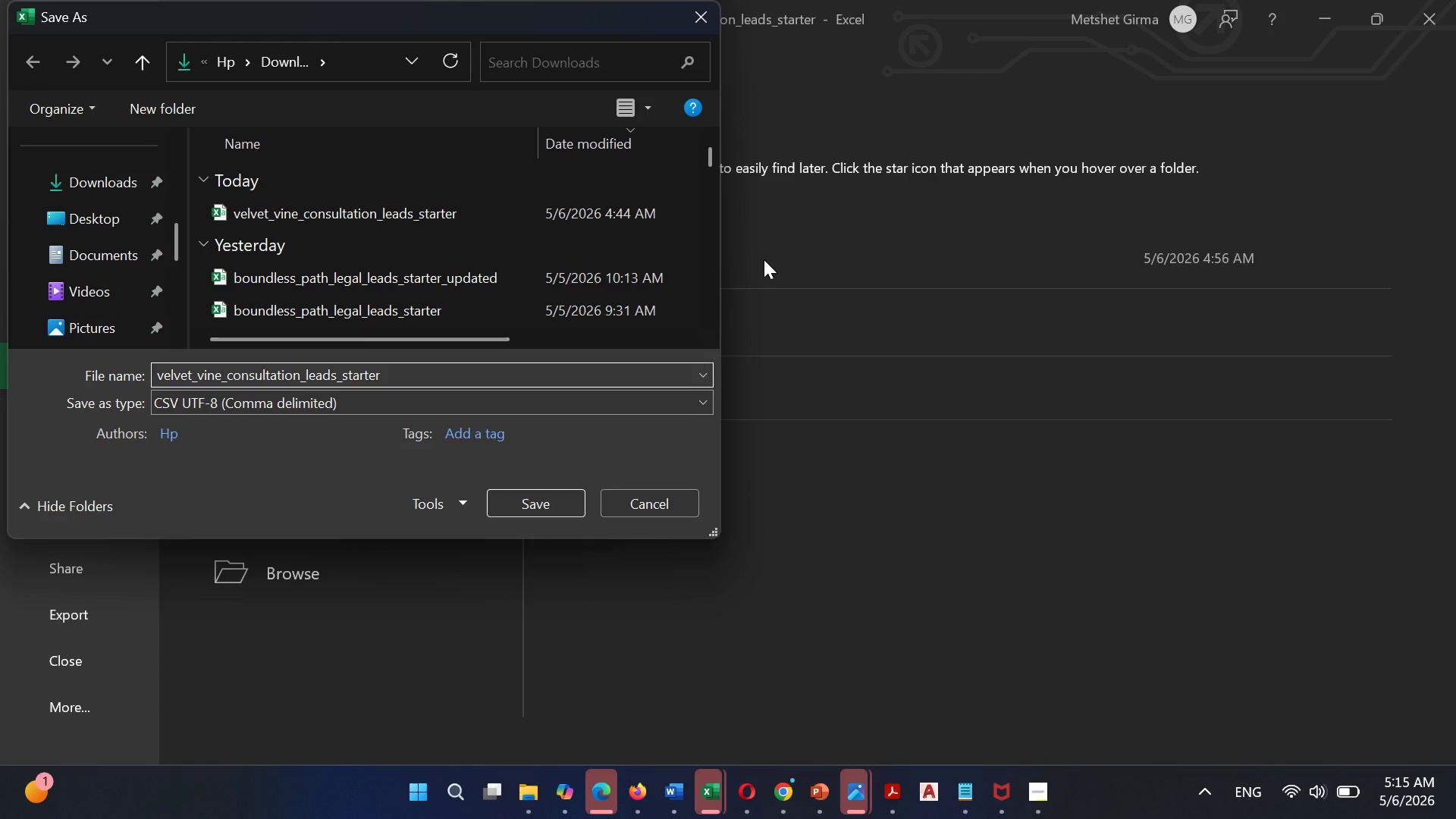 
type(_updated)
 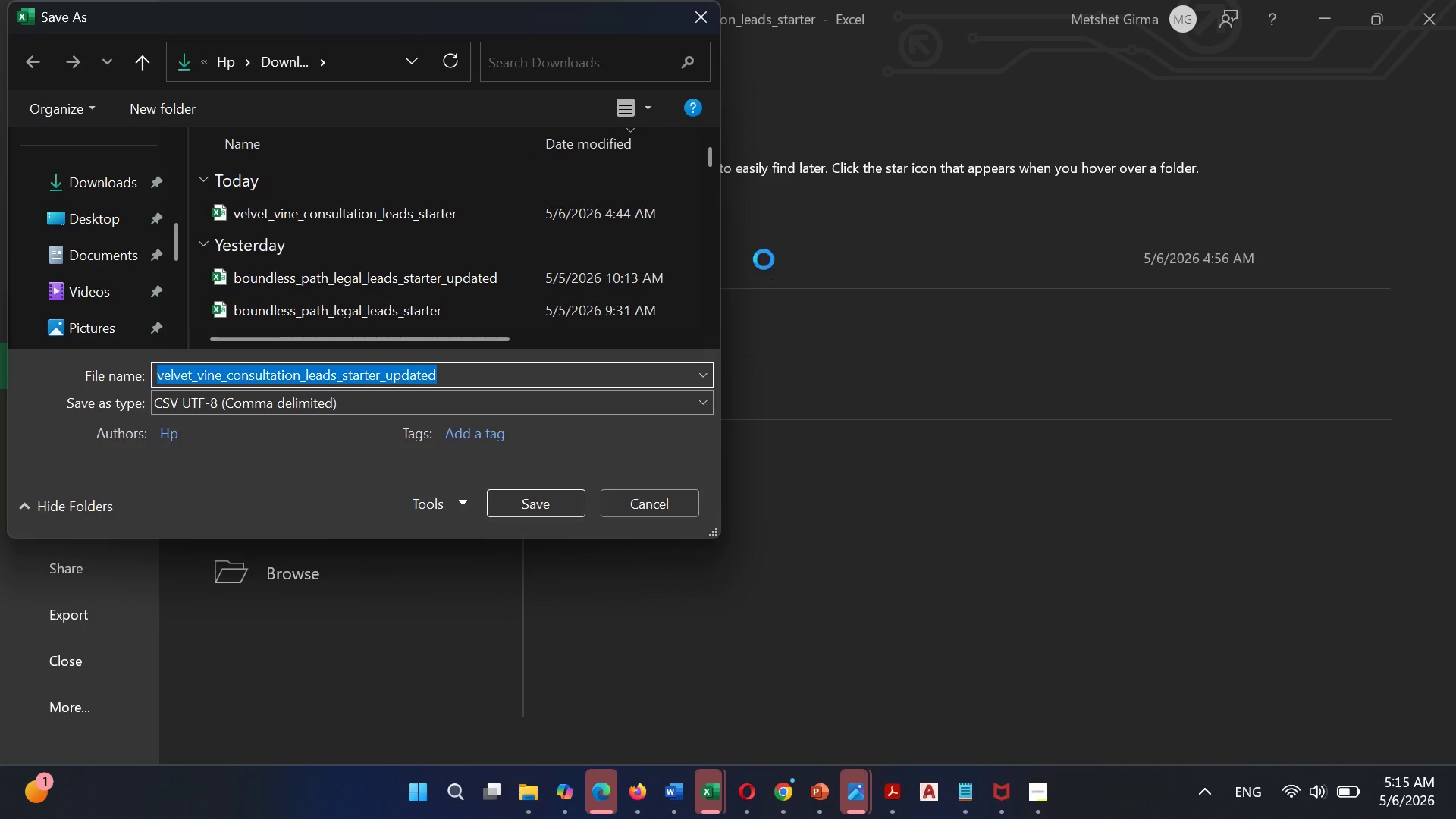 
key(Enter)
 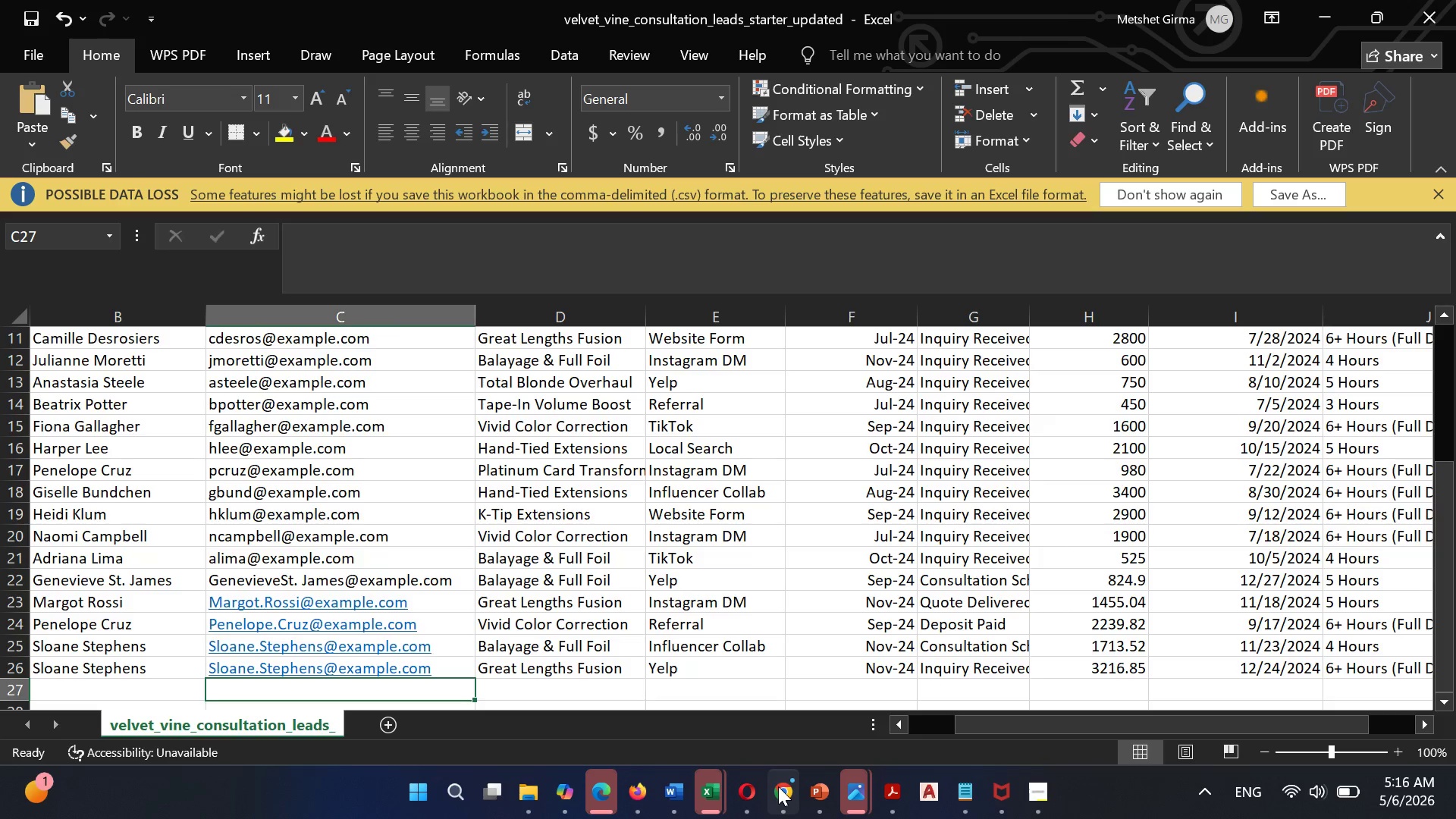 
left_click([792, 733])
 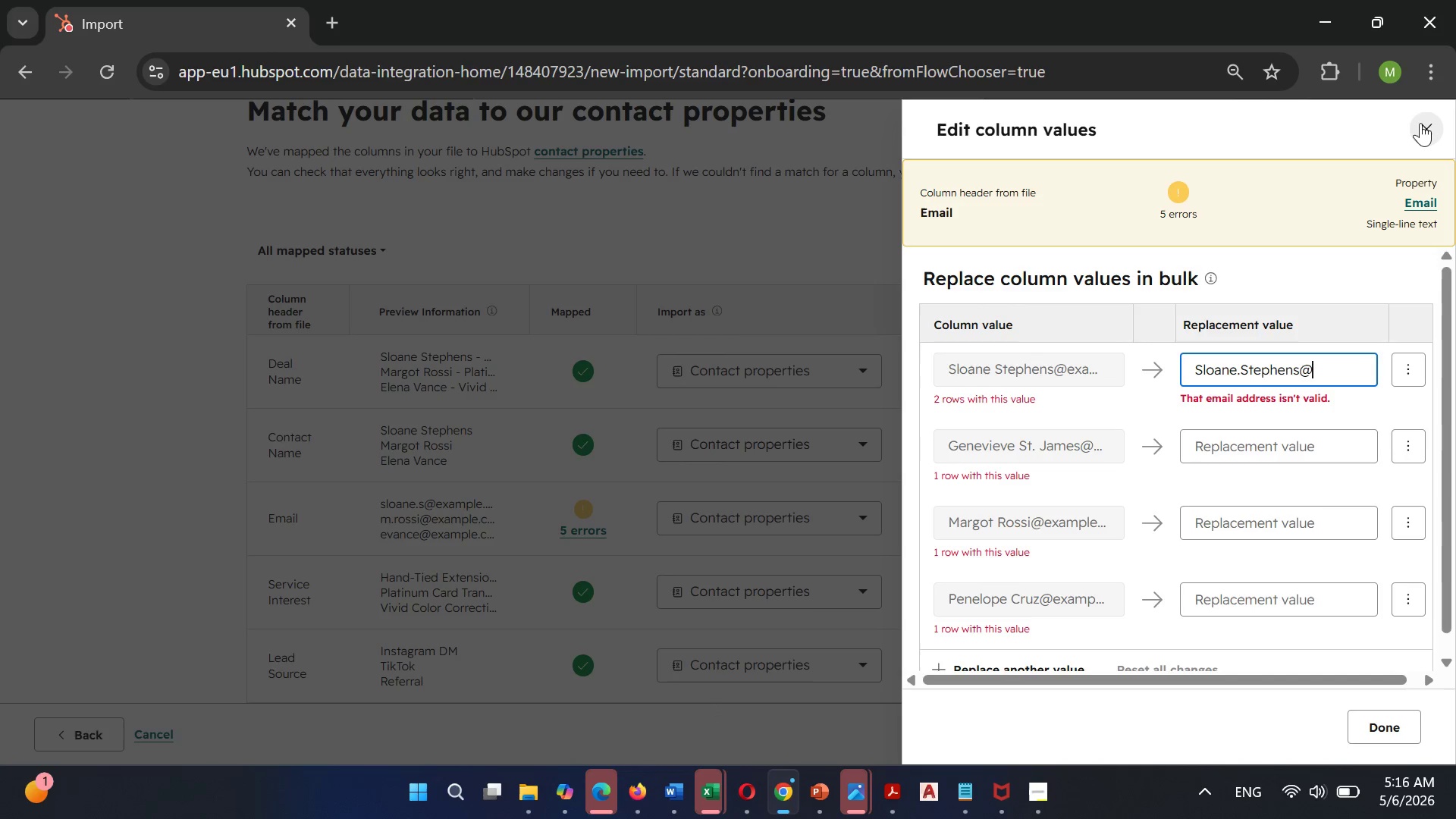 
left_click([1422, 126])
 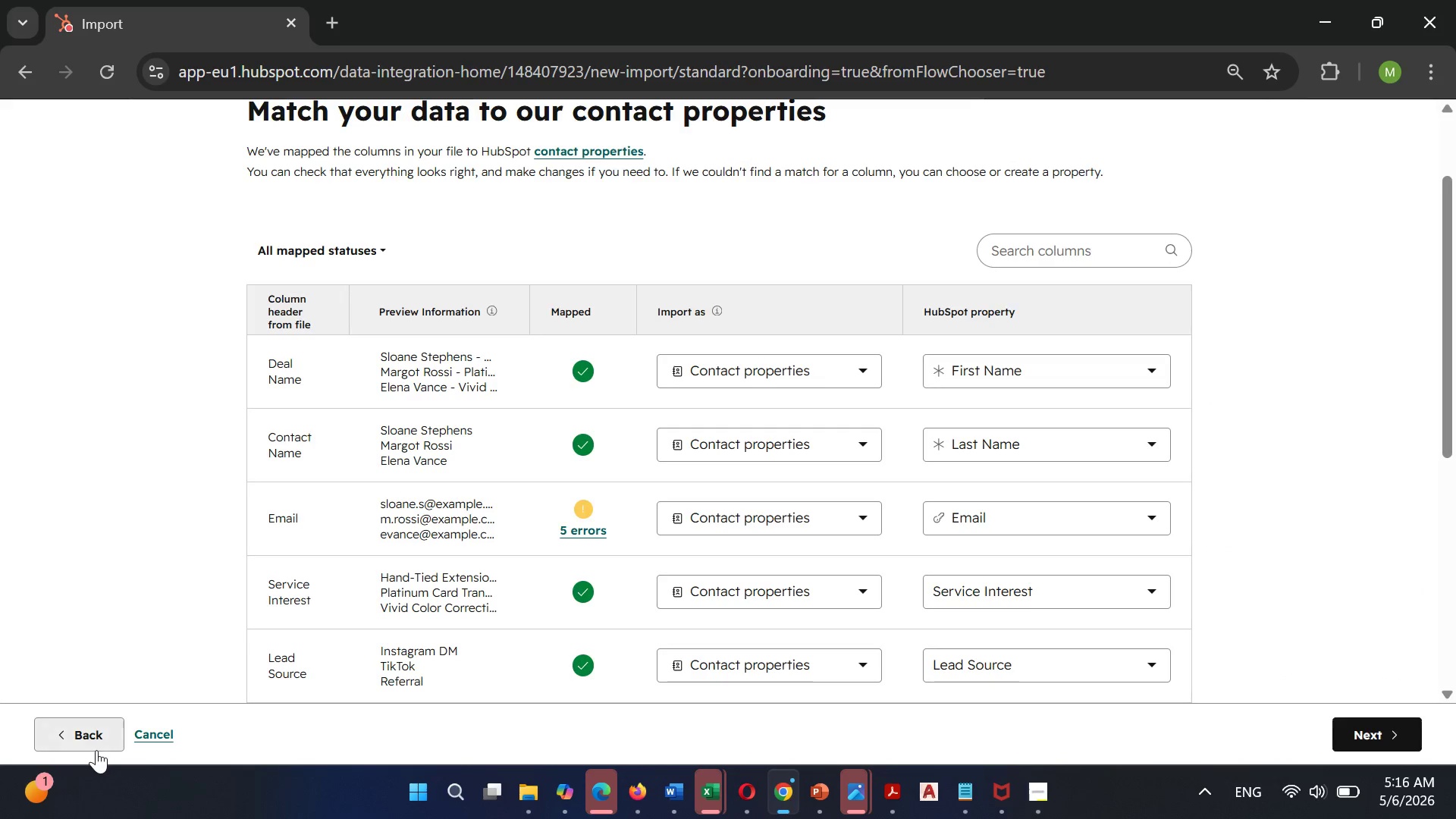 
left_click([95, 736])
 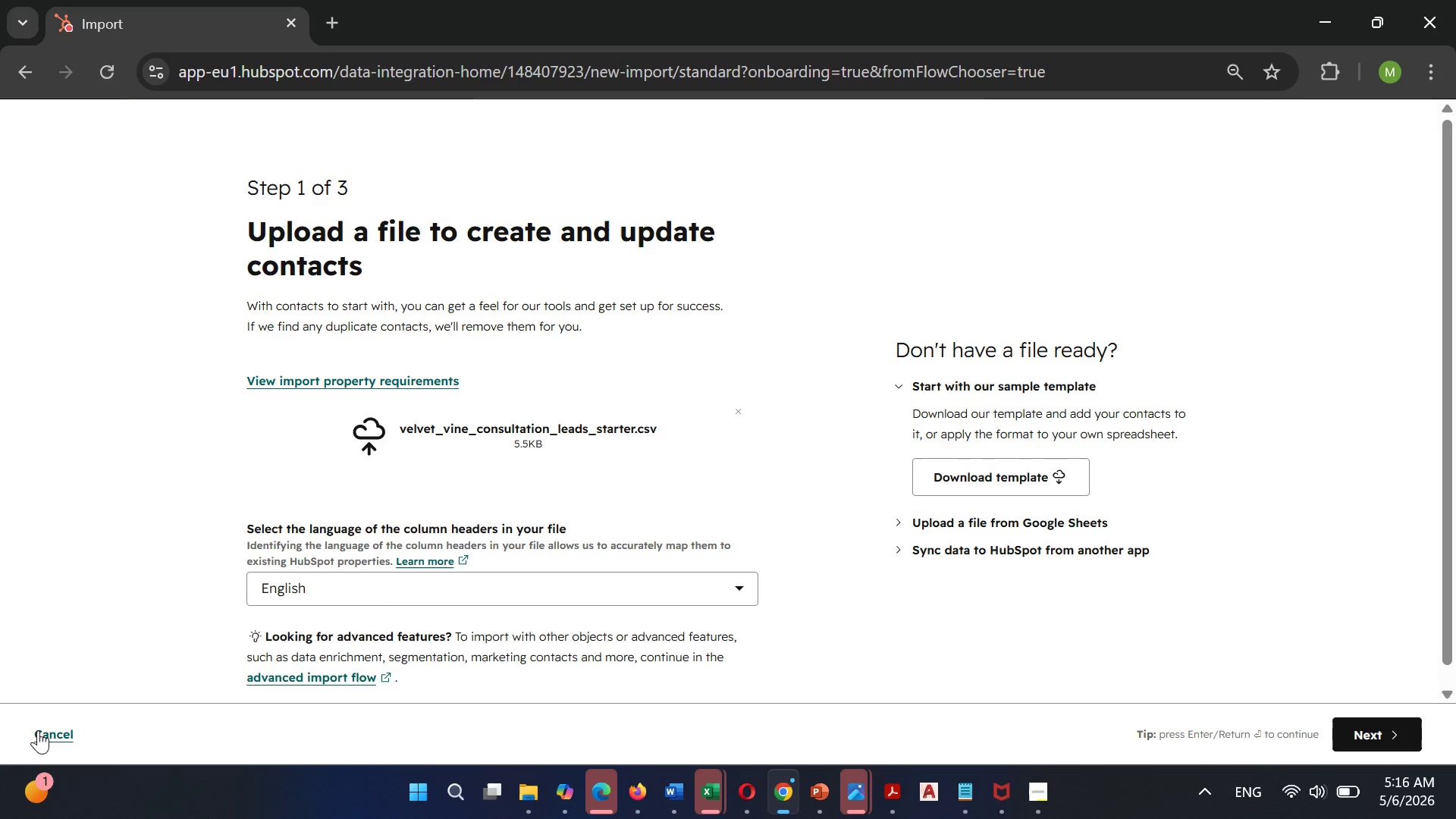 
left_click([56, 724])
 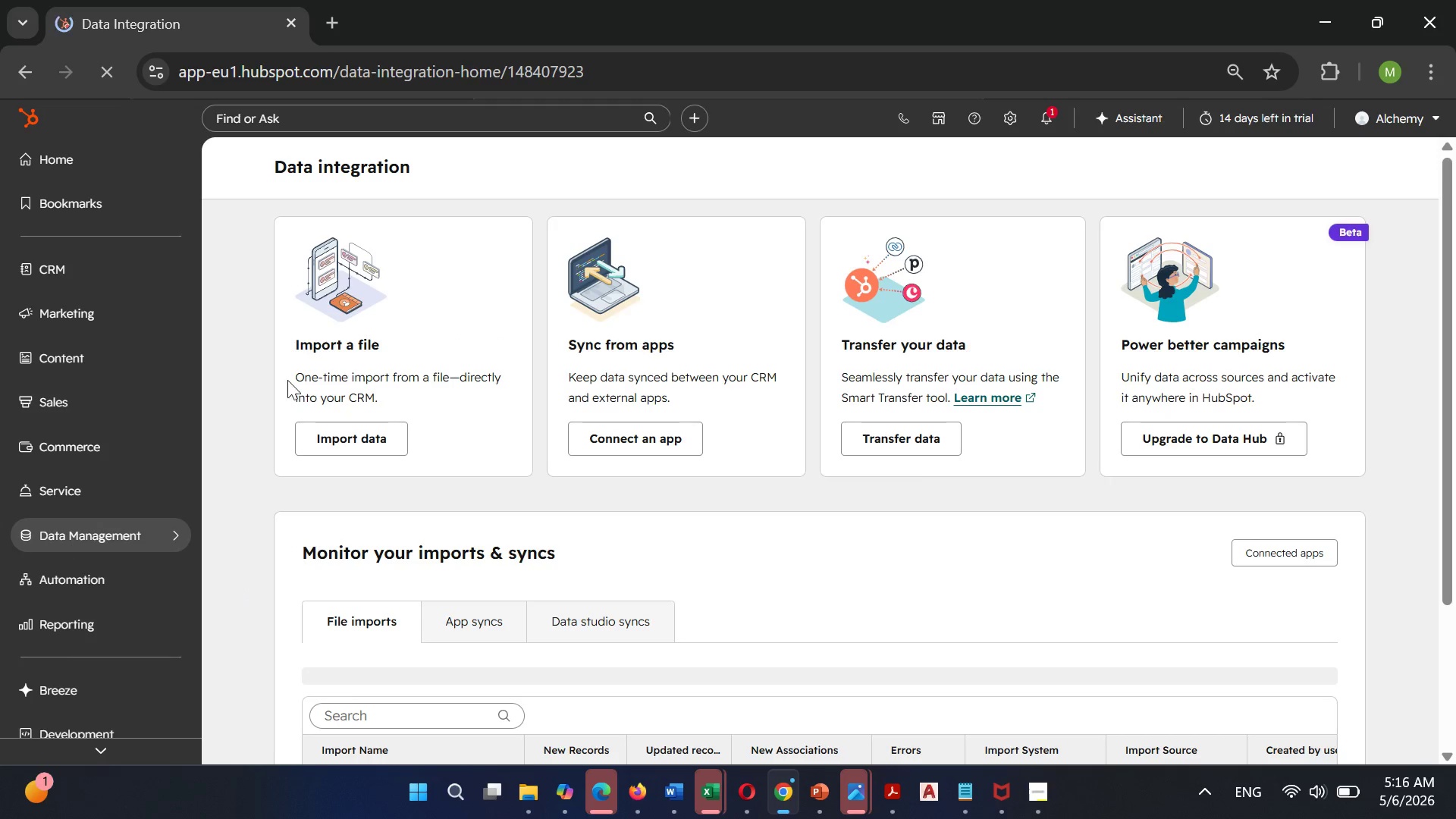 
wait(6.12)
 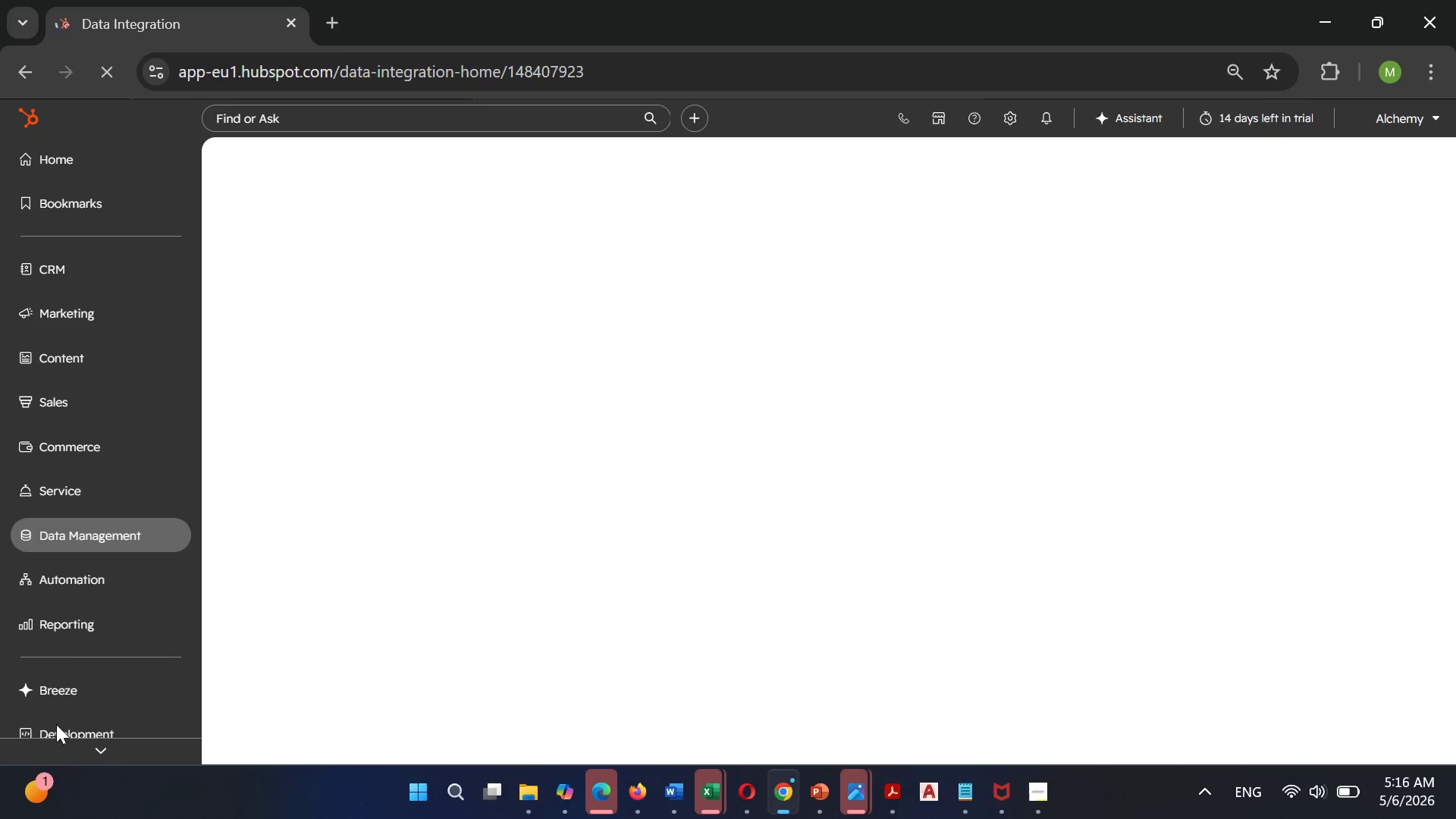 
left_click([1010, 127])
 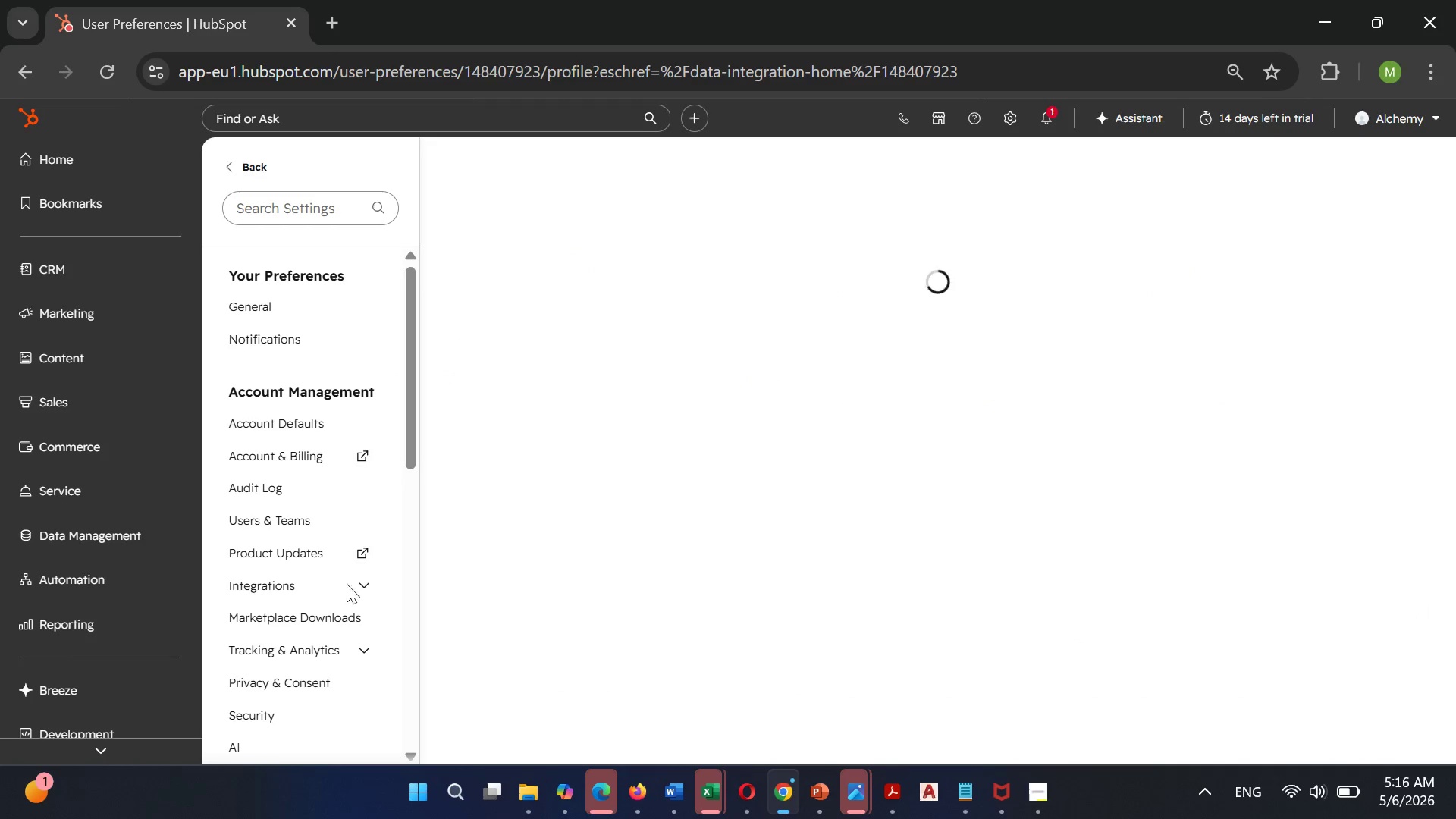 
scroll: coordinate [300, 610], scroll_direction: down, amount: 2.0
 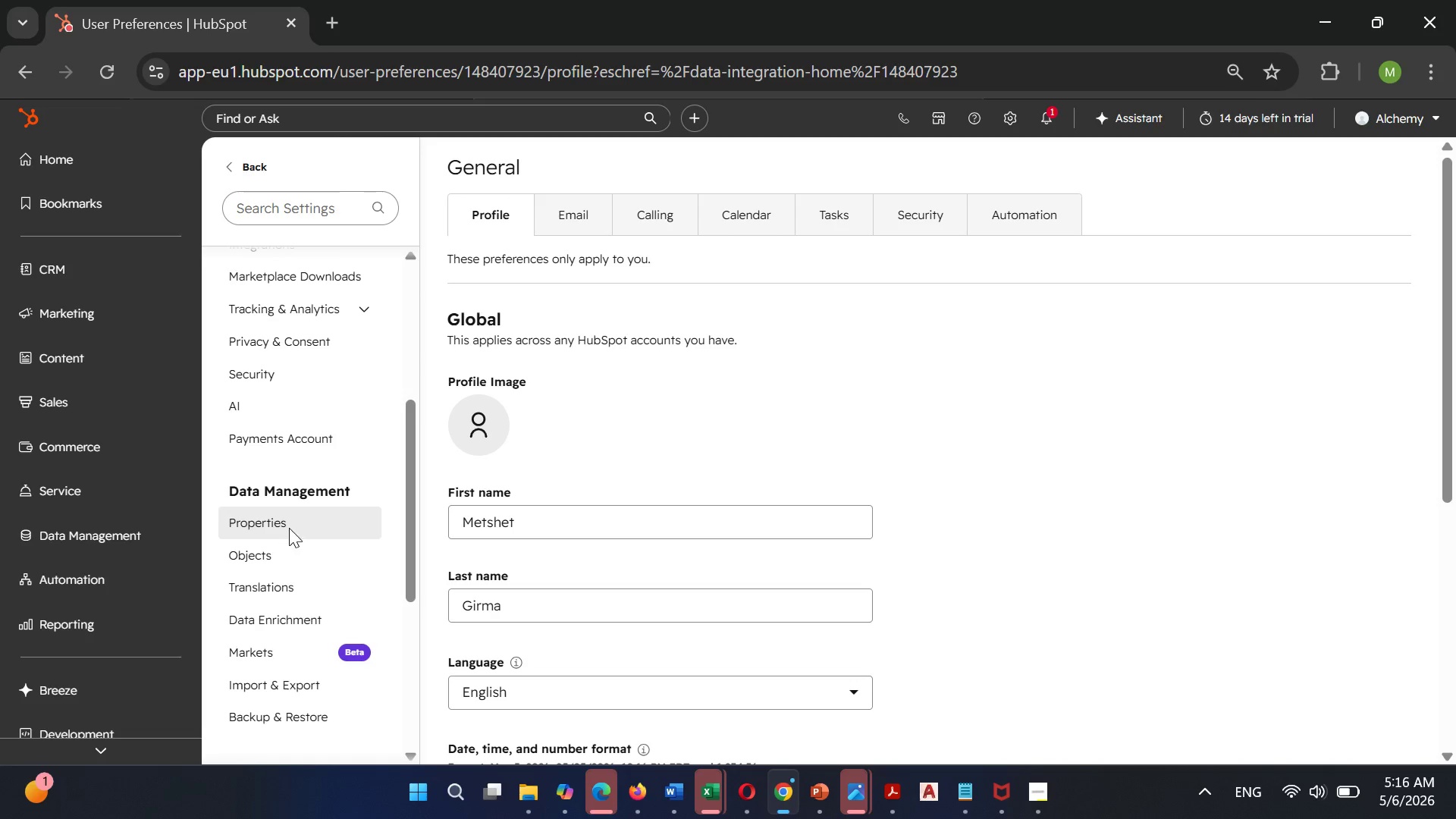 
left_click([289, 528])
 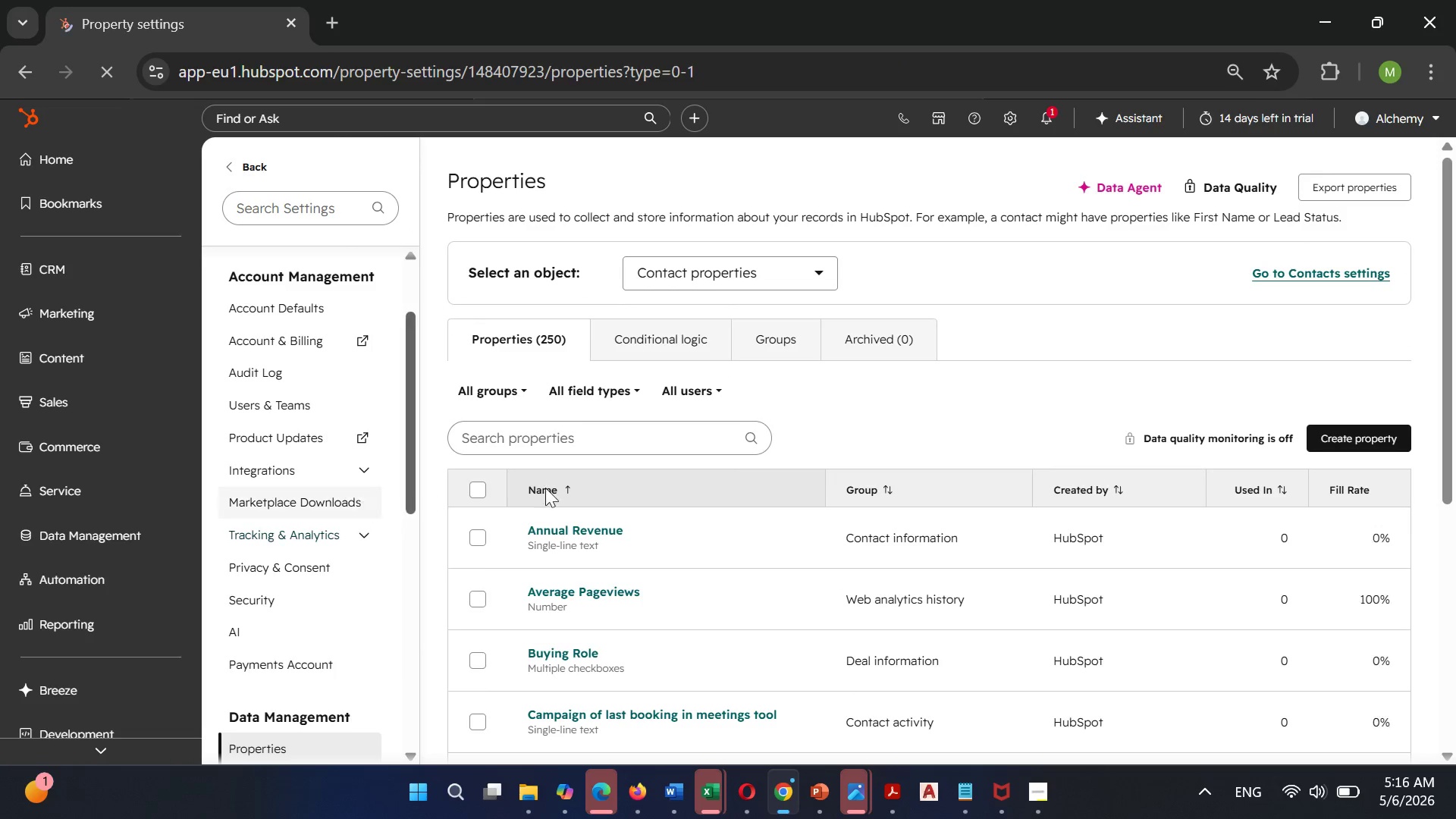 
left_click_drag(start_coordinate=[685, 451], to_coordinate=[688, 438])
 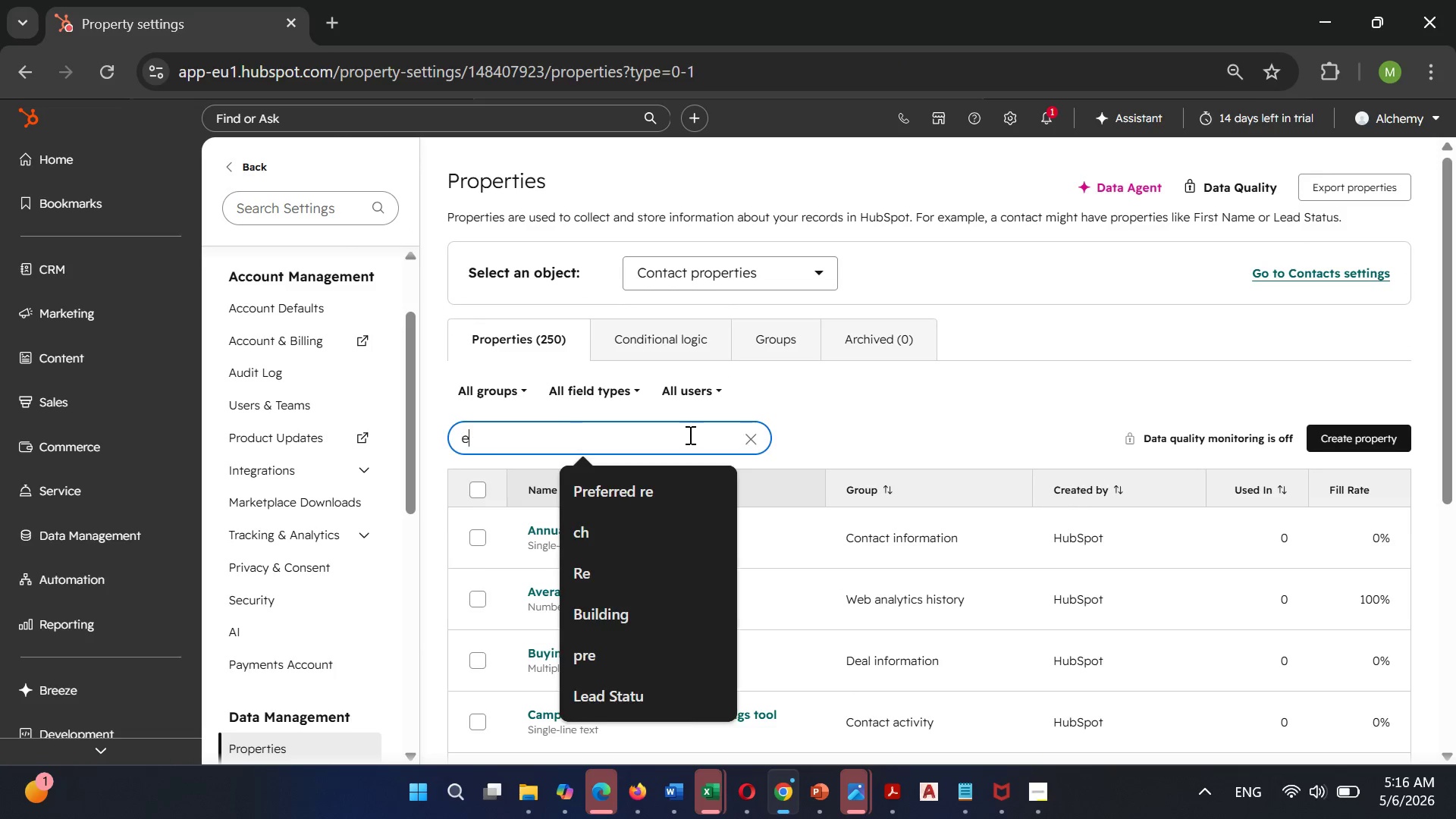 
type(est)
 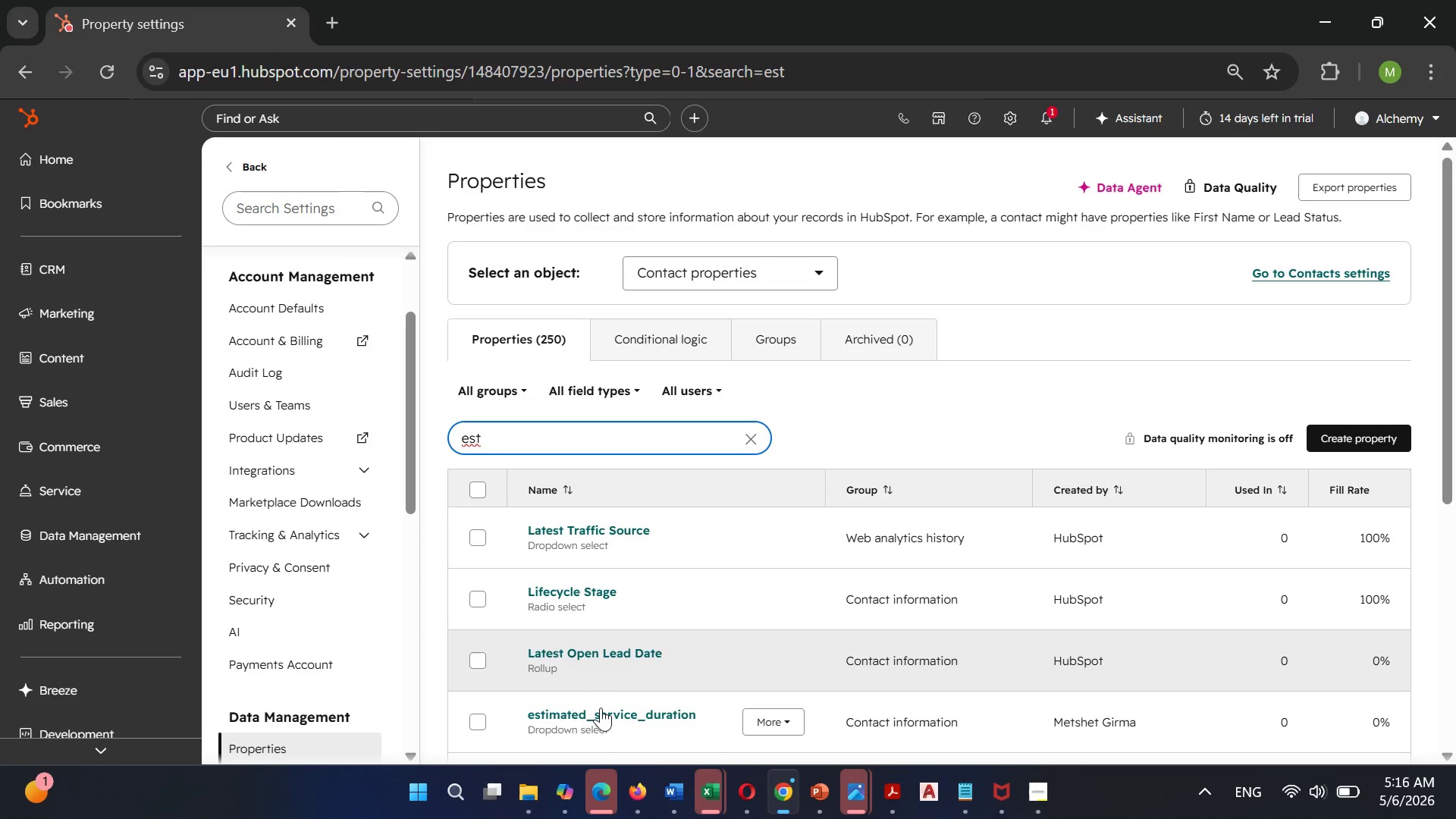 
double_click([606, 720])
 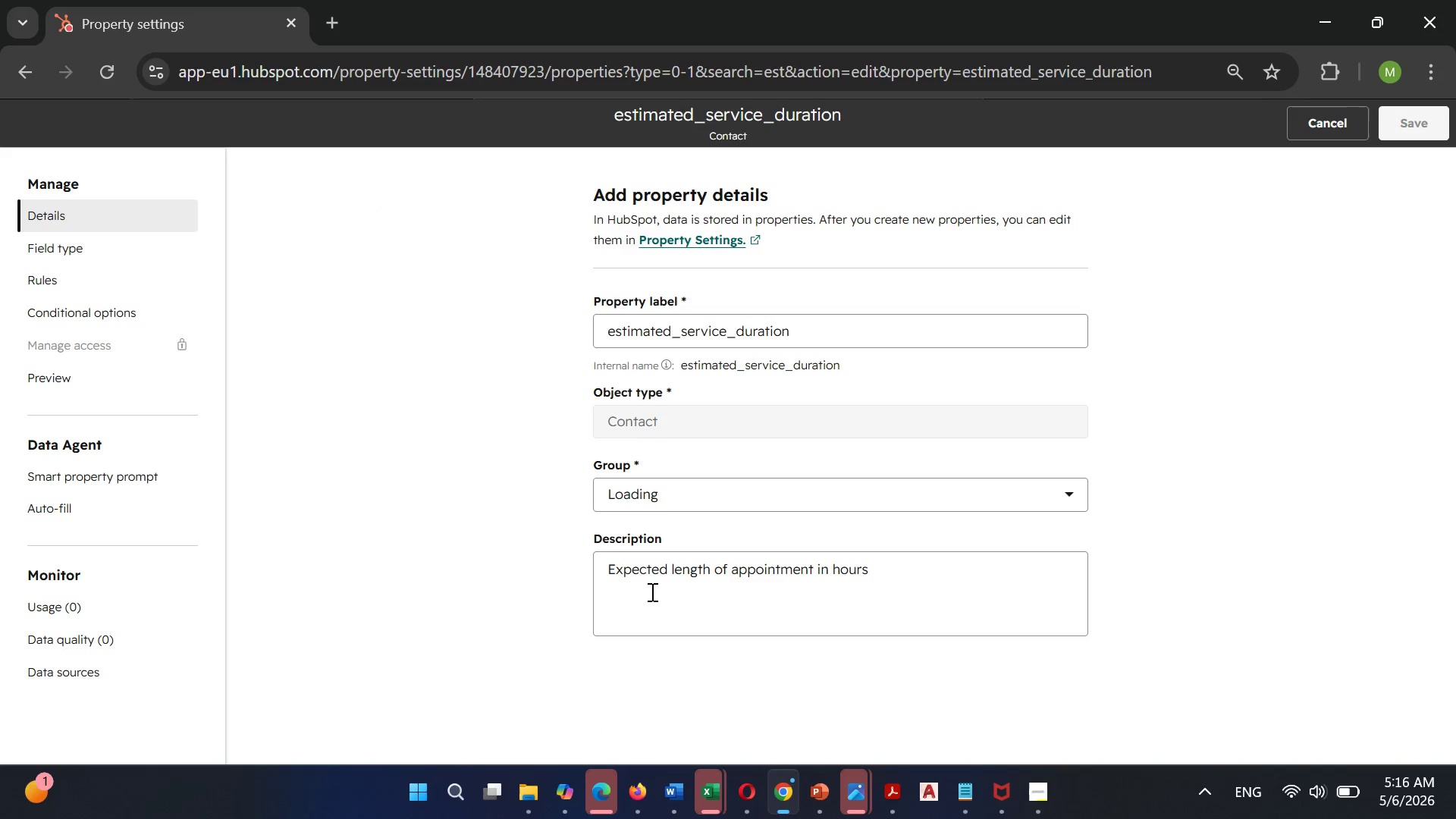 
scroll: coordinate [697, 481], scroll_direction: down, amount: 2.0
 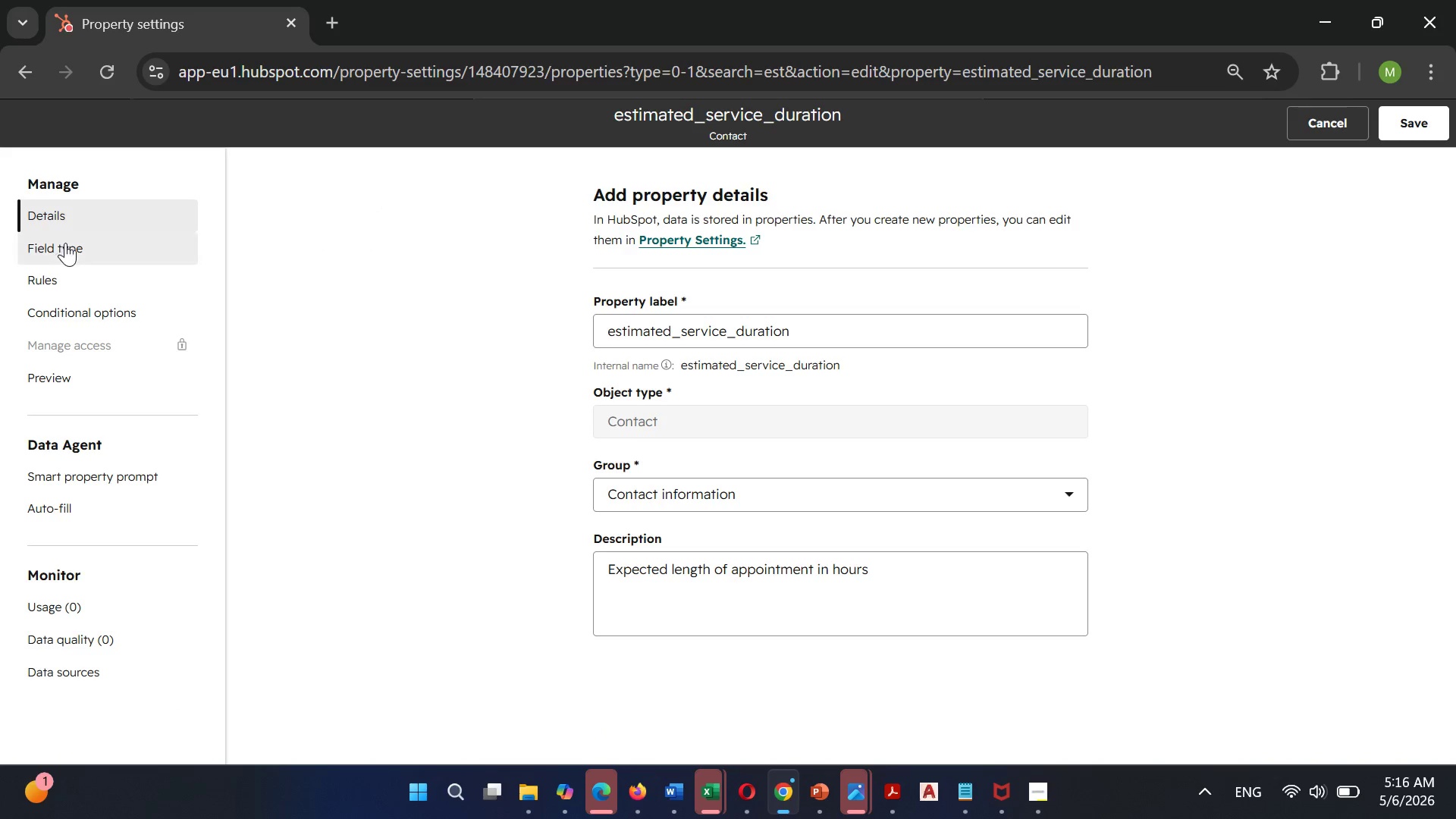 
left_click([66, 243])
 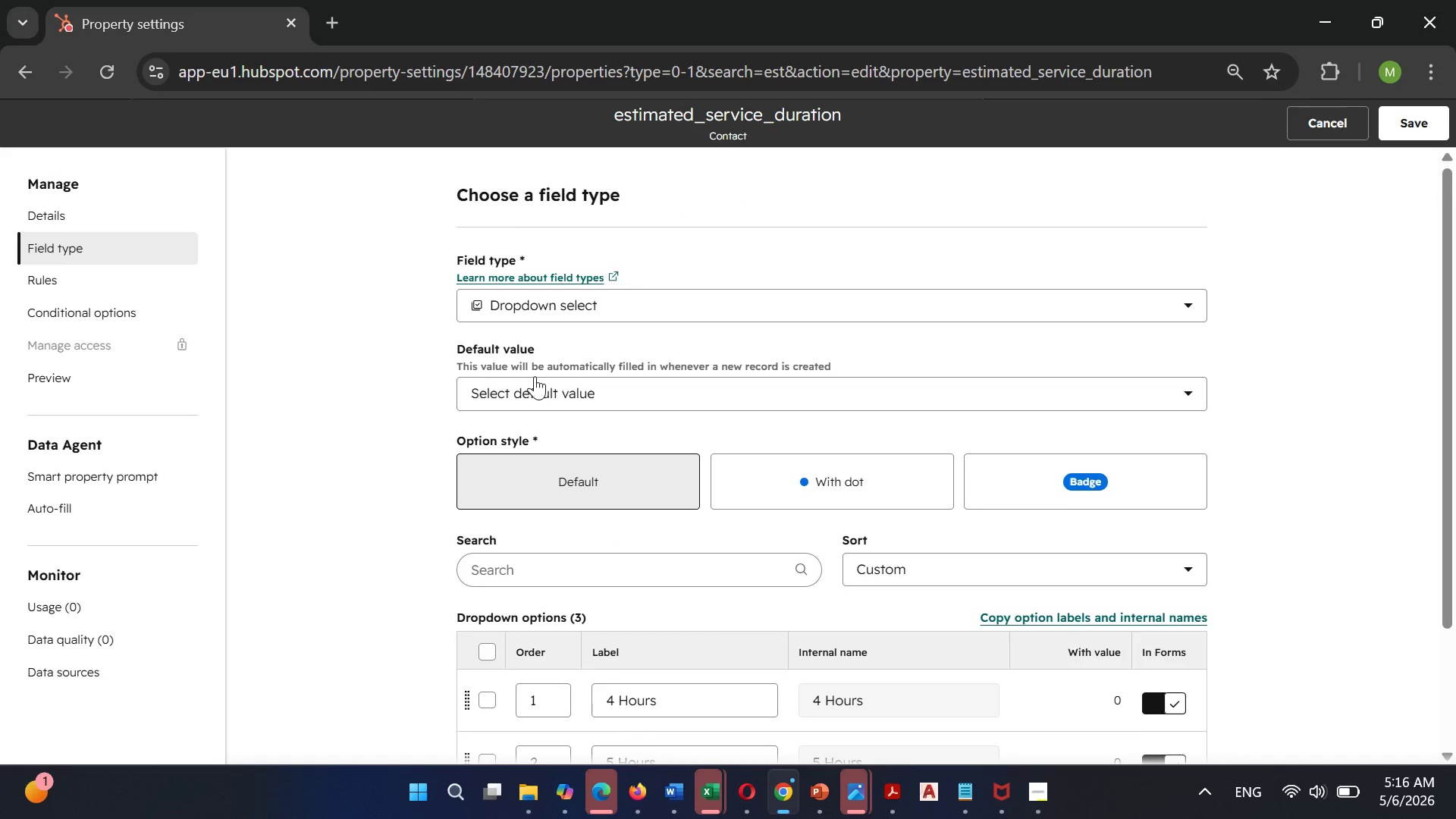 
scroll: coordinate [535, 376], scroll_direction: down, amount: 4.0
 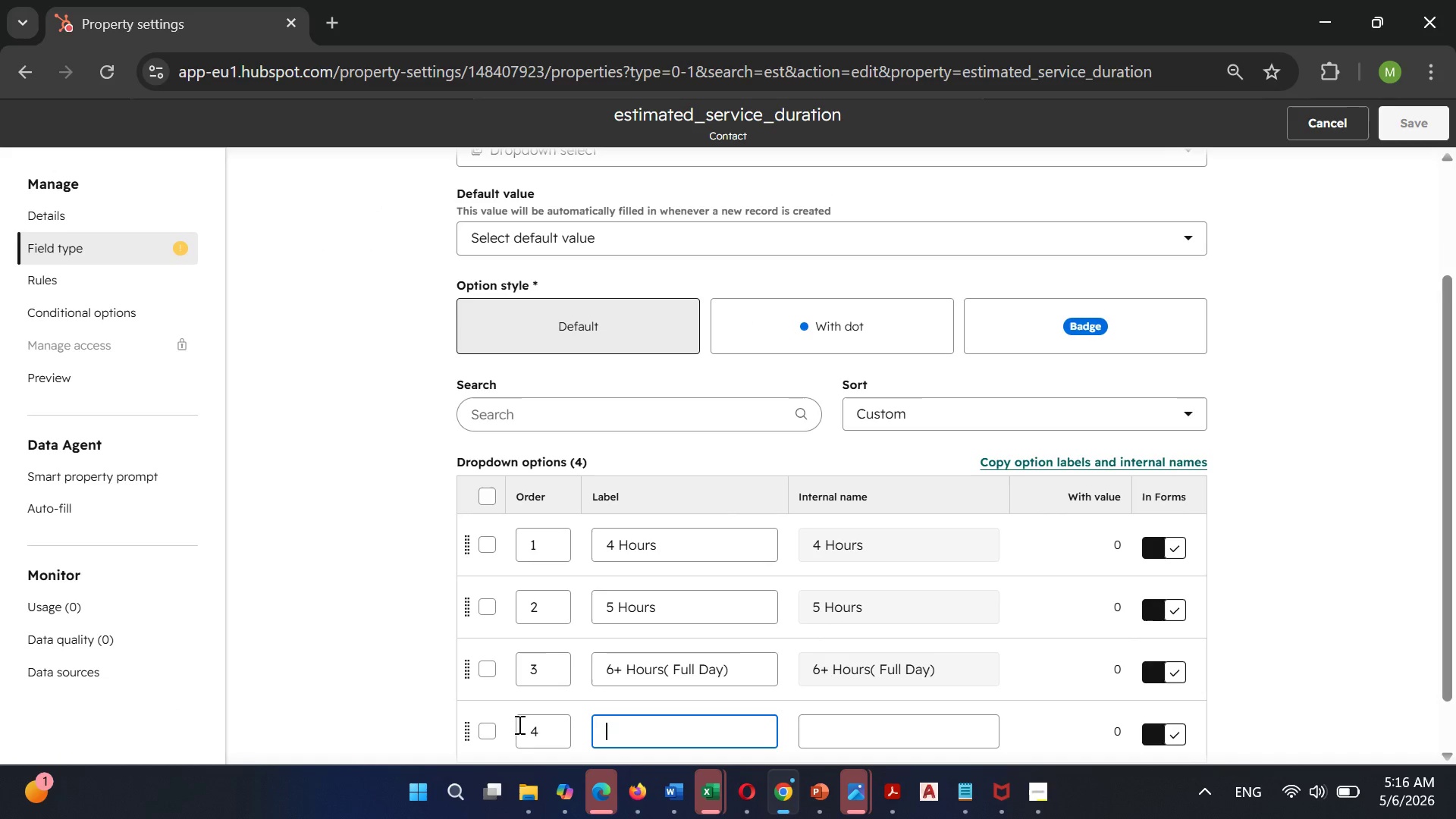 
type(3 Hout)
key(Backspace)
type(rs)
 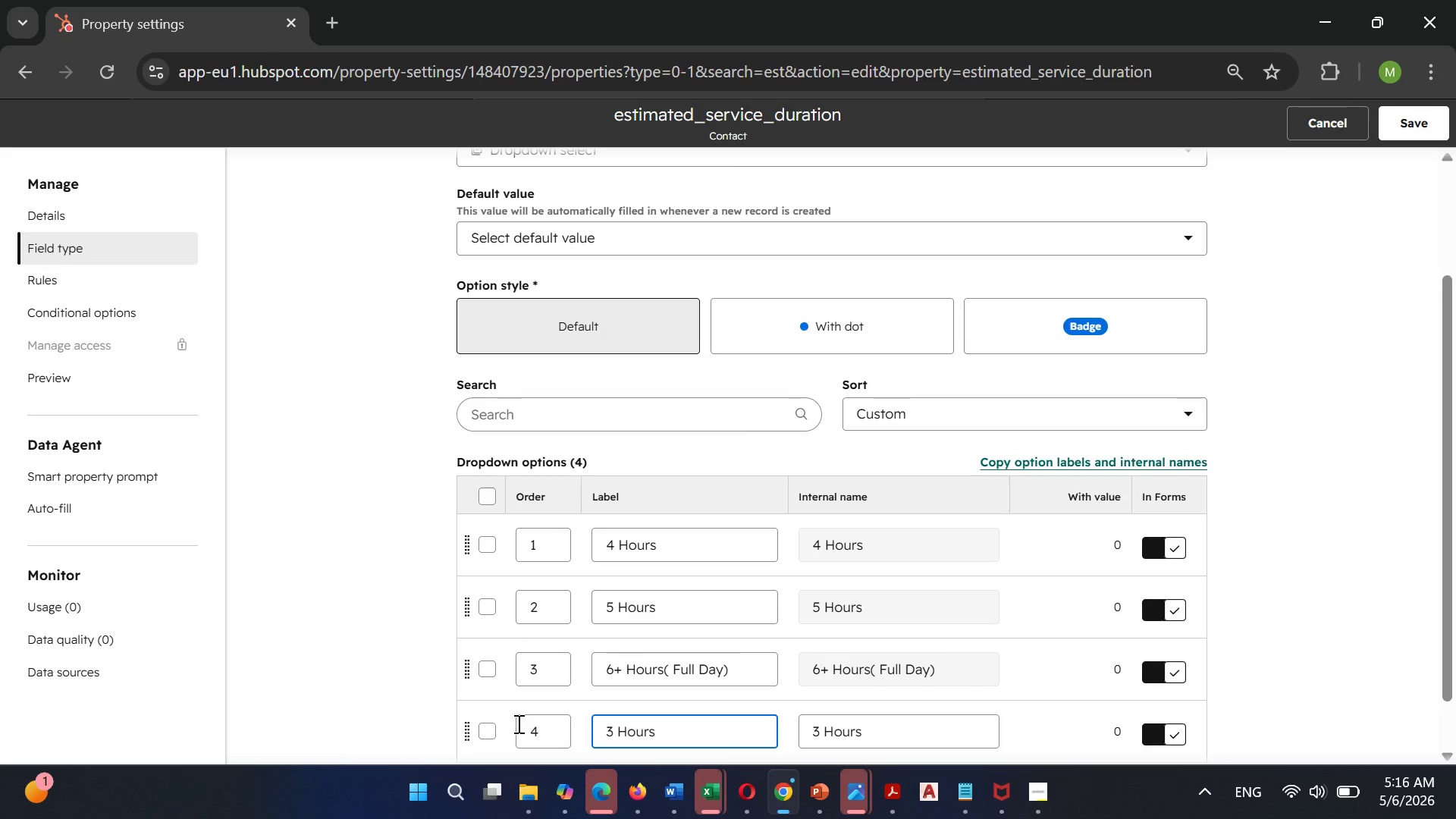 
left_click([1429, 127])
 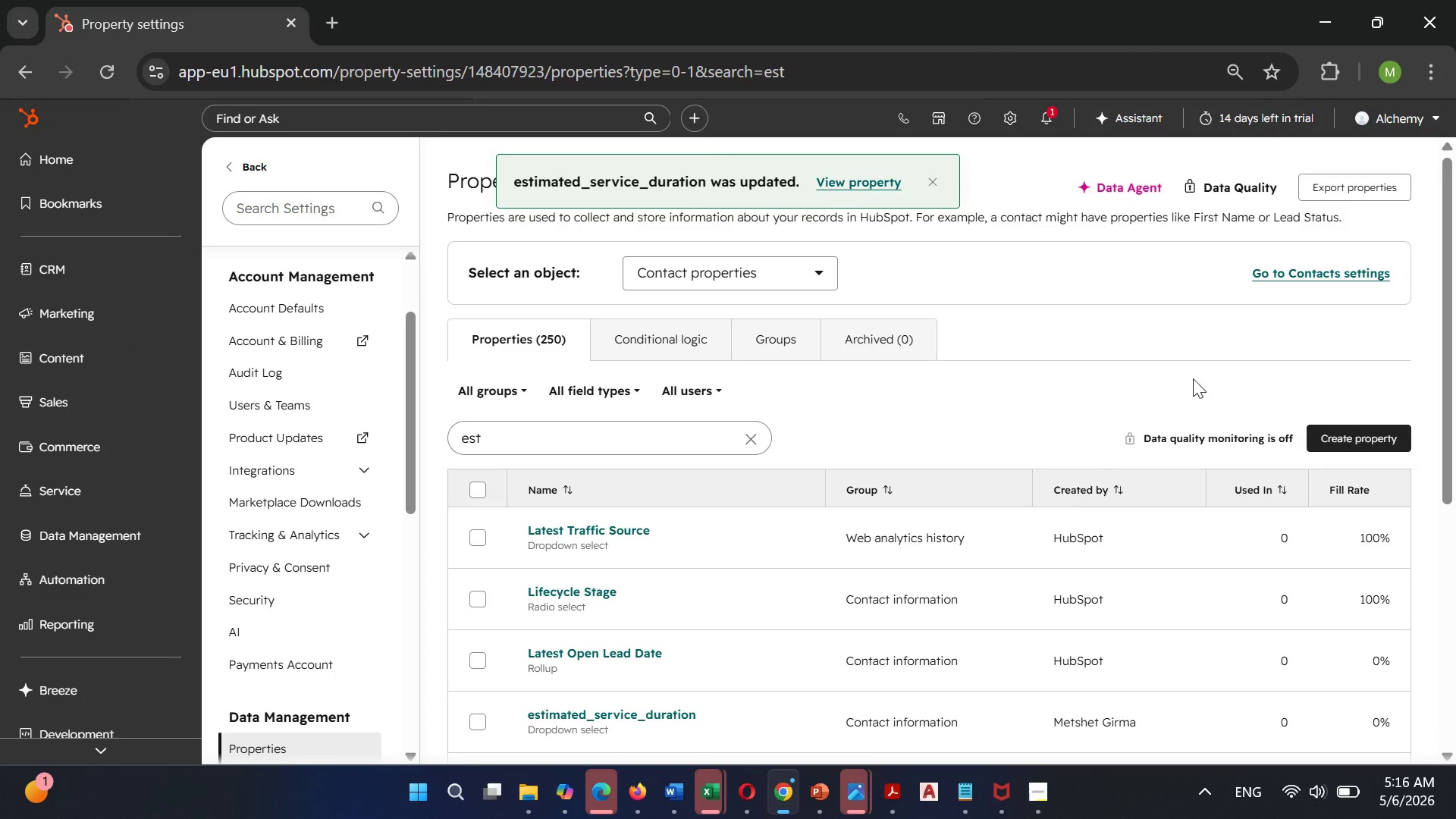 
scroll: coordinate [243, 519], scroll_direction: down, amount: 3.0
 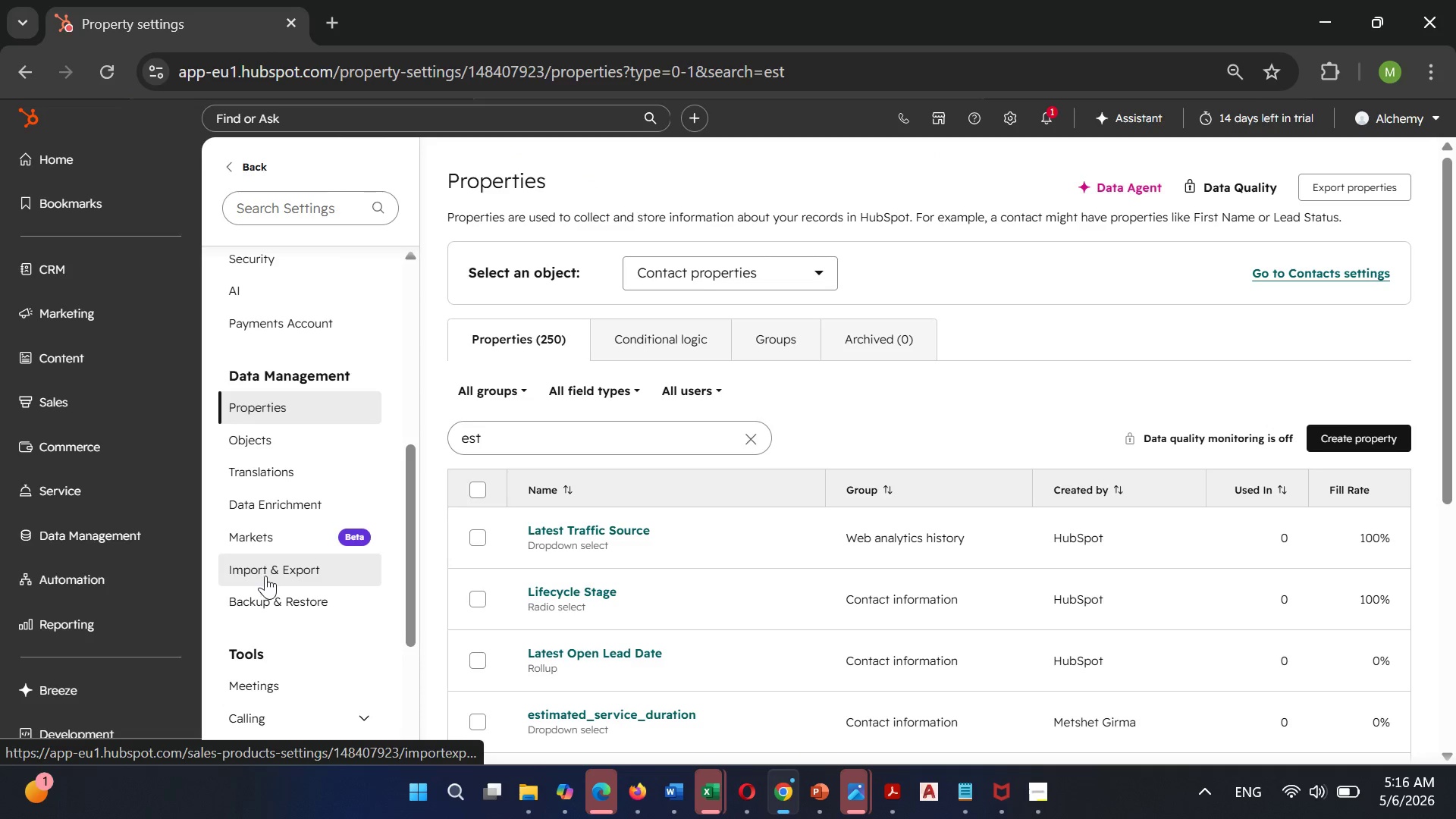 
left_click([265, 575])
 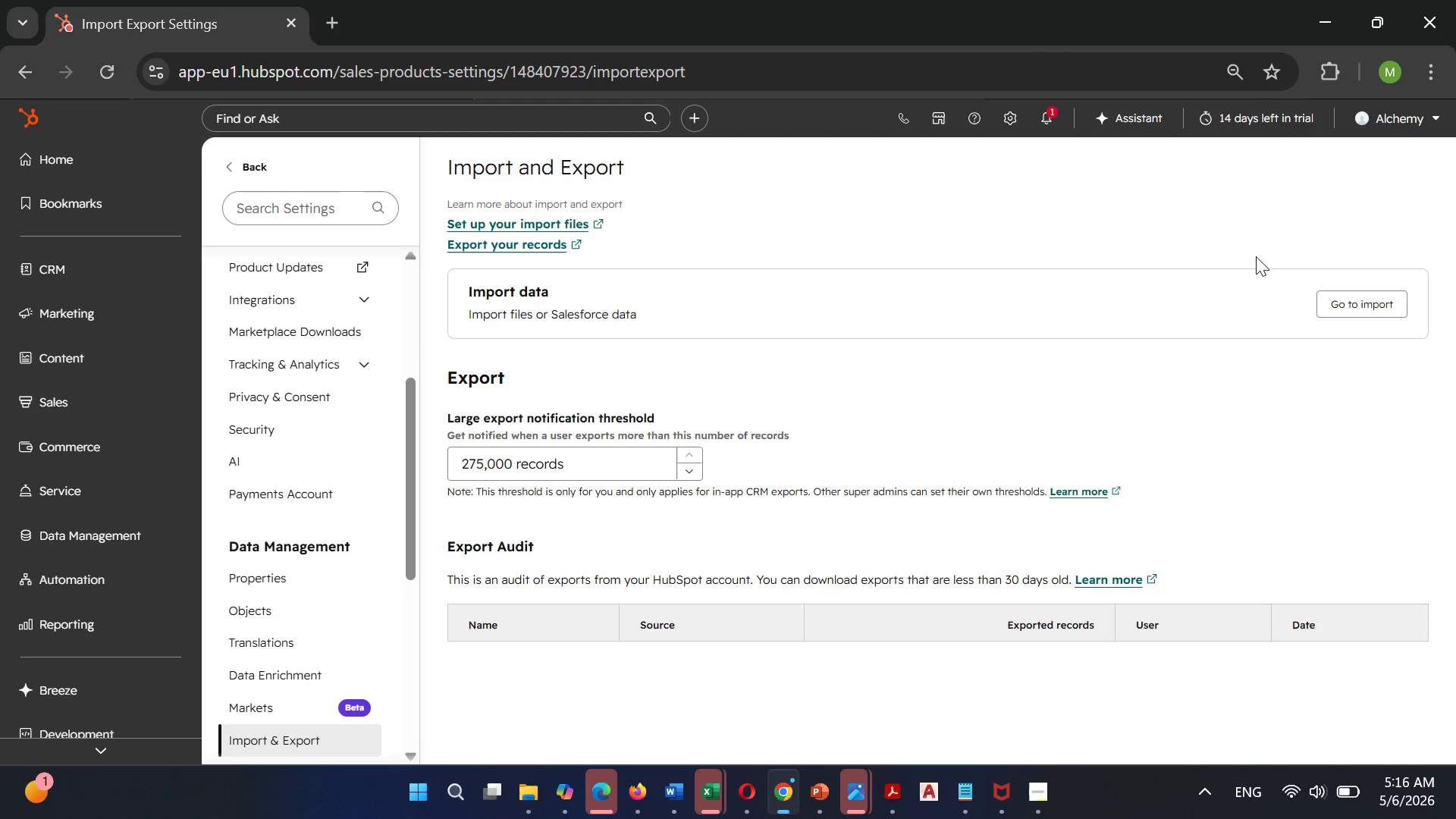 
left_click([1364, 296])
 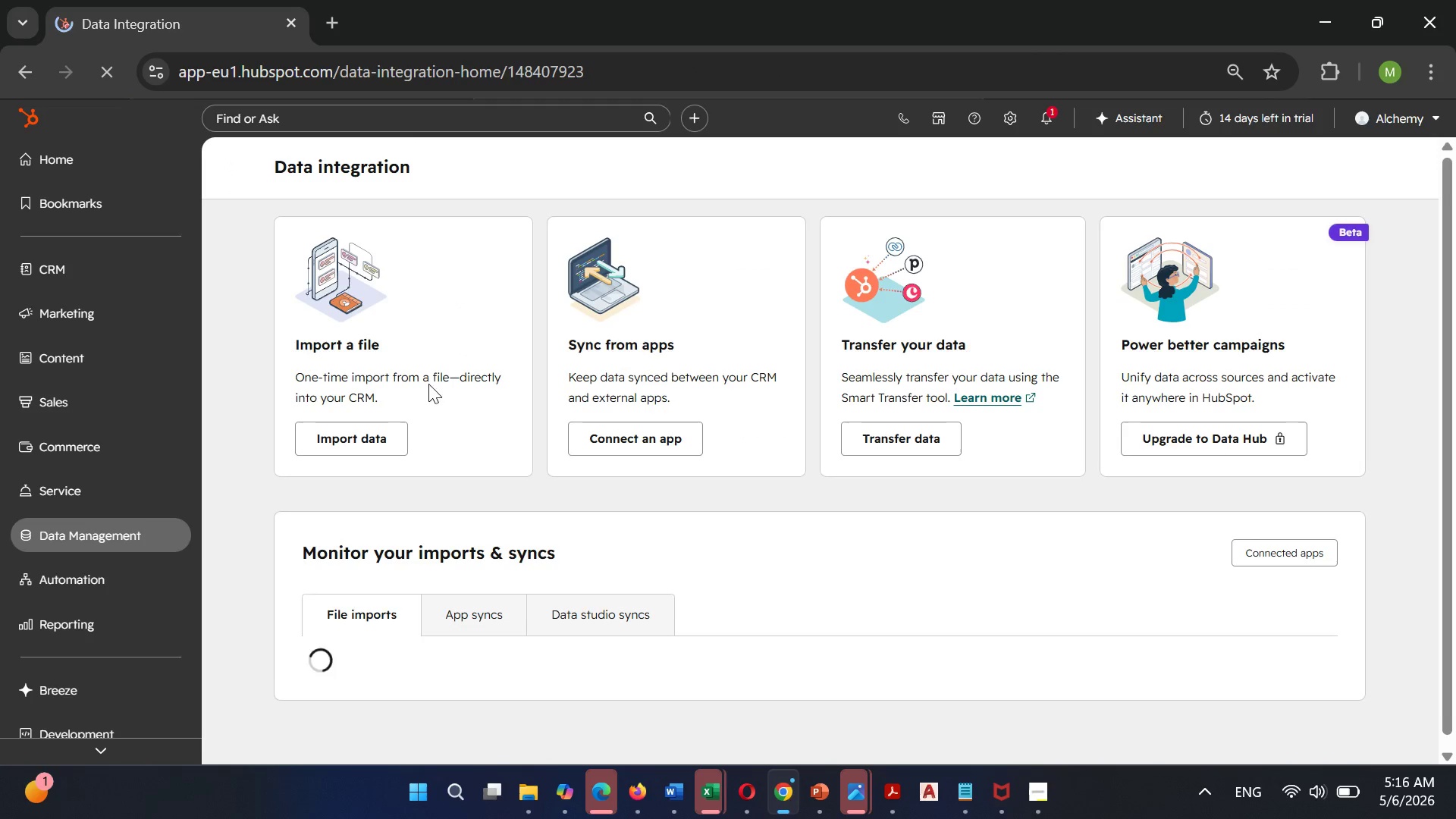 
left_click([394, 431])
 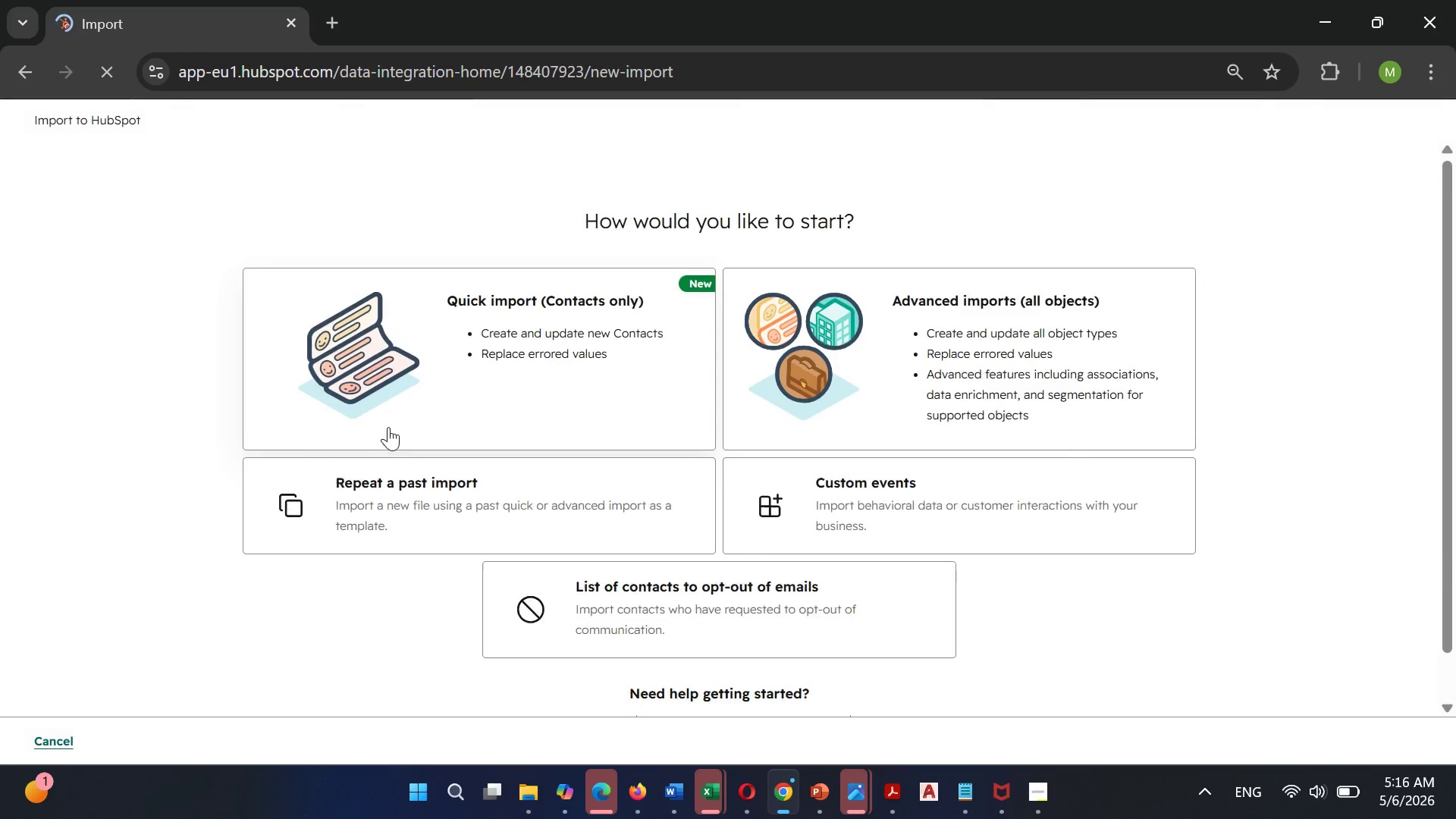 
mouse_move([437, 378])
 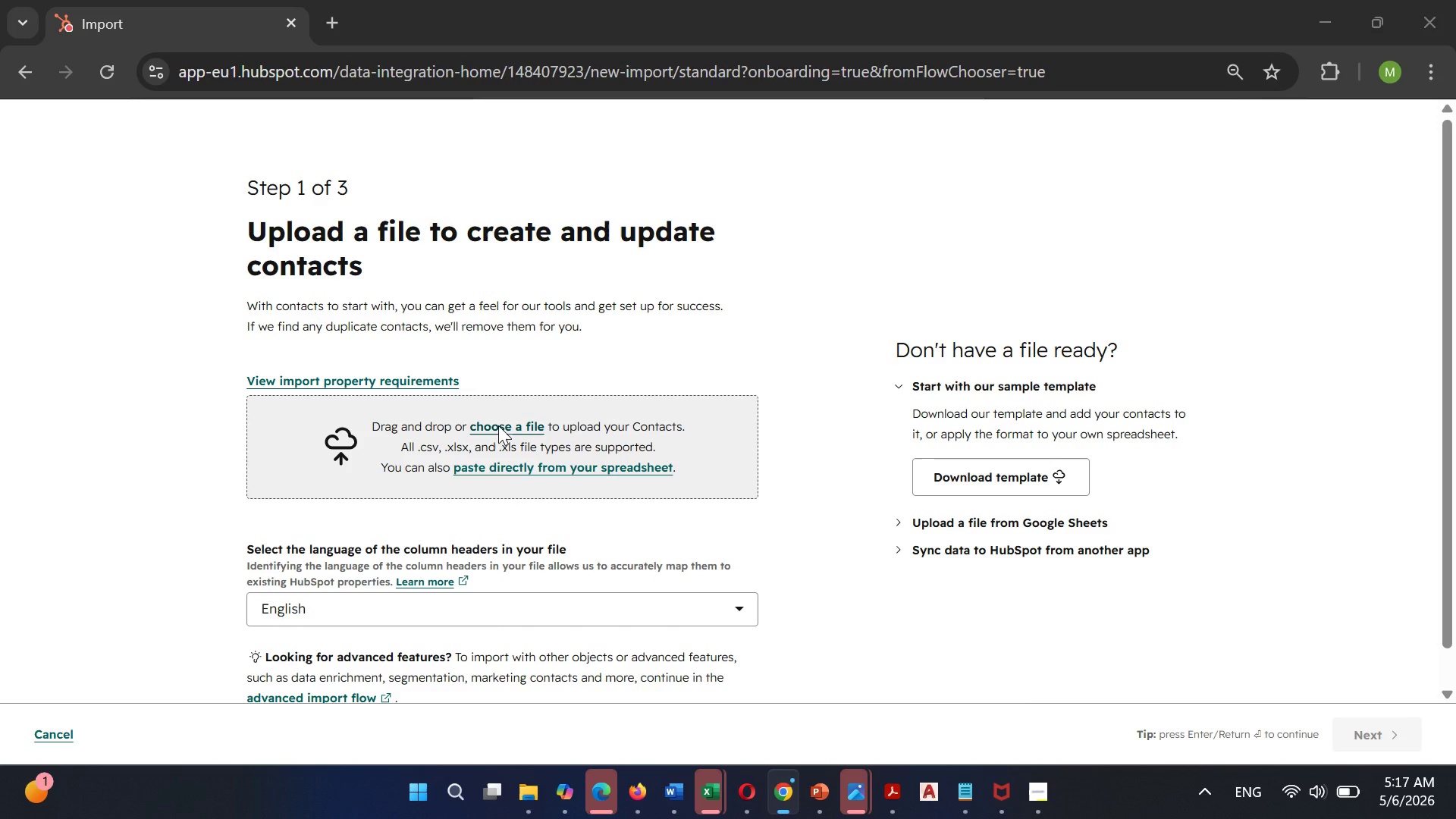 
left_click([498, 425])
 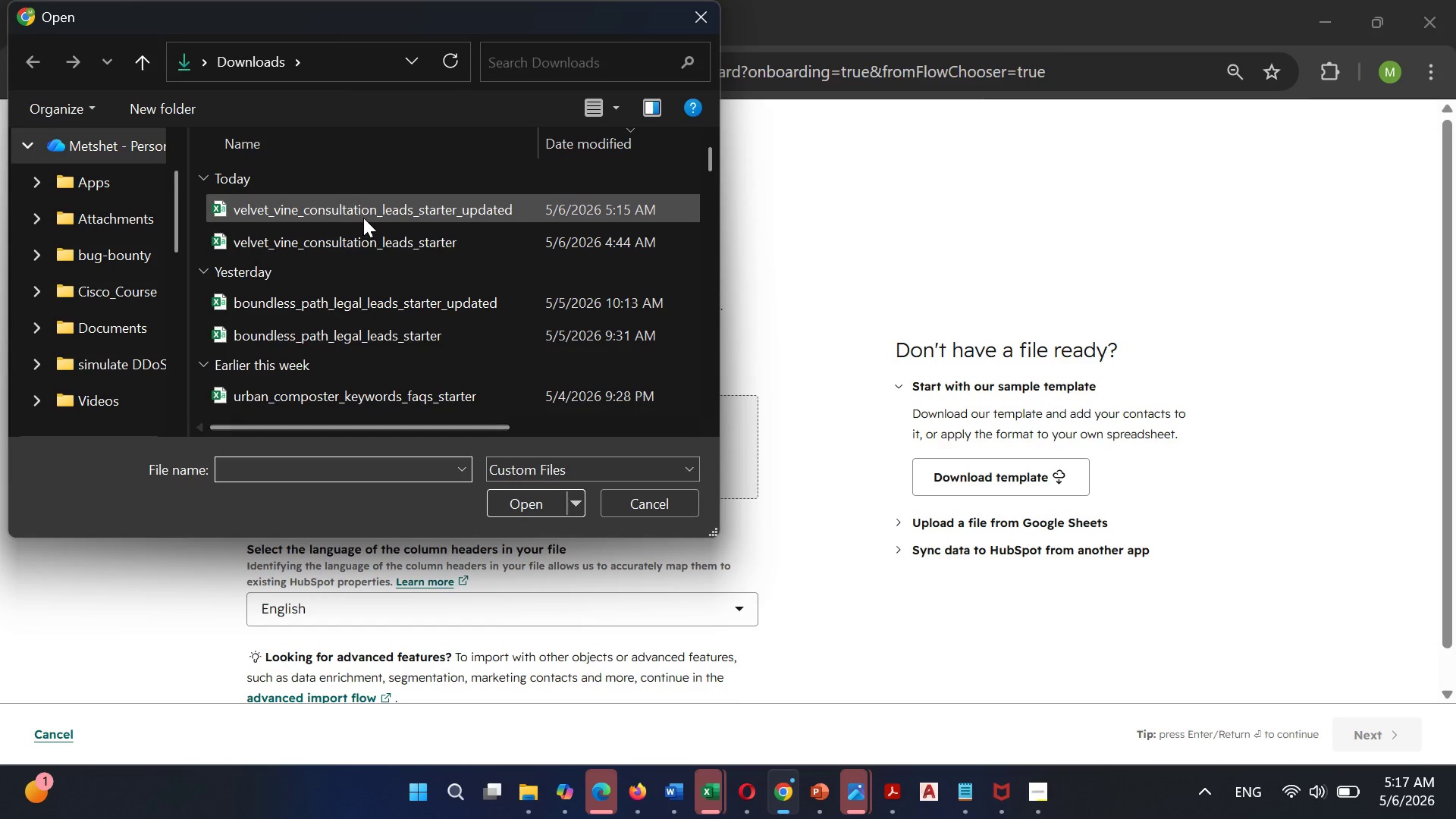 
left_click([363, 217])
 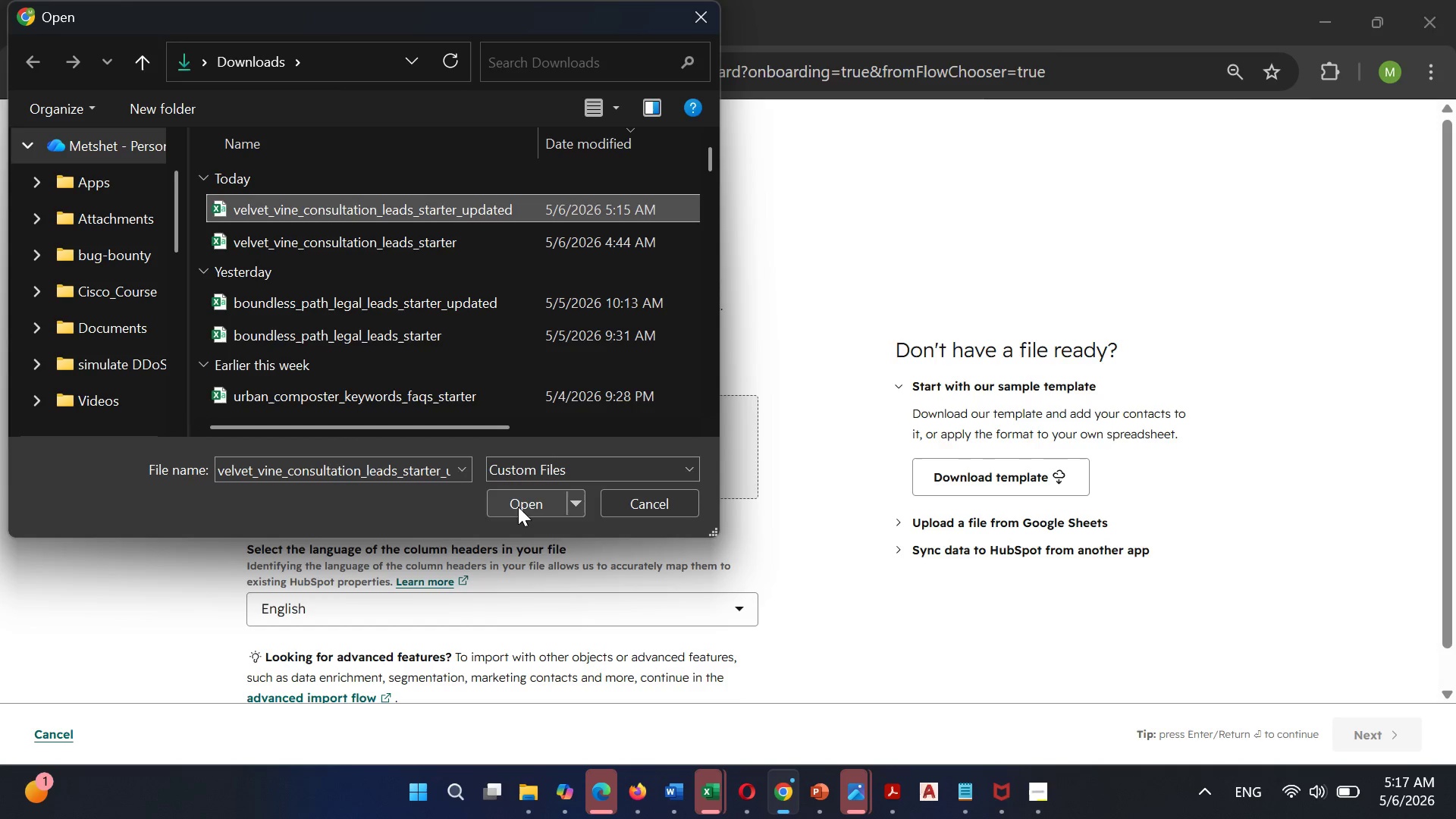 
left_click([518, 506])
 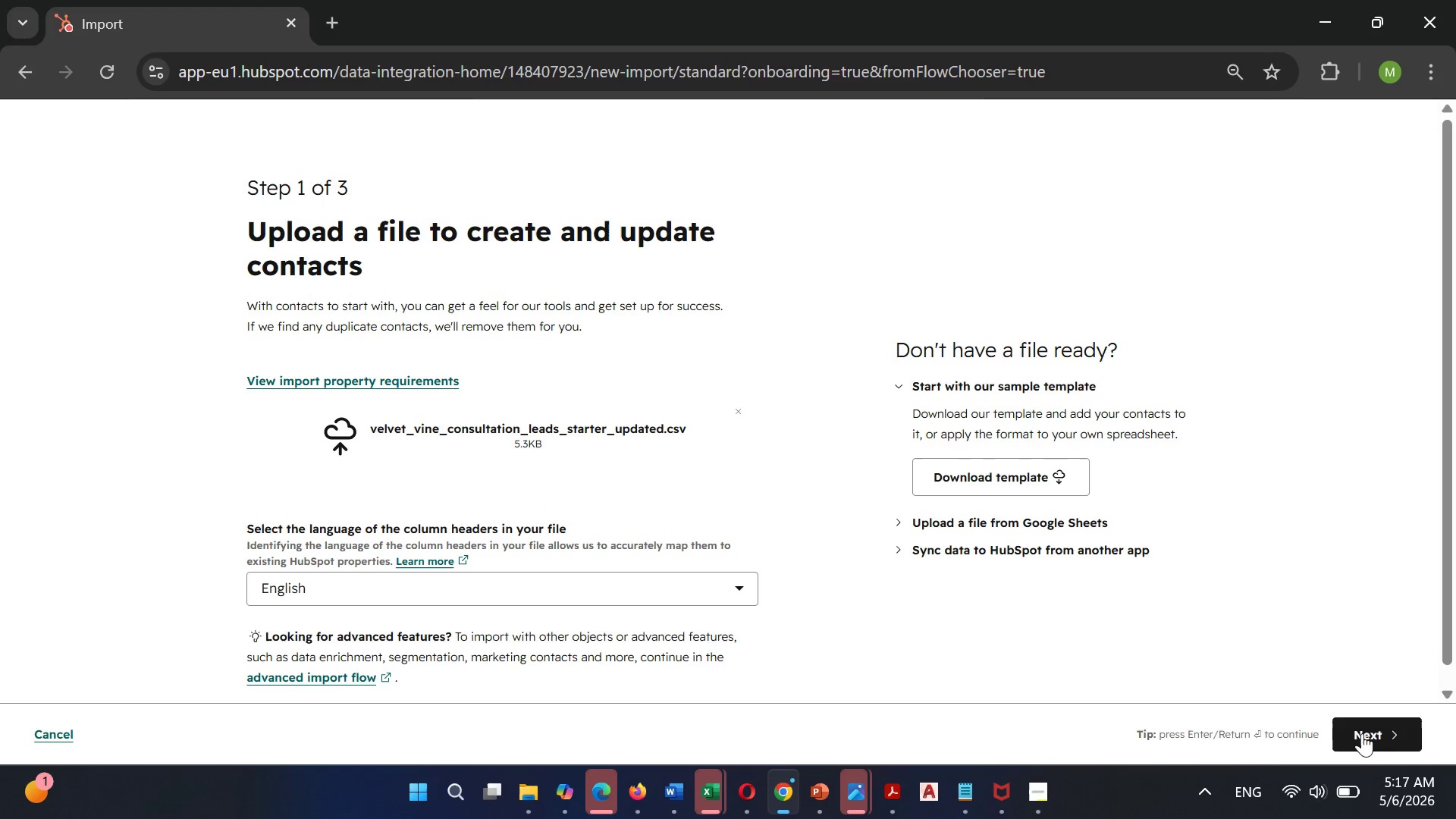 
left_click([1385, 725])
 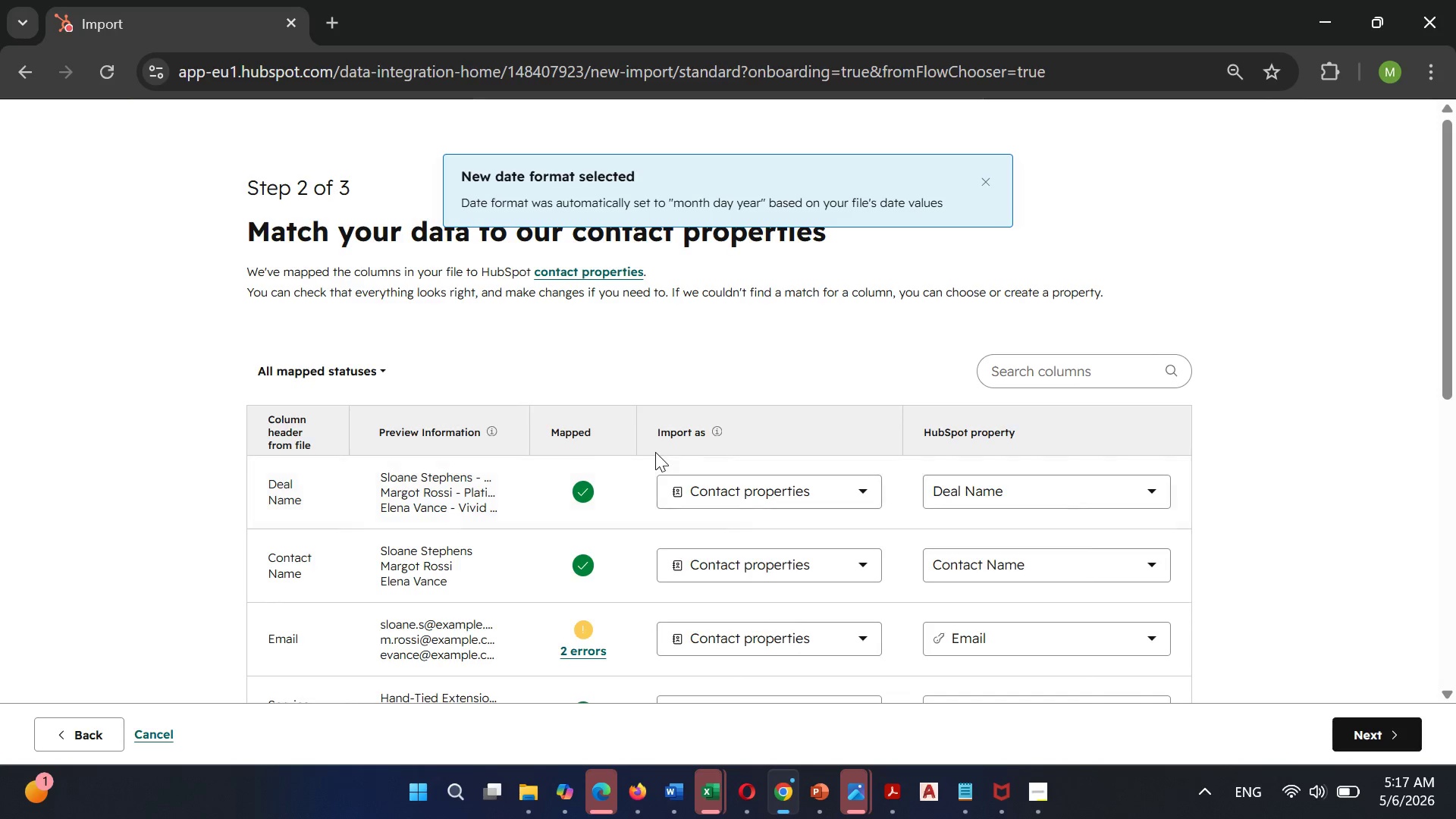 
scroll: coordinate [655, 451], scroll_direction: down, amount: 3.0
 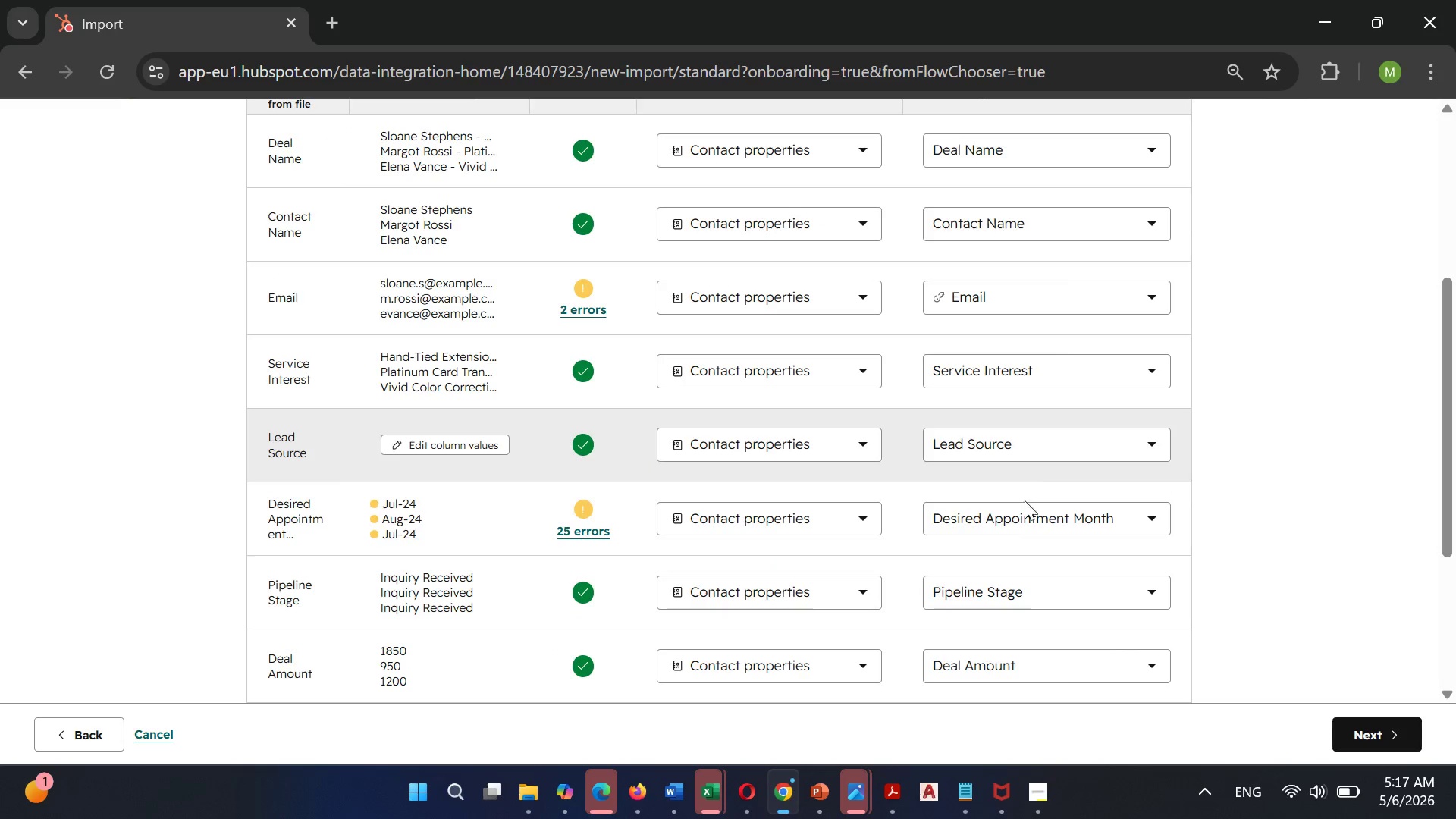 
left_click([1017, 513])
 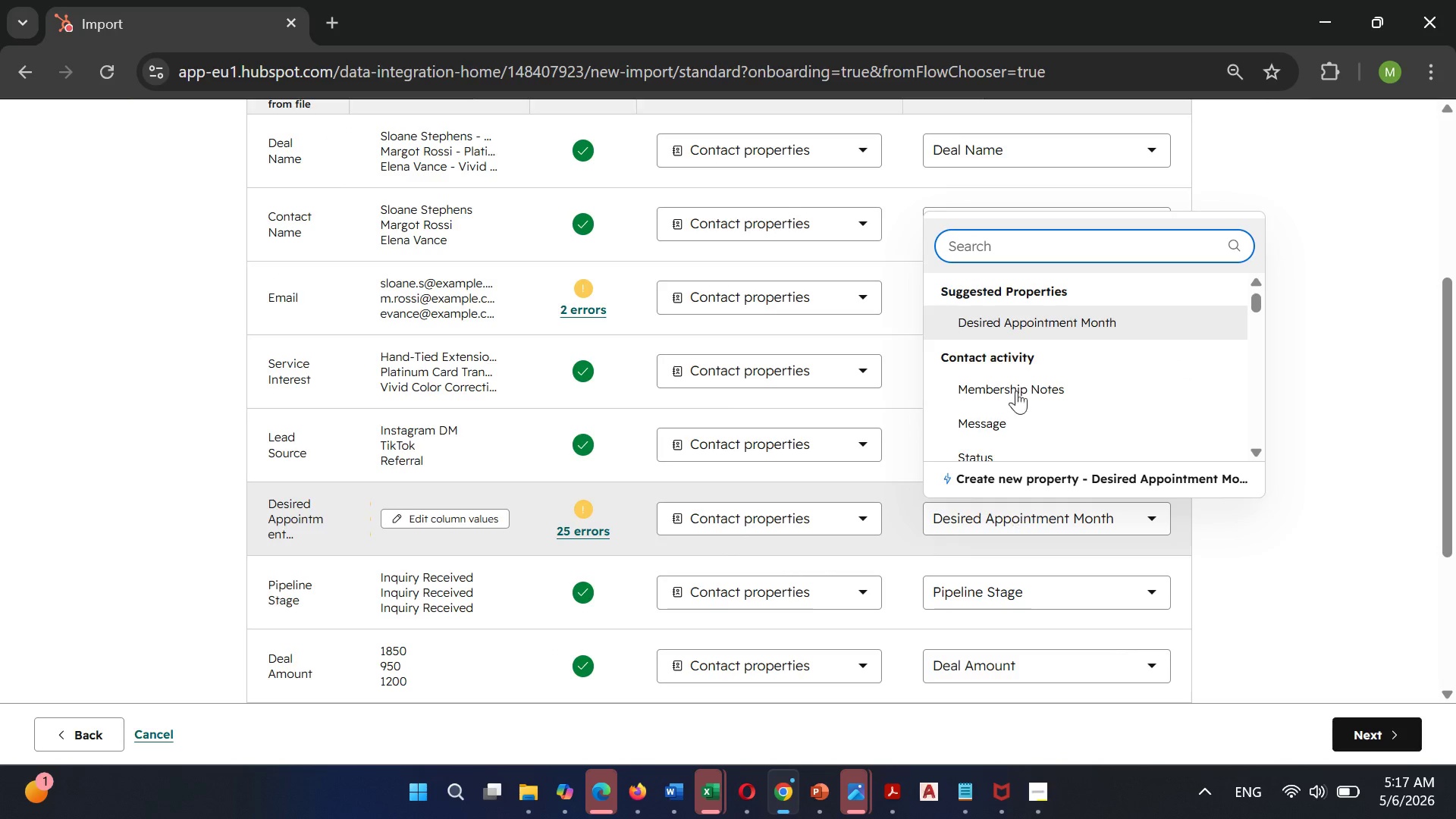 
mouse_move([988, 379])
 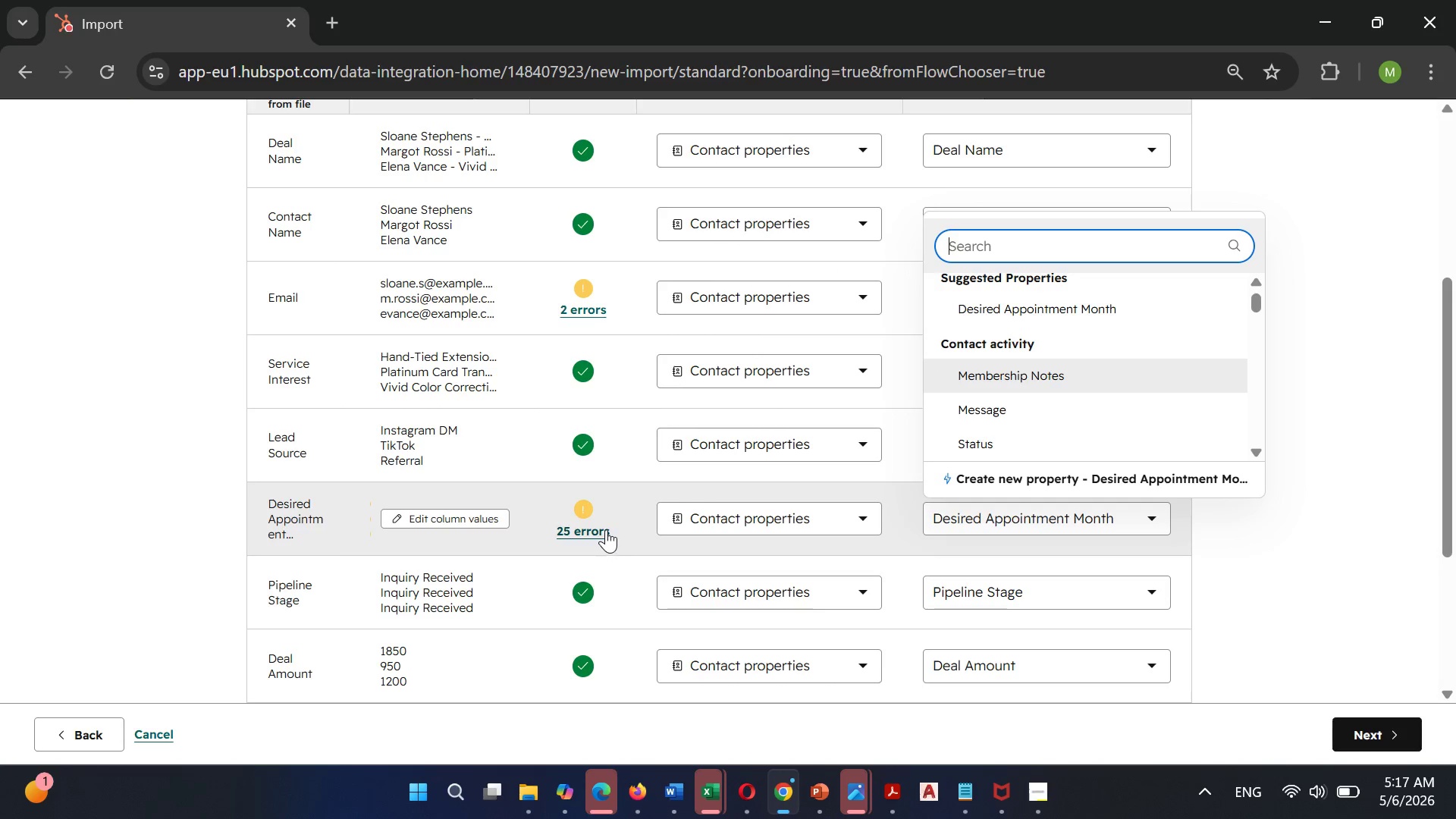 
left_click([606, 529])
 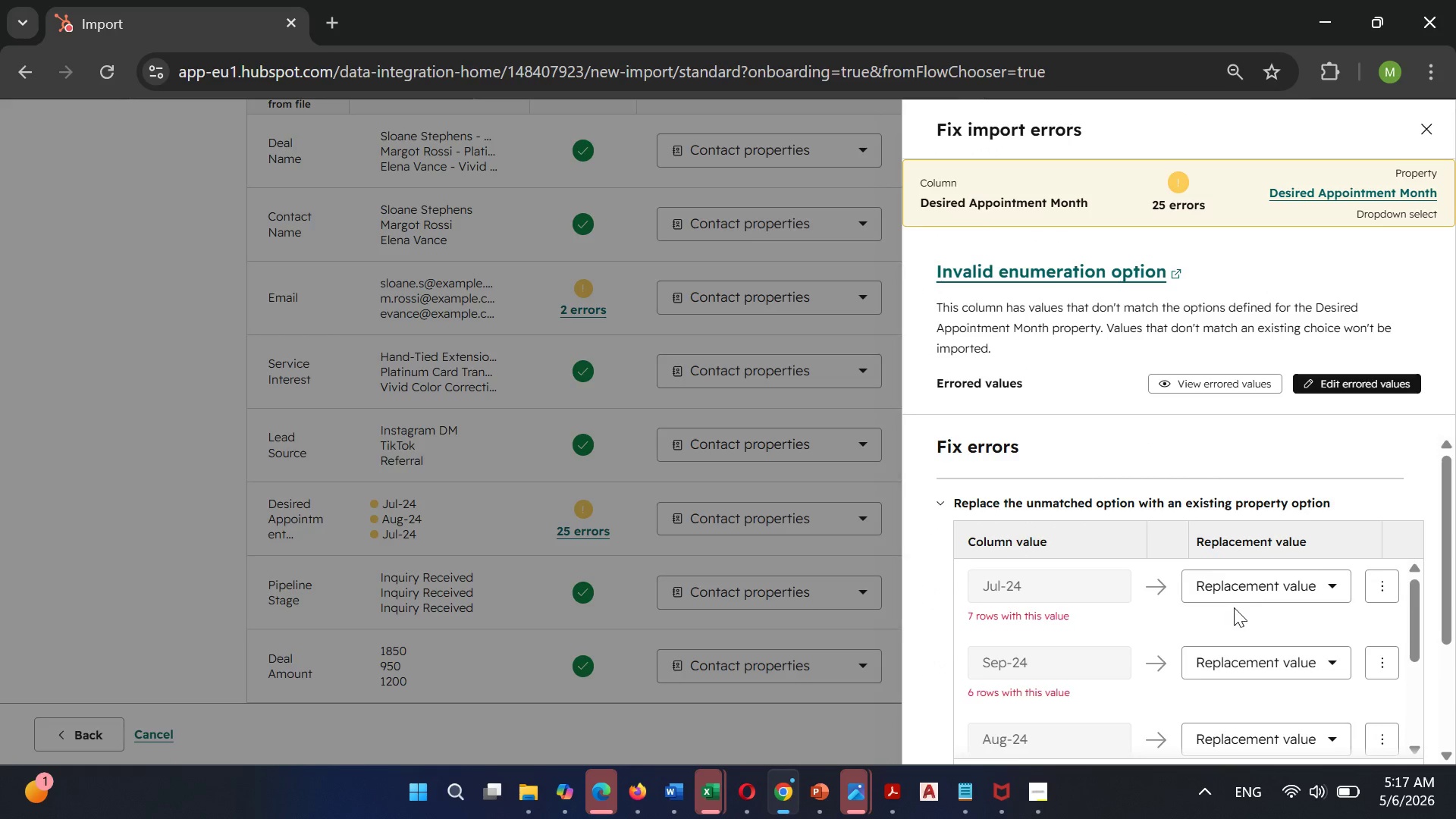 
left_click([1244, 581])
 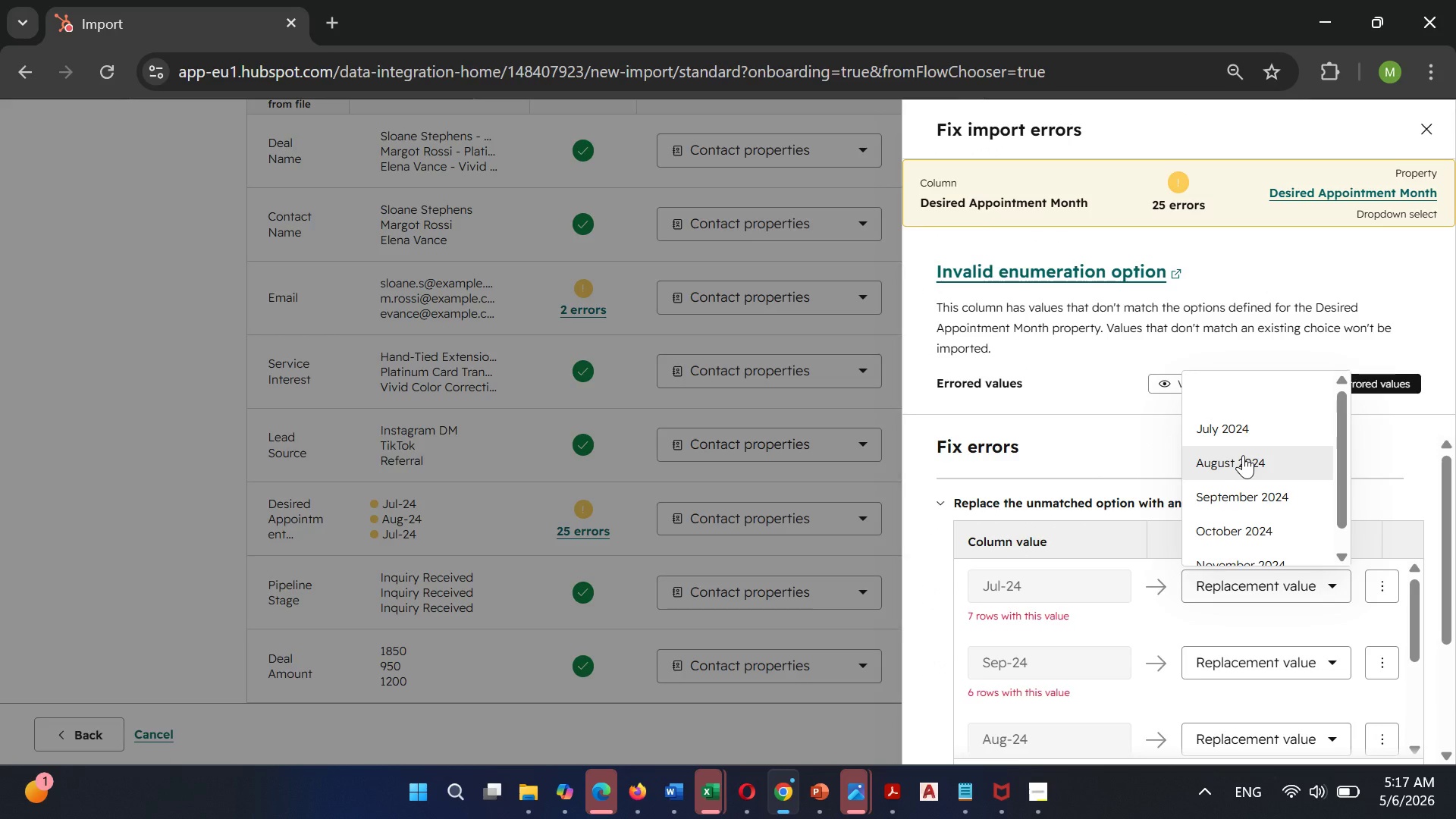 
left_click([1237, 421])
 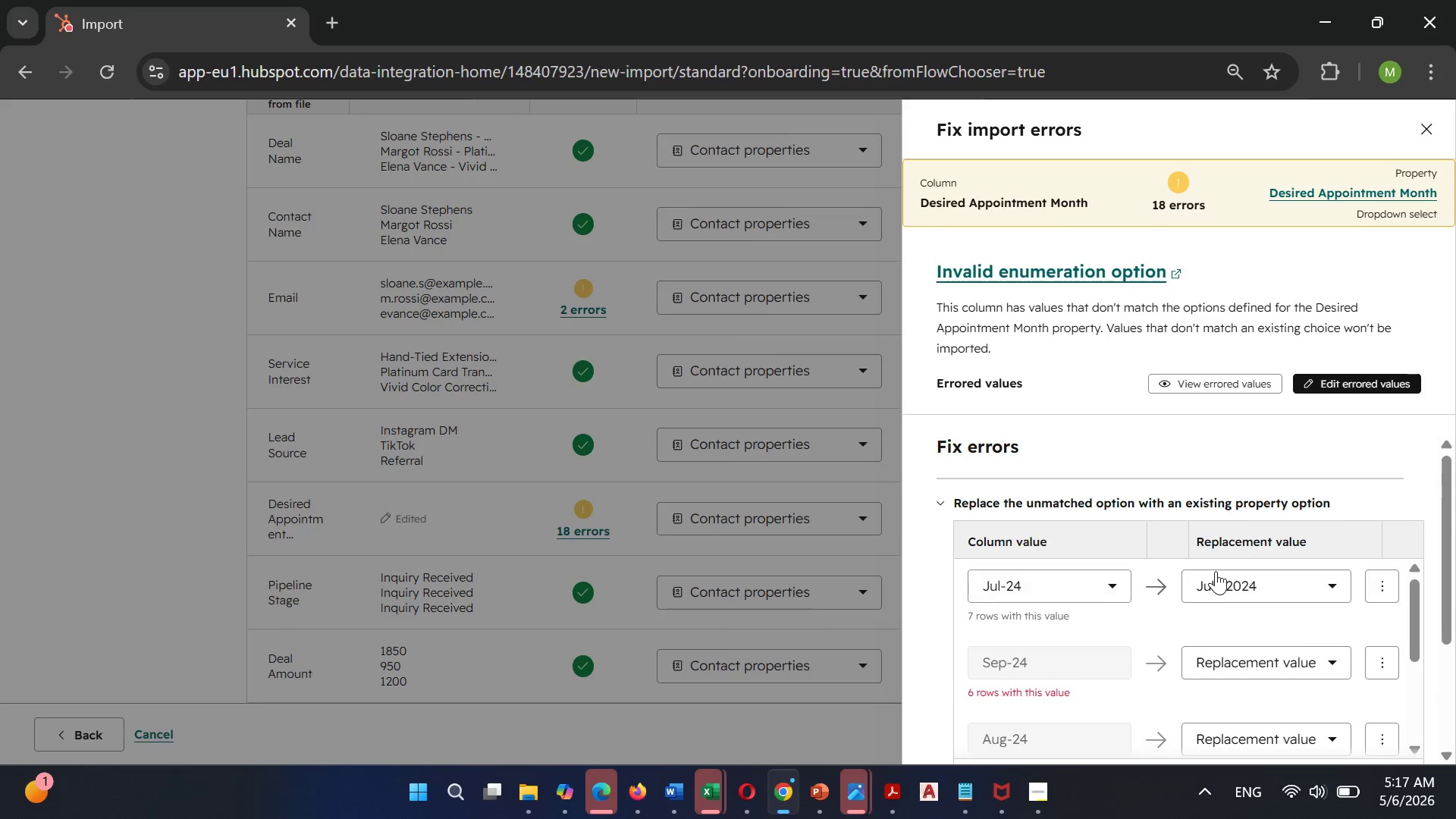 
scroll: coordinate [1237, 637], scroll_direction: down, amount: 6.0
 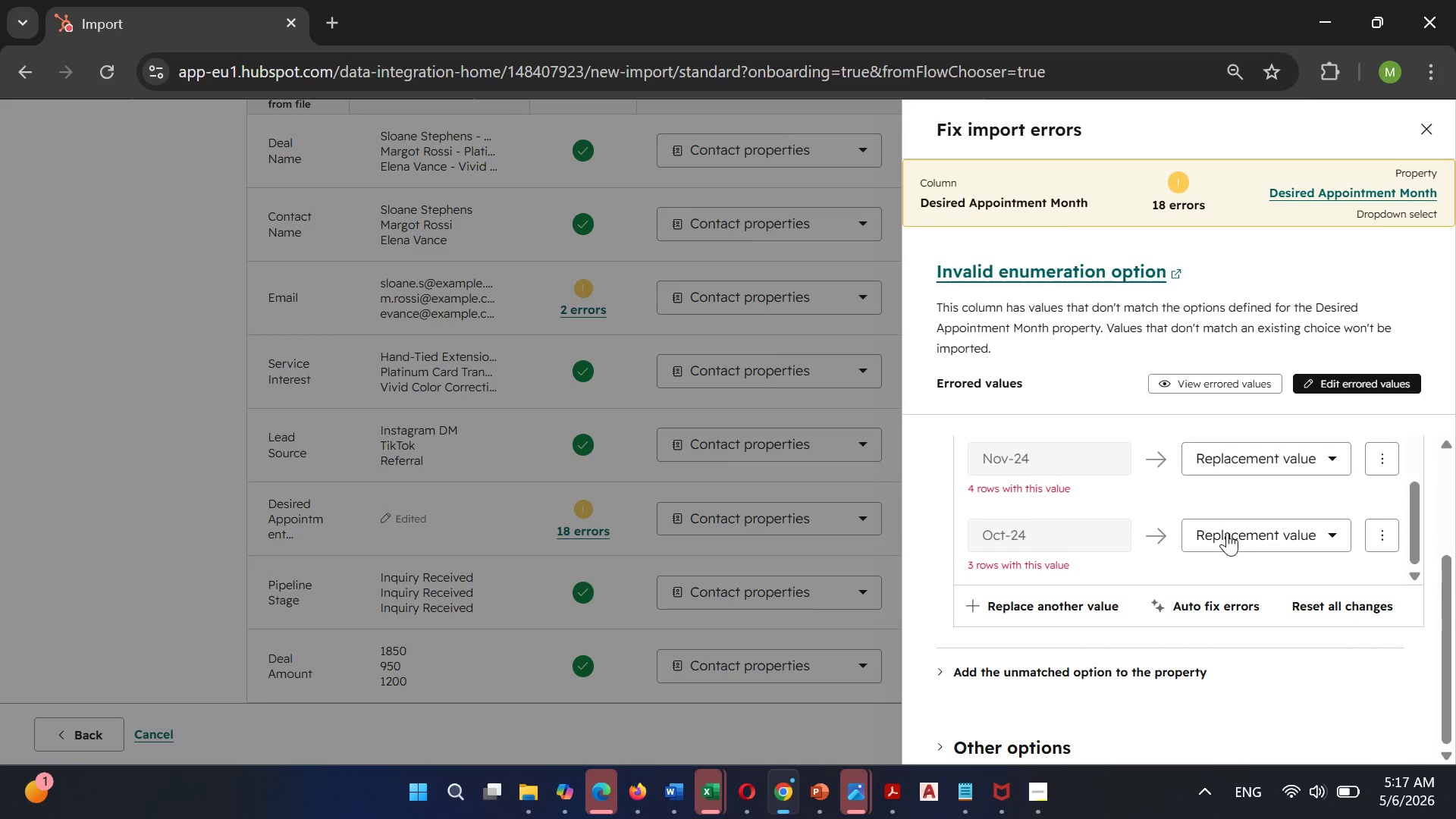 
left_click([1227, 532])
 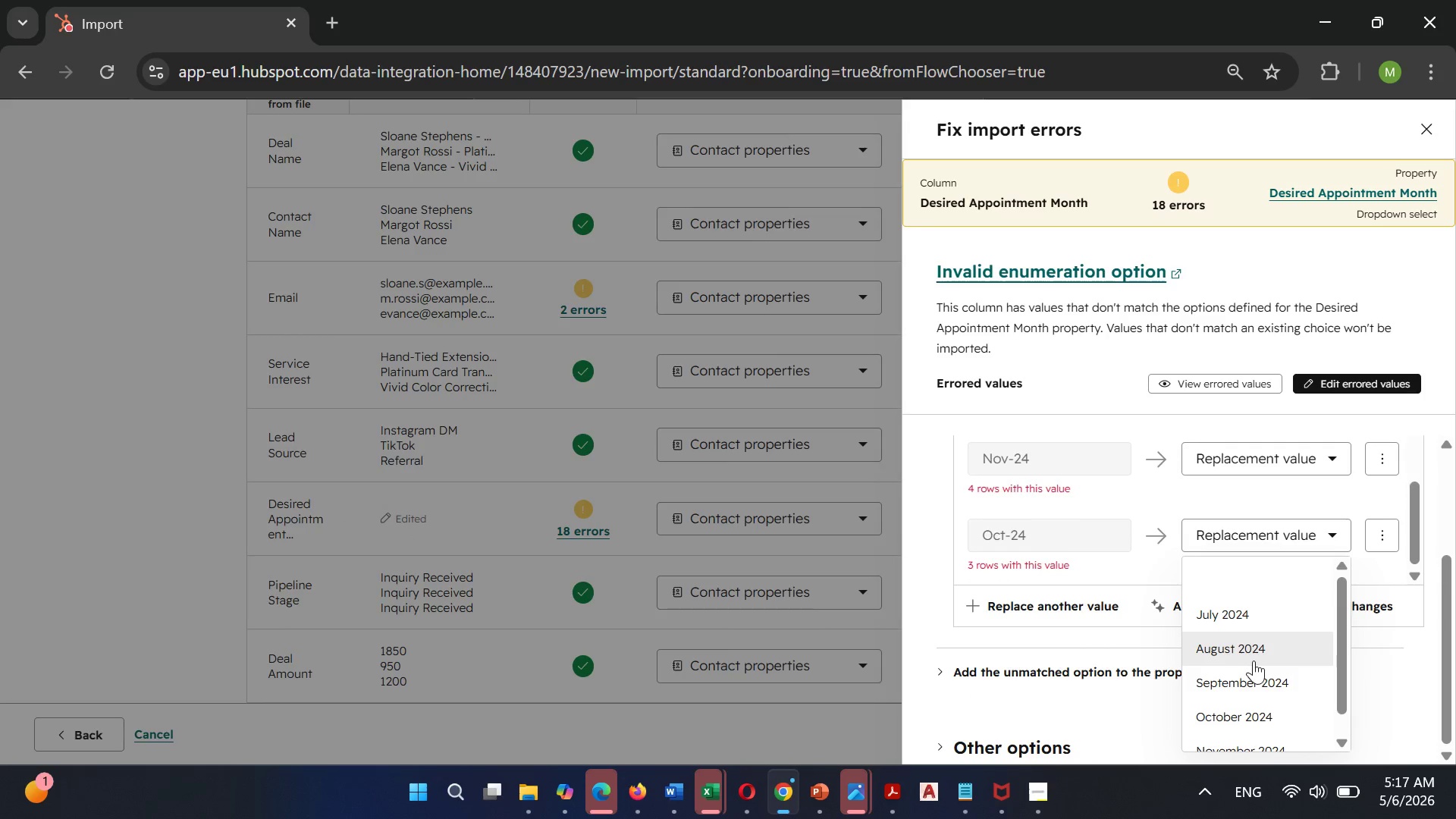 
scroll: coordinate [1252, 661], scroll_direction: down, amount: 2.0
 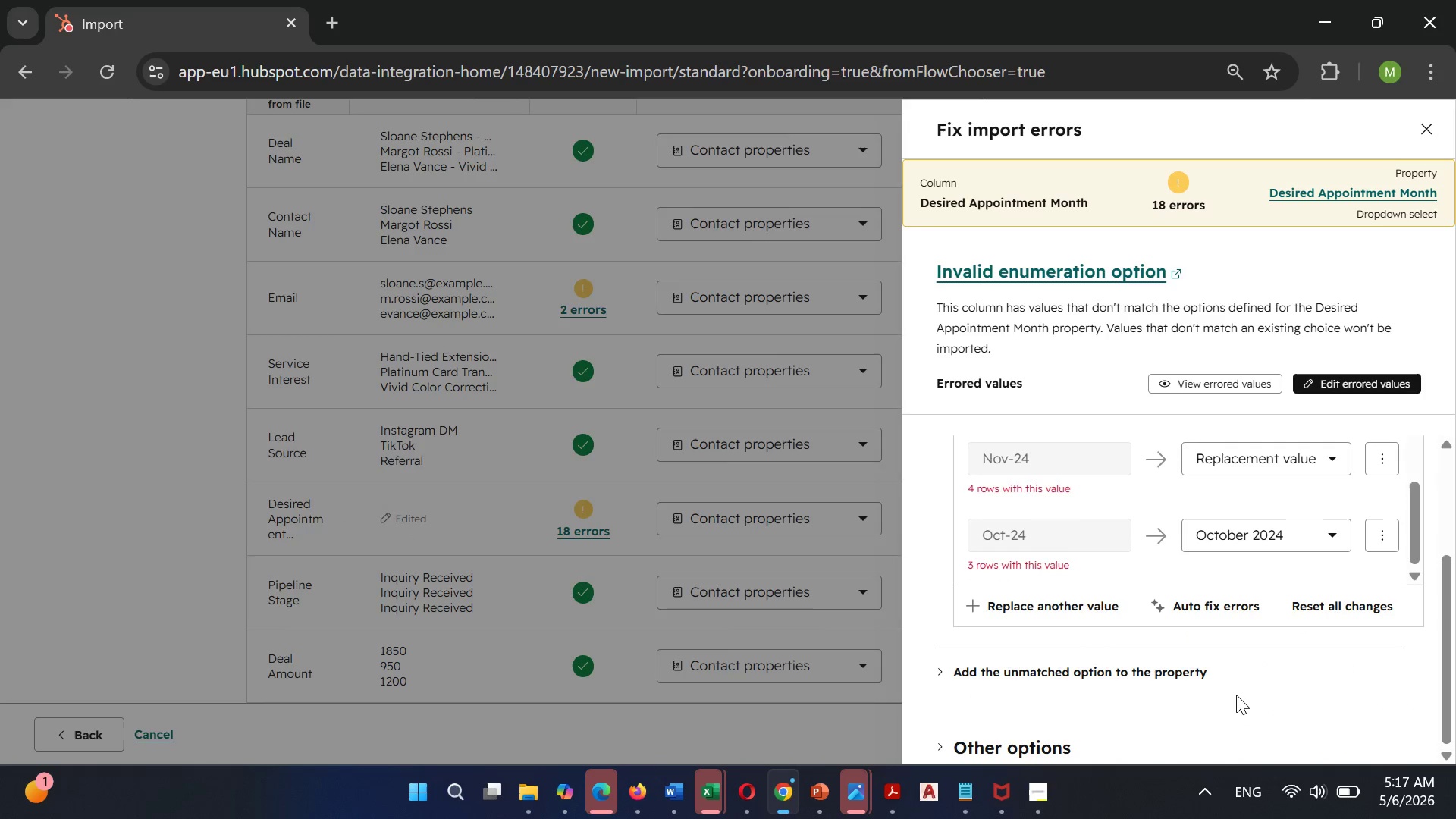 
left_click([1236, 695])
 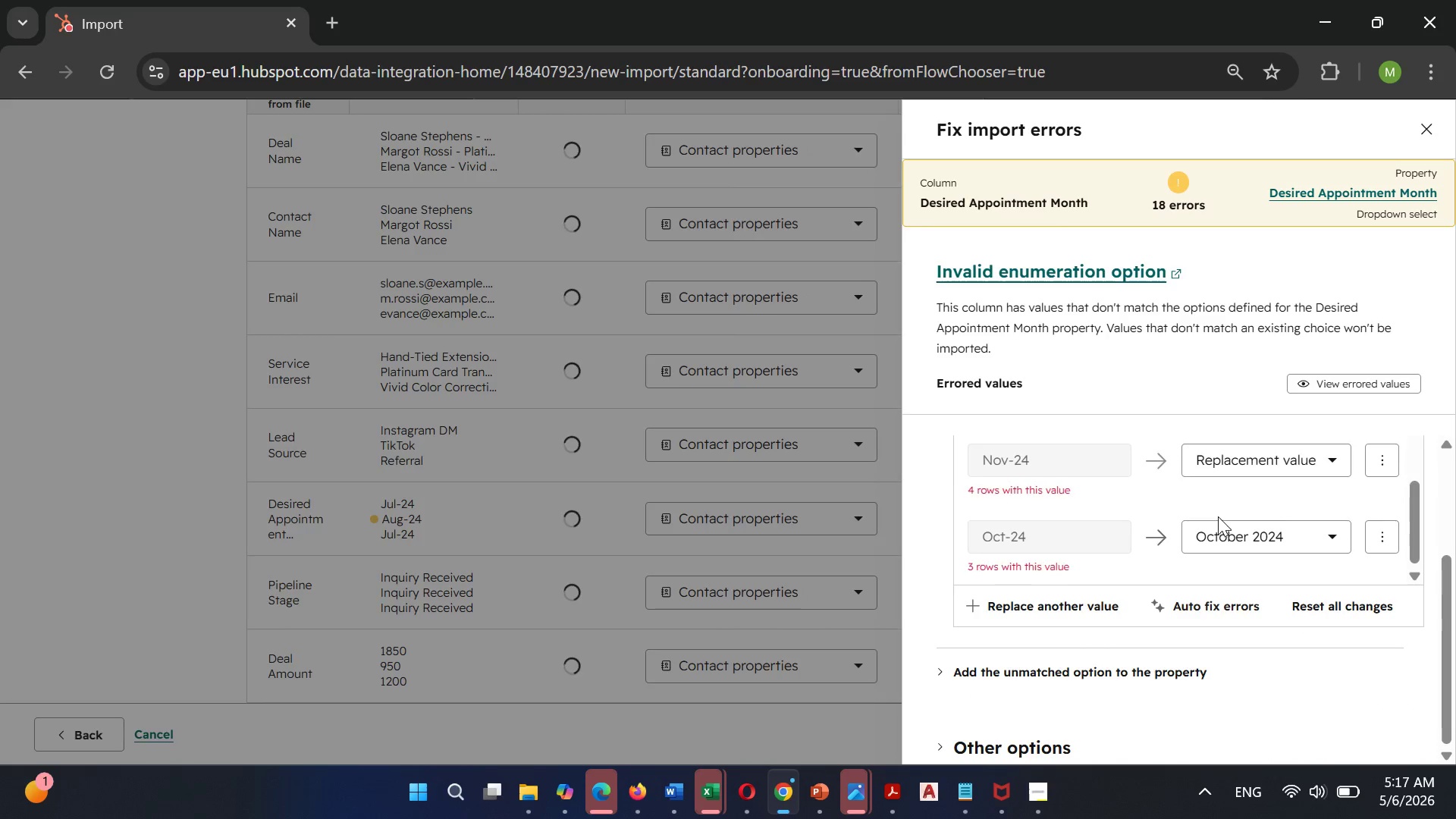 
scroll: coordinate [1218, 516], scroll_direction: none, amount: 0.0
 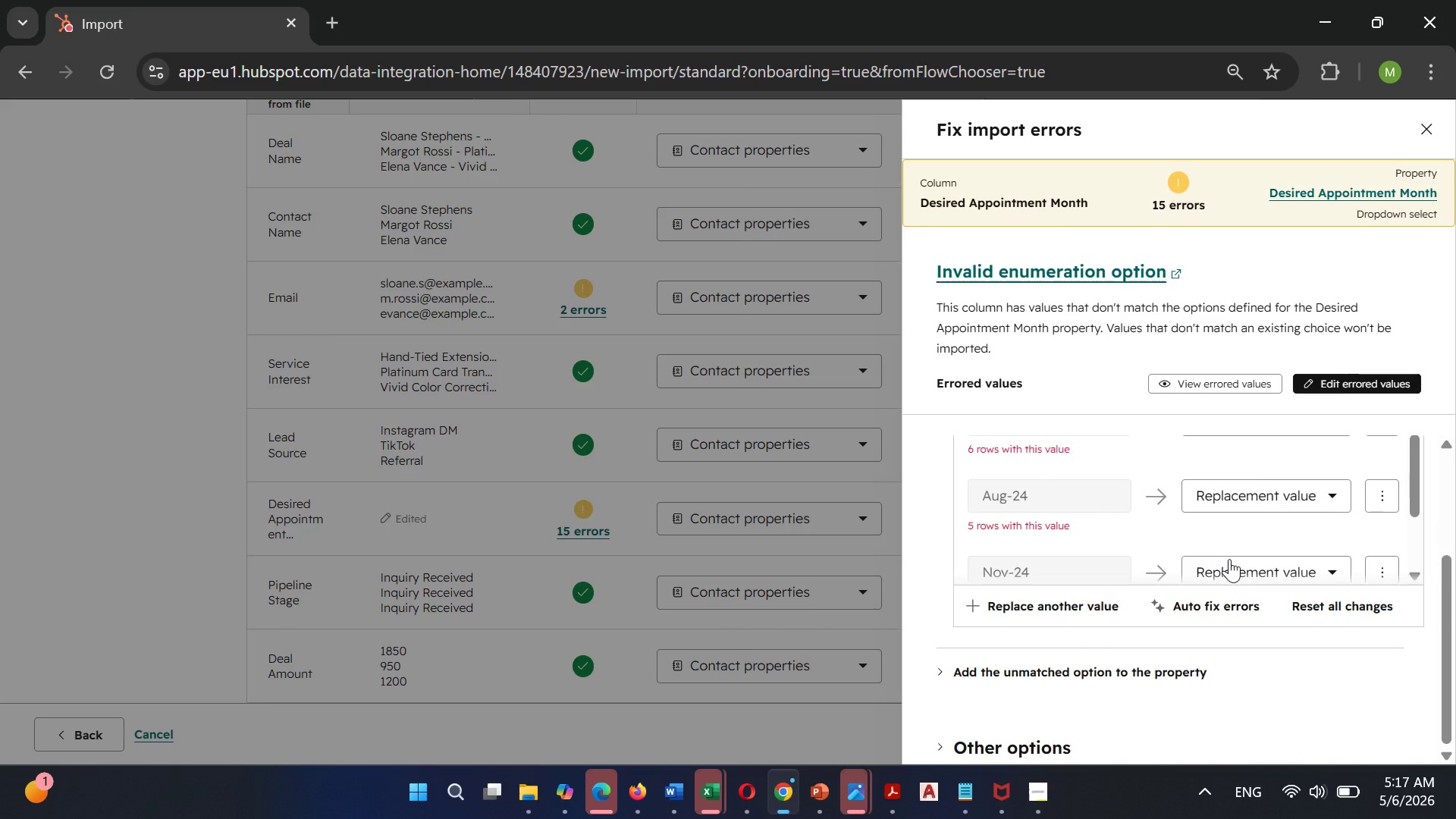 
left_click([1229, 559])
 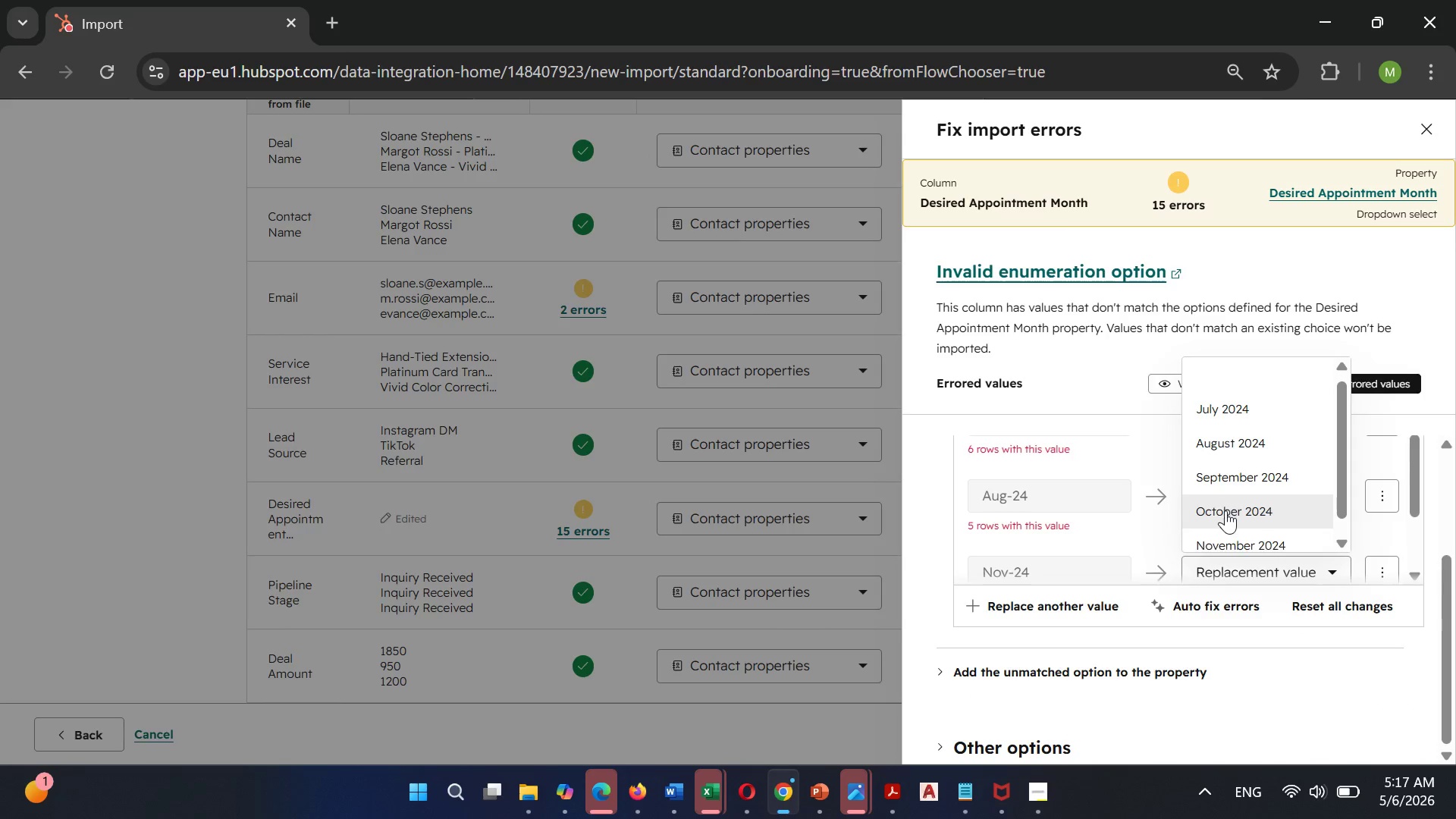 
scroll: coordinate [1225, 510], scroll_direction: none, amount: 0.0
 